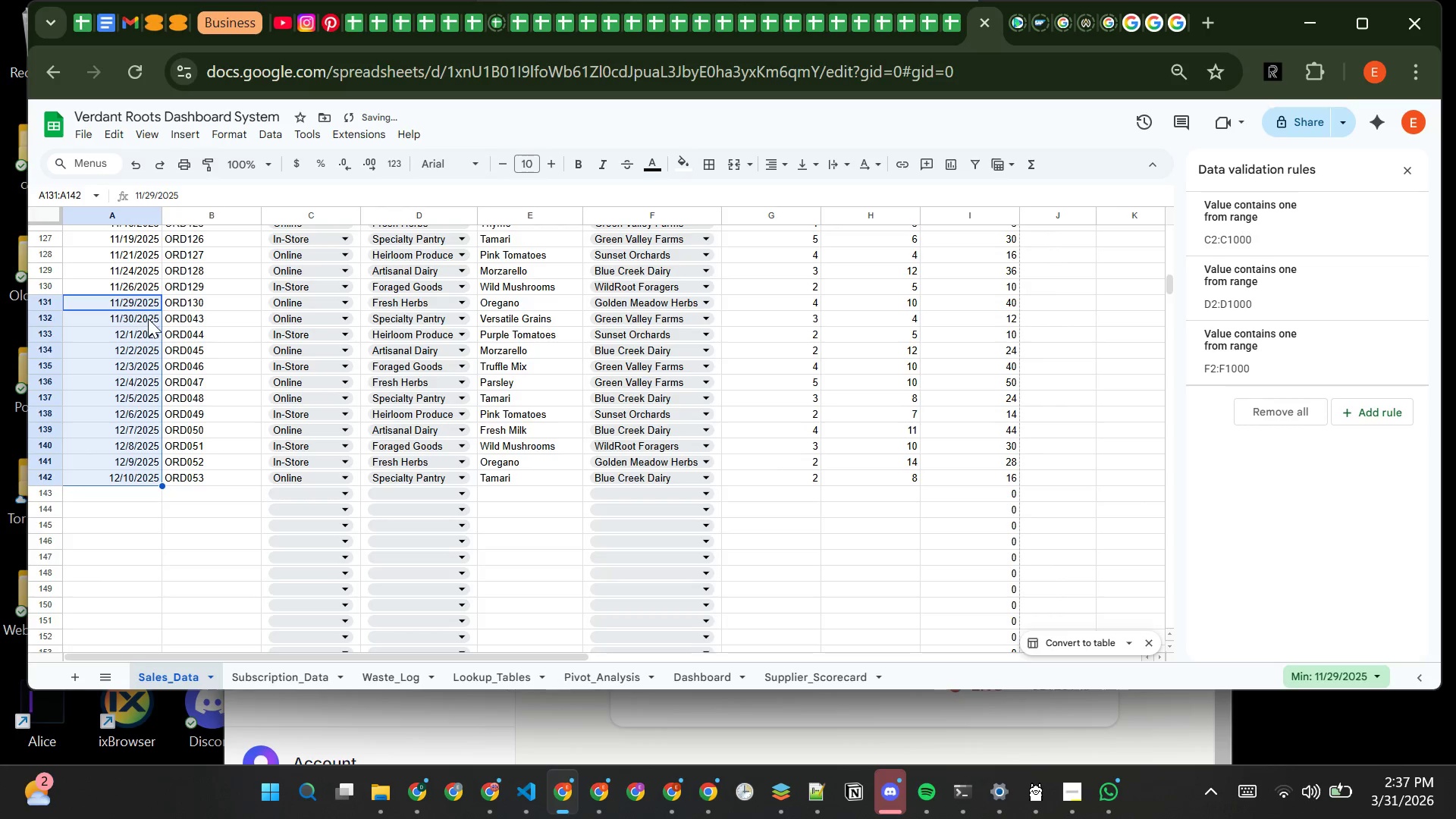 
left_click([146, 318])
 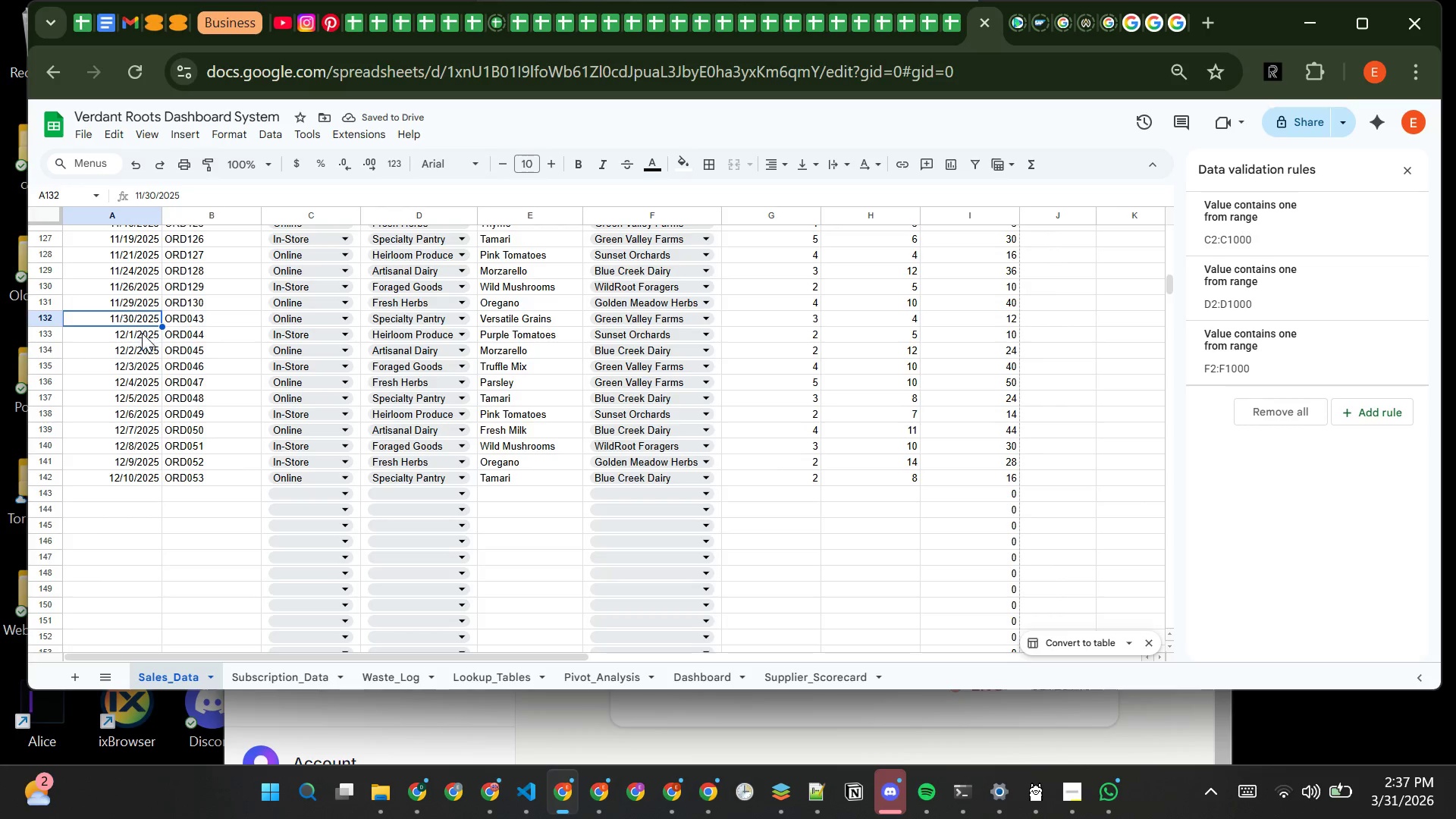 
double_click([141, 335])
 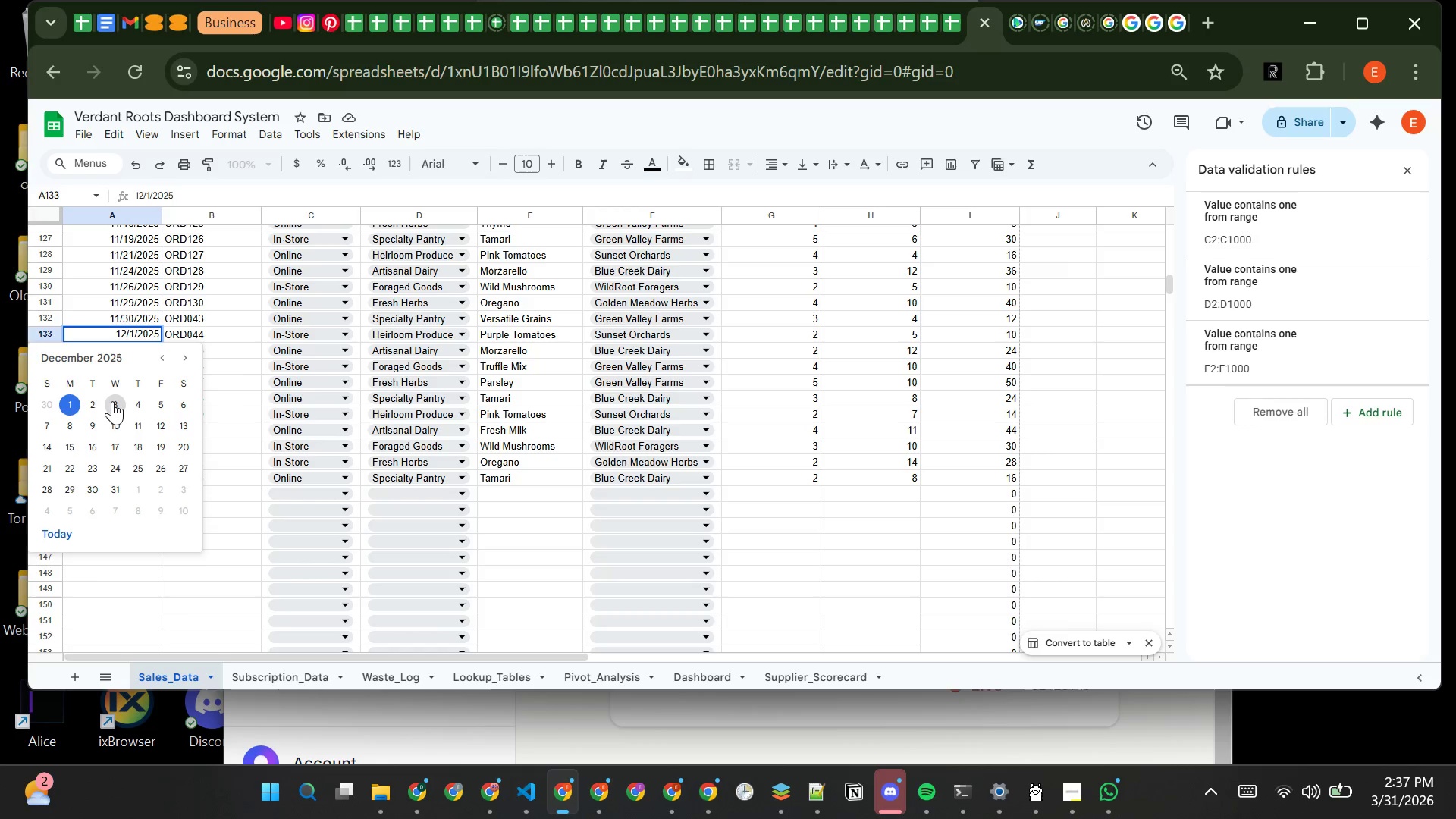 
left_click([111, 401])
 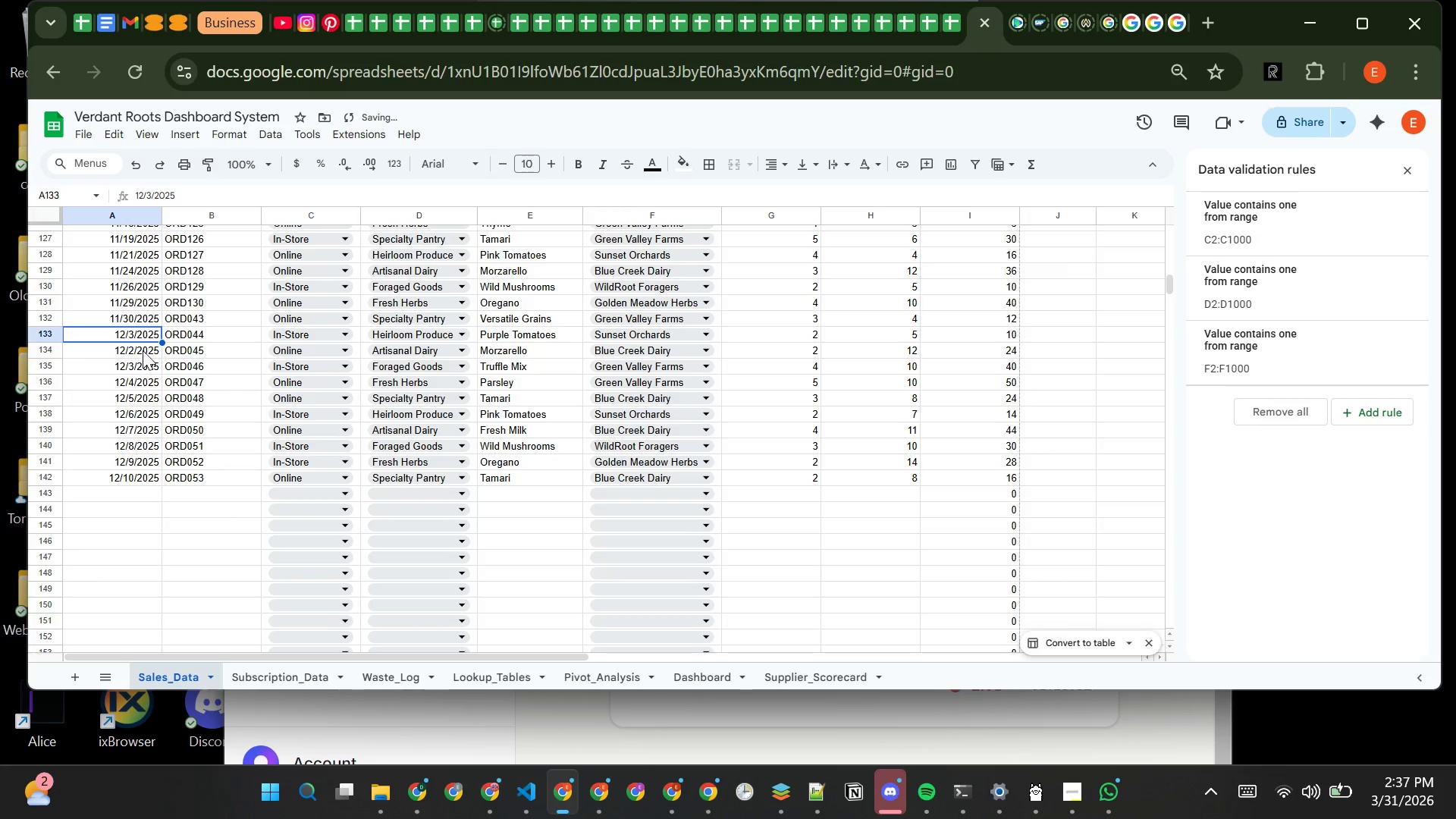 
double_click([143, 350])
 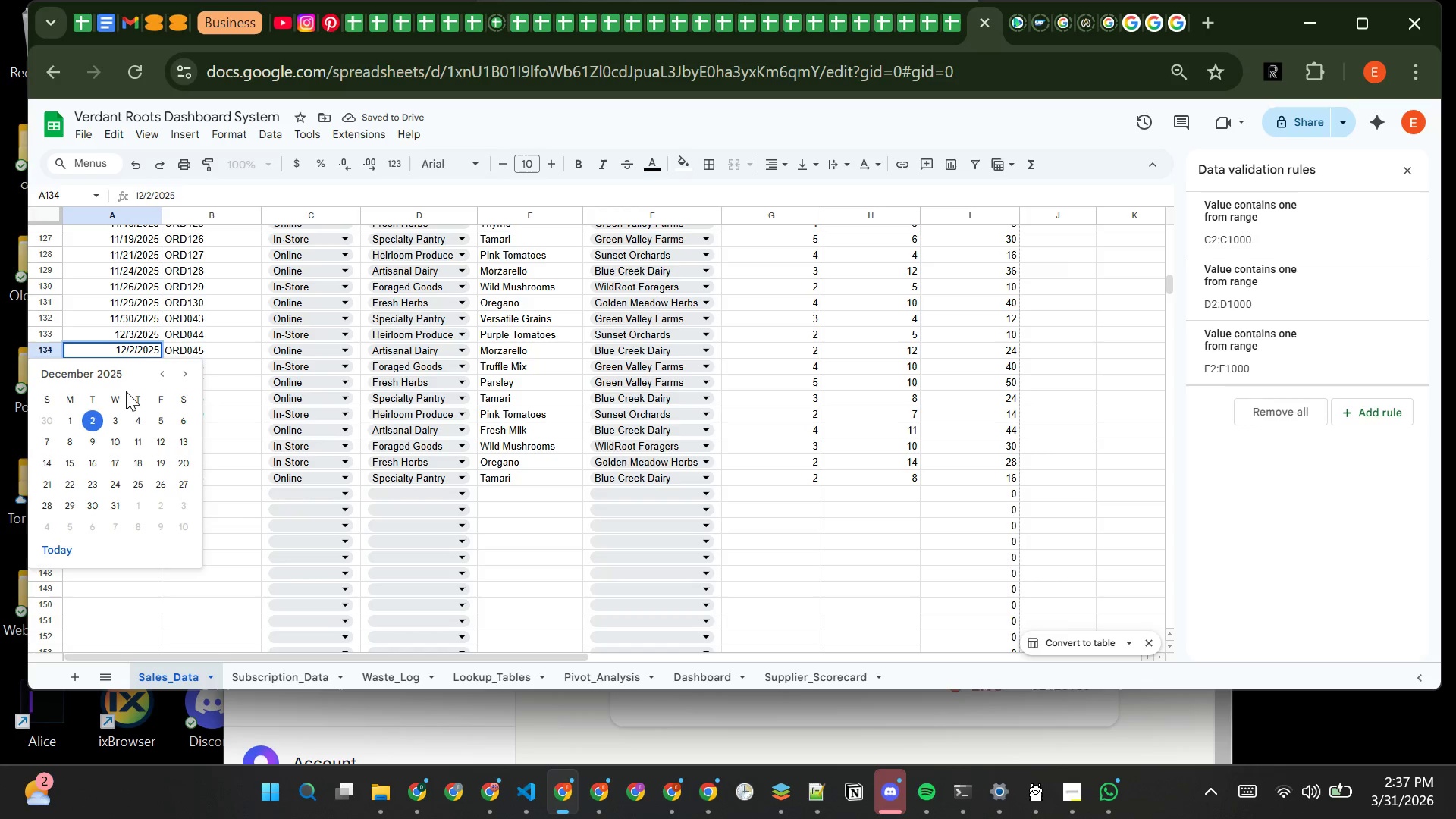 
left_click([156, 421])
 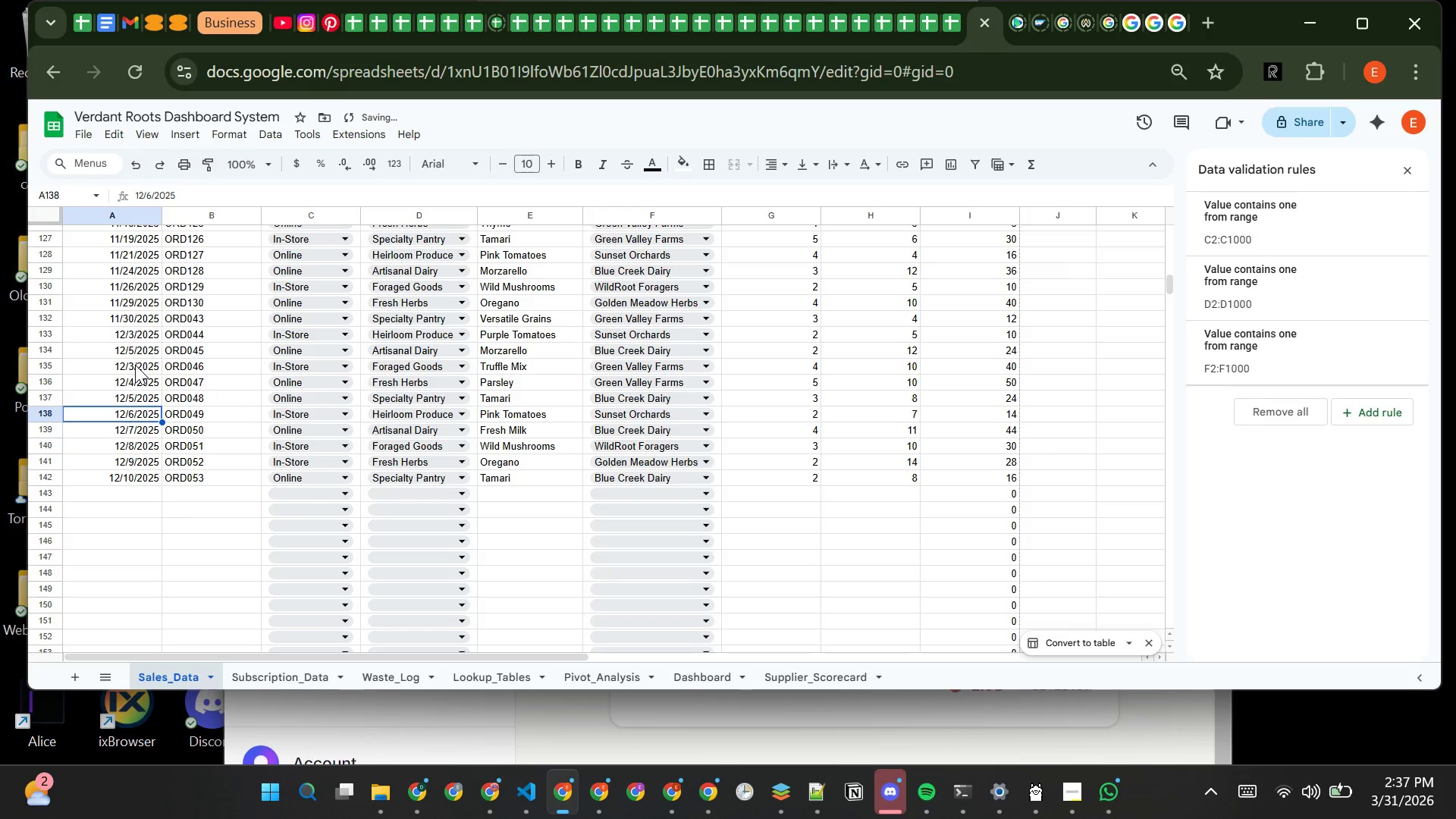 
double_click([135, 365])
 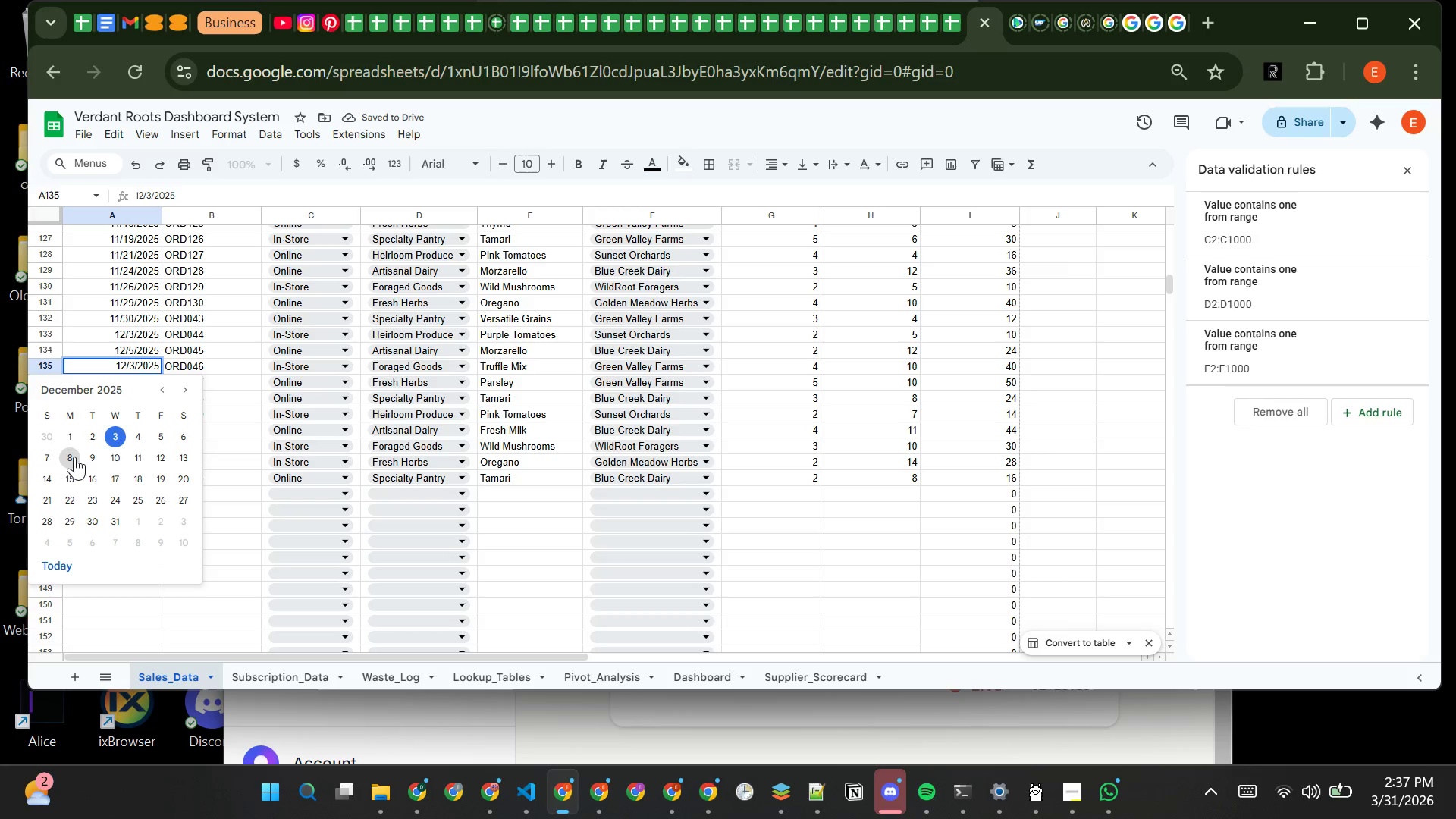 
left_click([74, 457])
 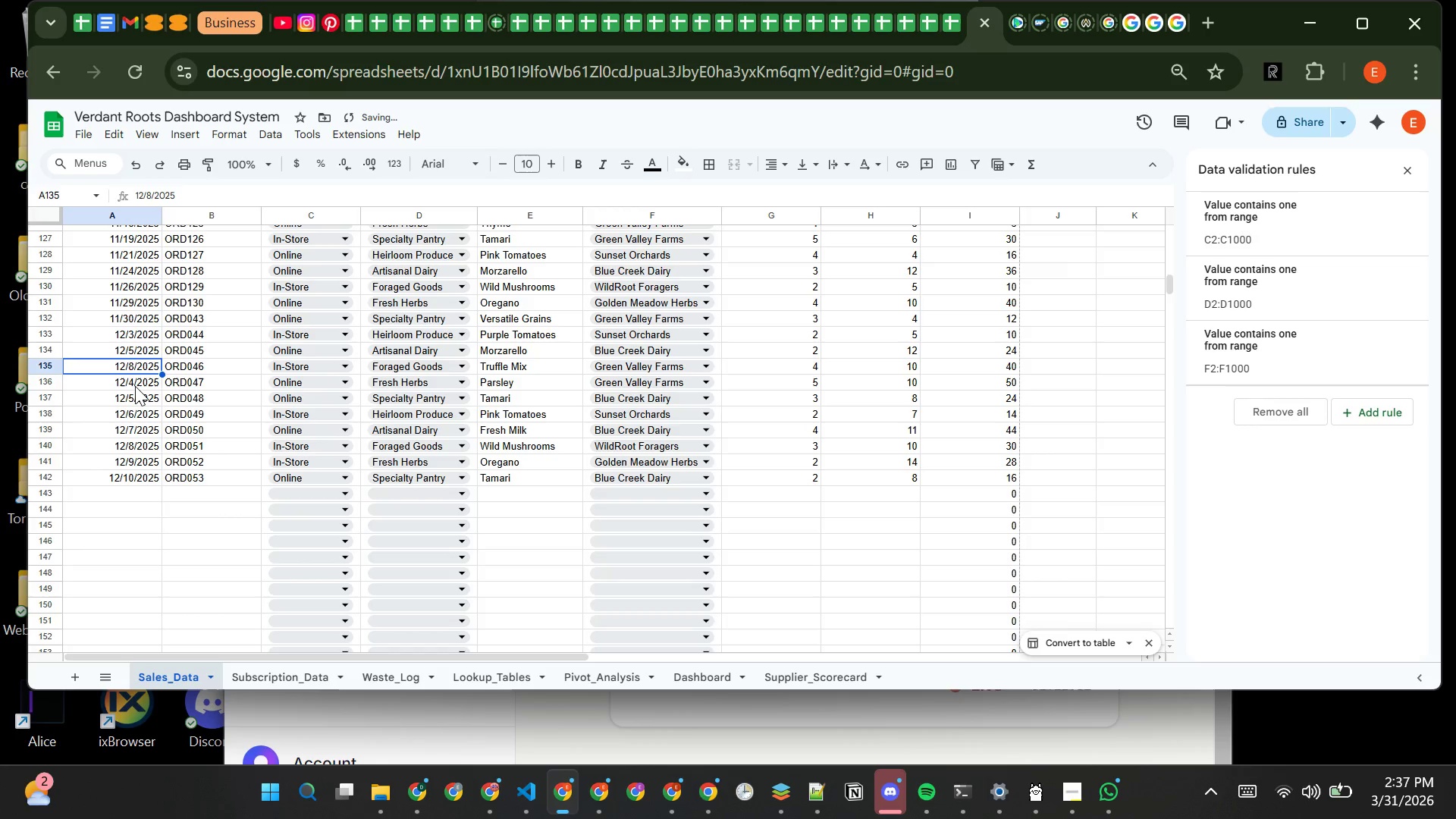 
double_click([136, 386])
 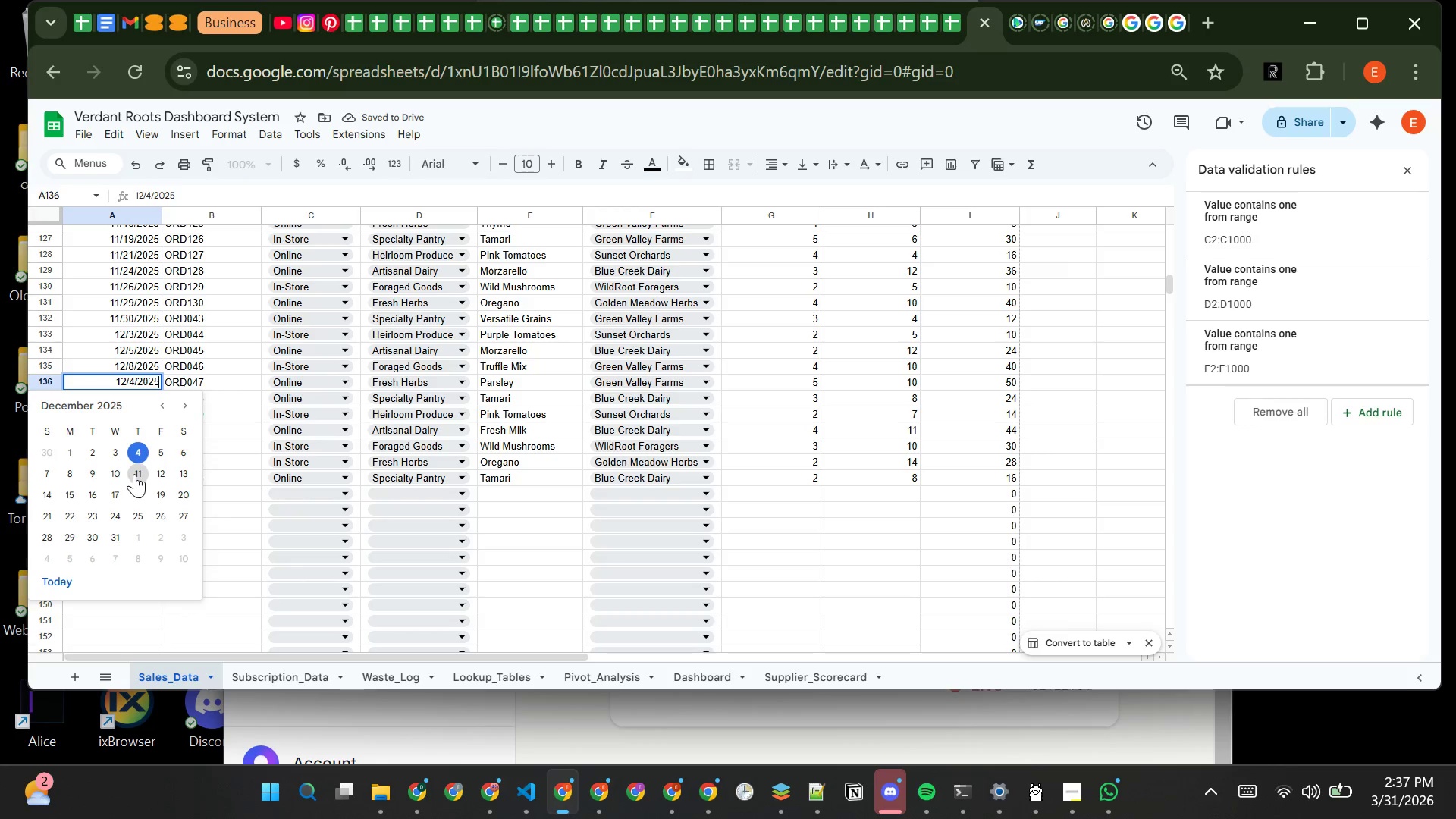 
left_click([134, 473])
 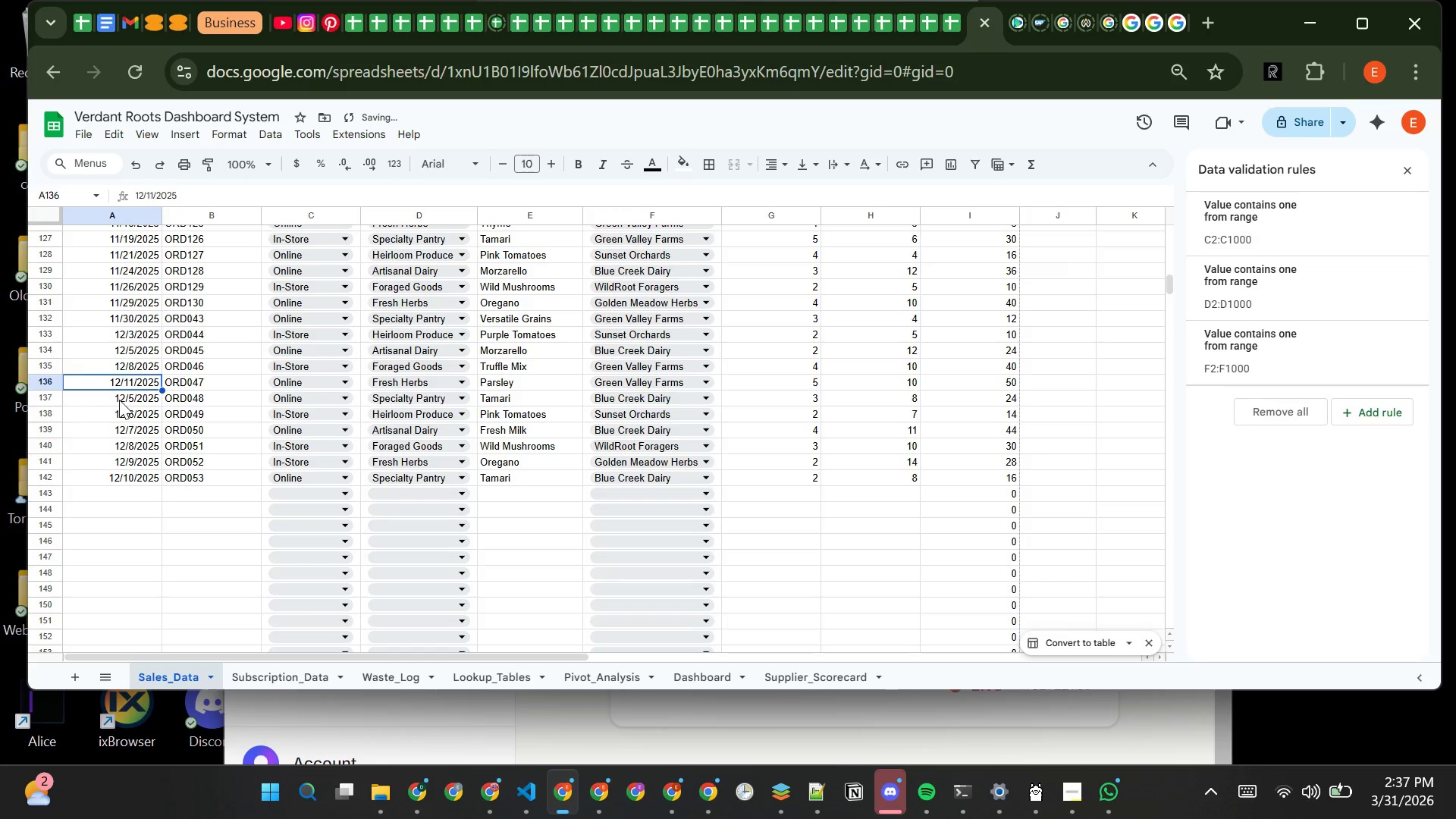 
double_click([119, 400])
 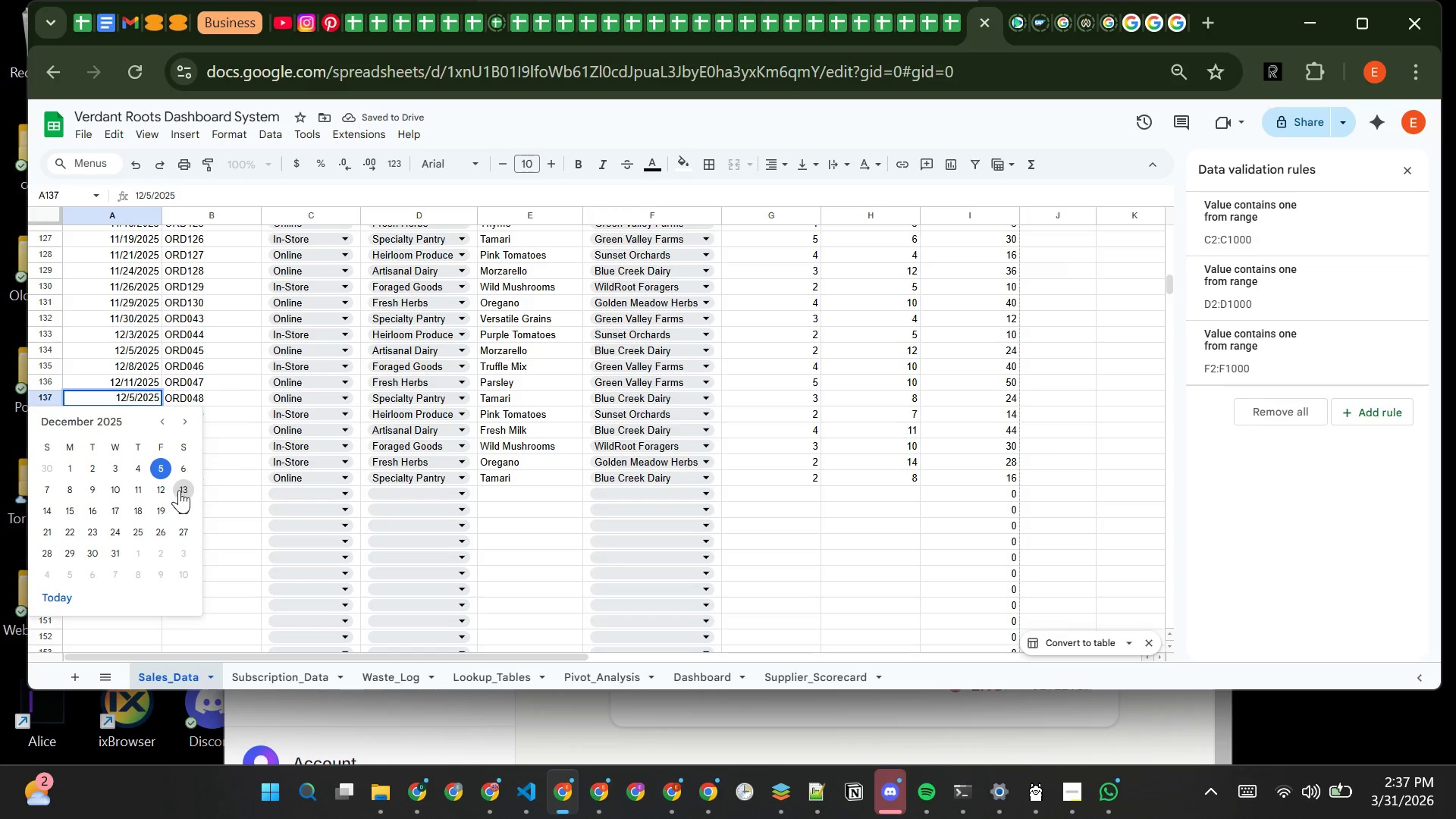 
left_click([180, 490])
 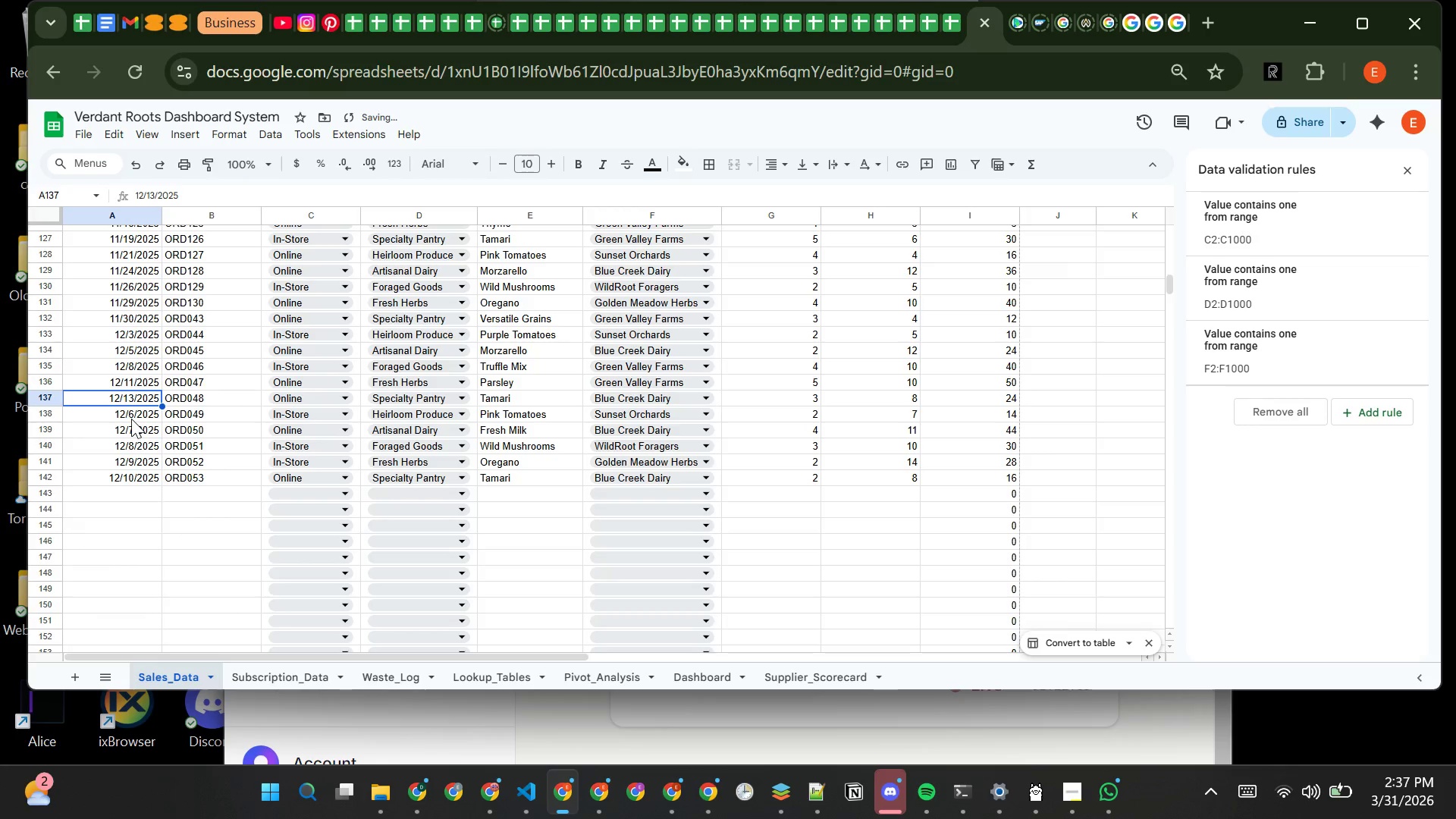 
double_click([131, 419])
 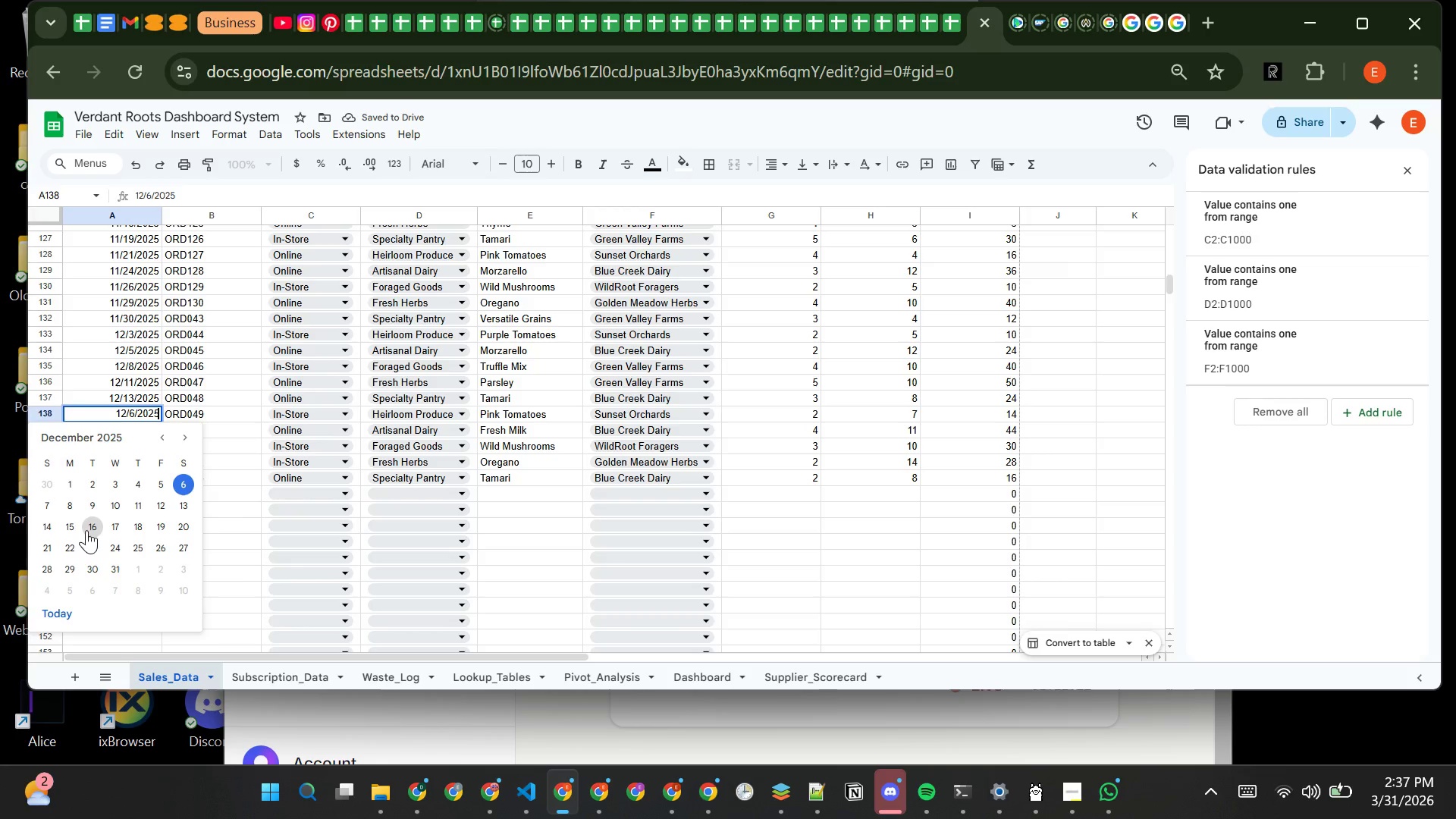 
left_click([80, 526])
 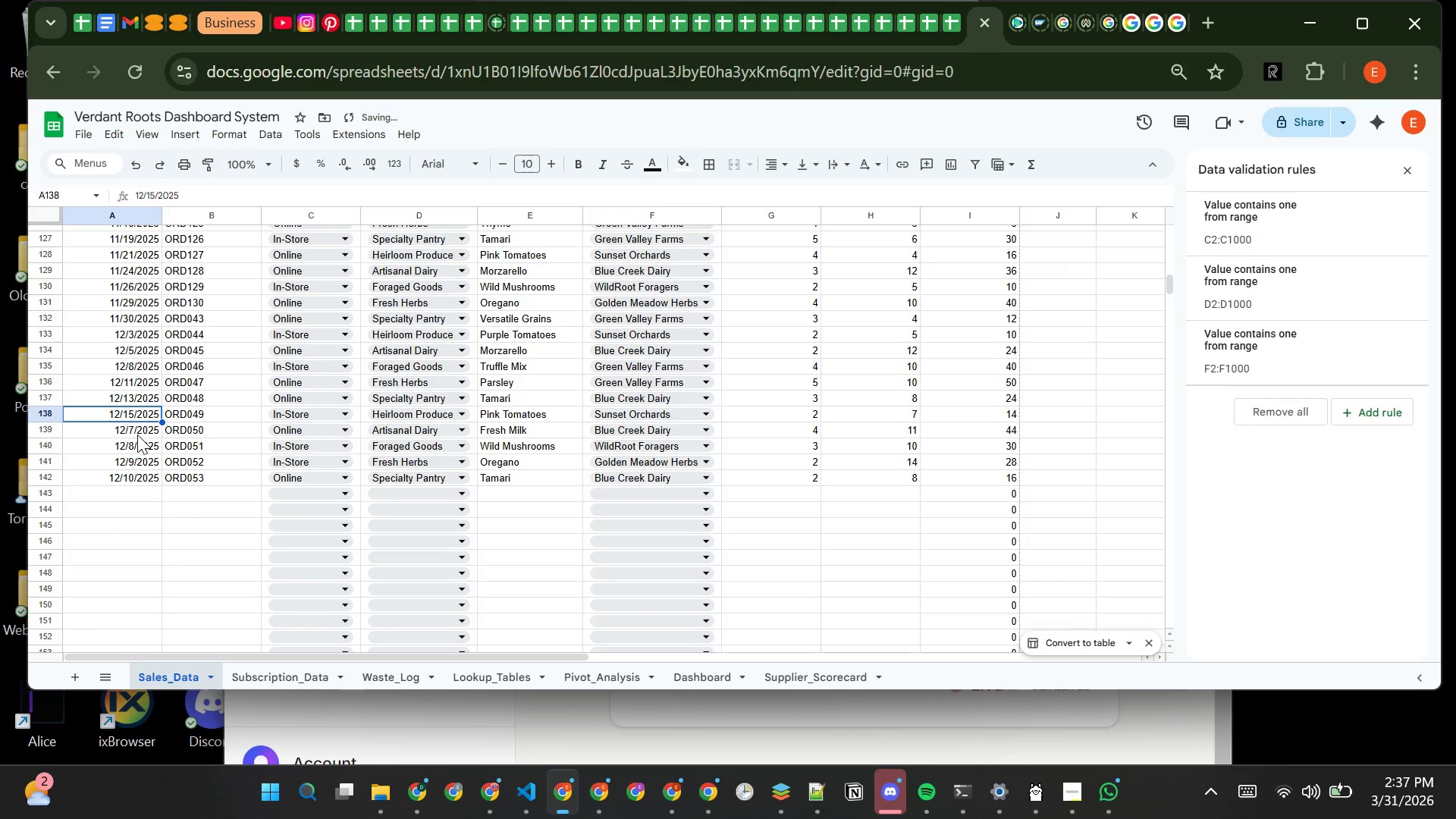 
double_click([137, 435])
 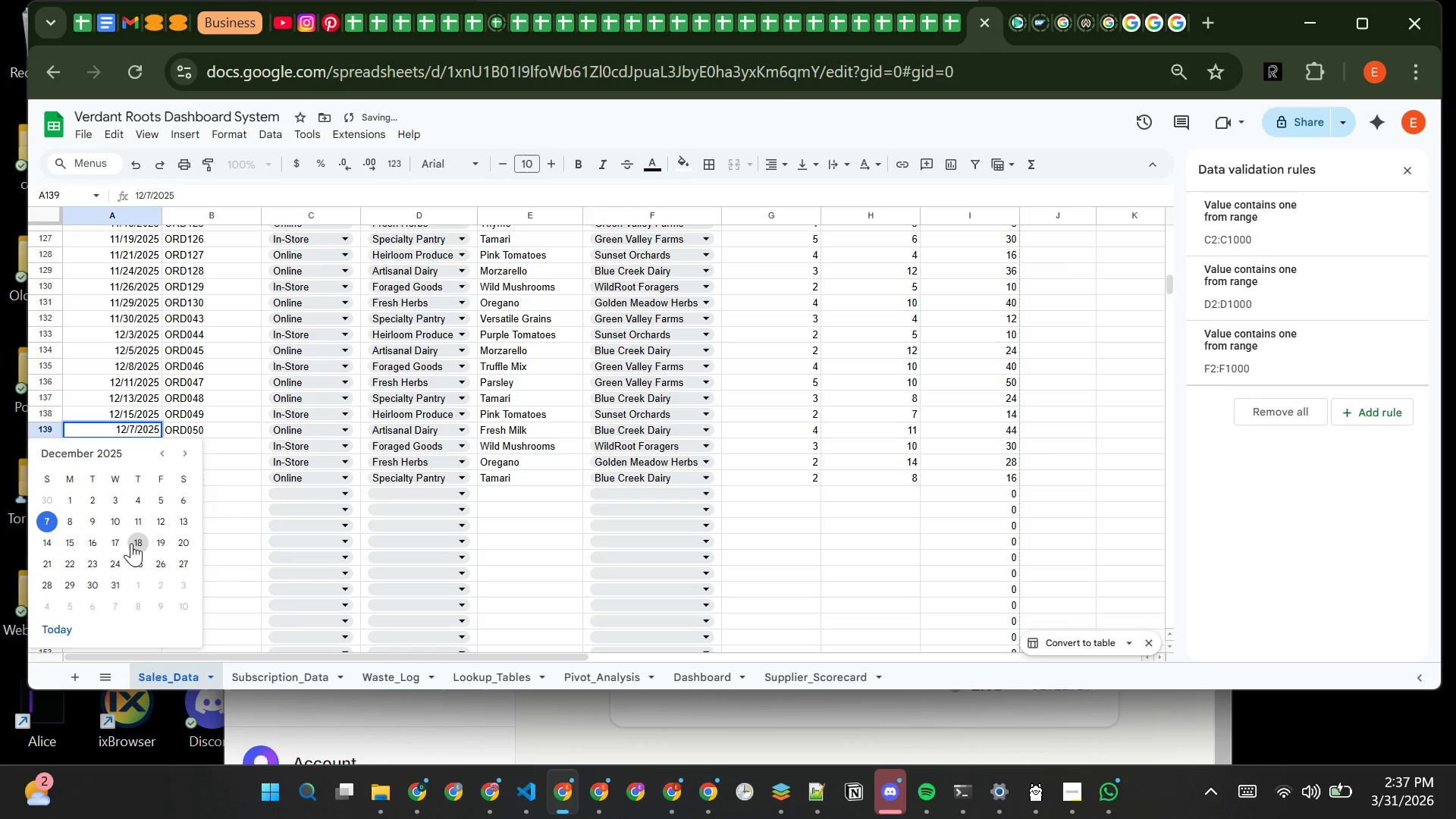 
left_click([133, 543])
 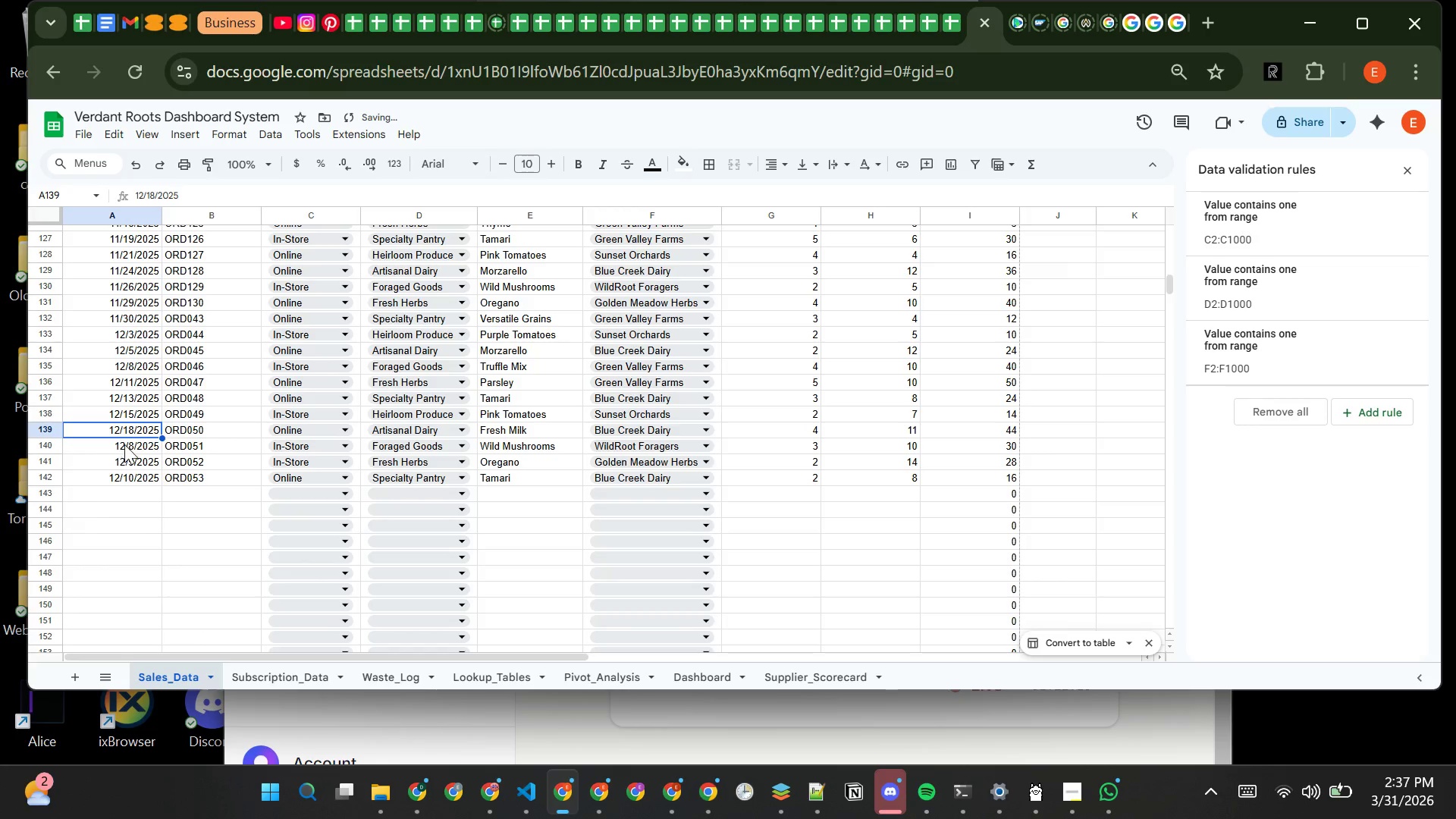 
double_click([124, 444])
 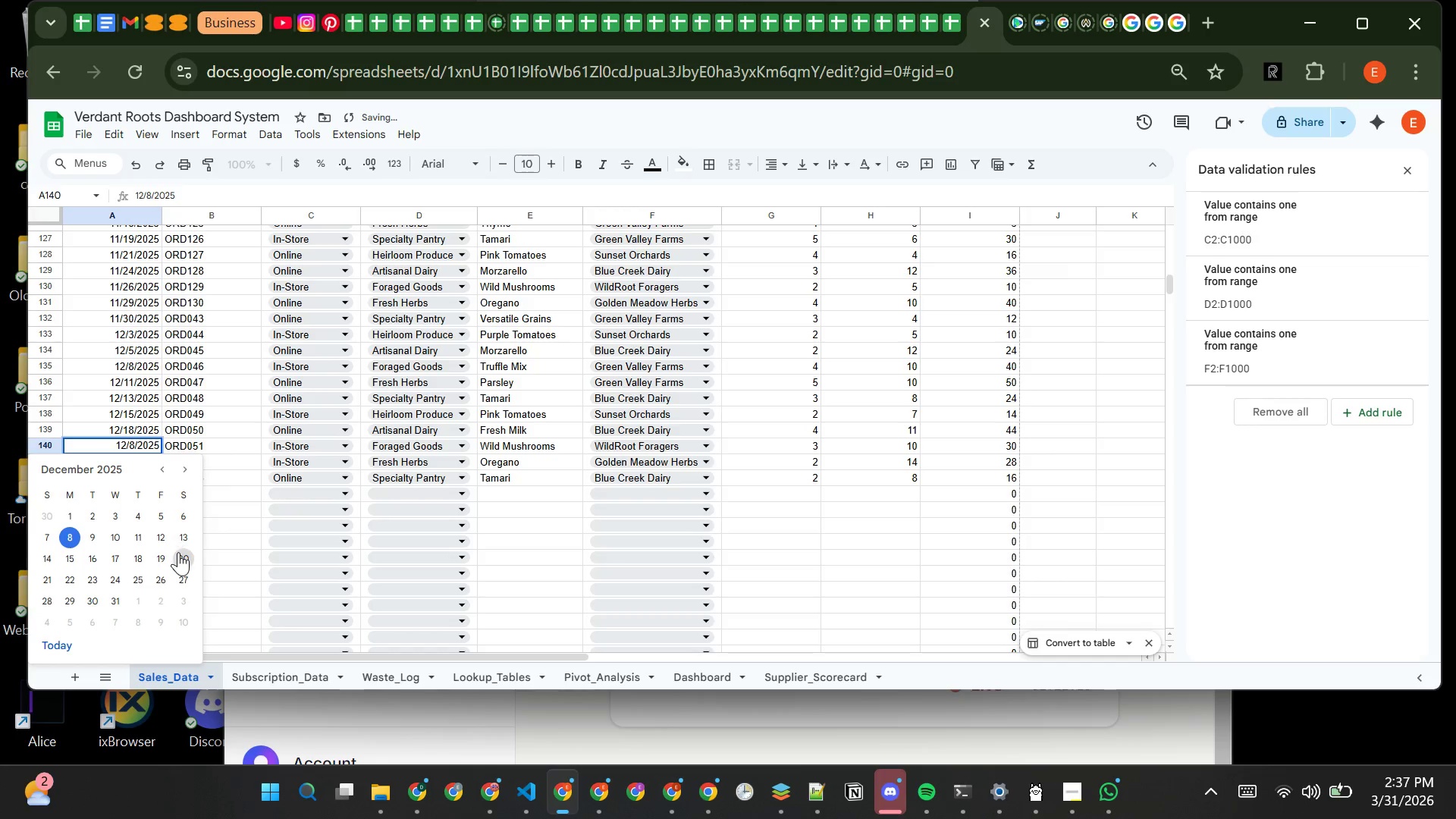 
left_click([180, 557])
 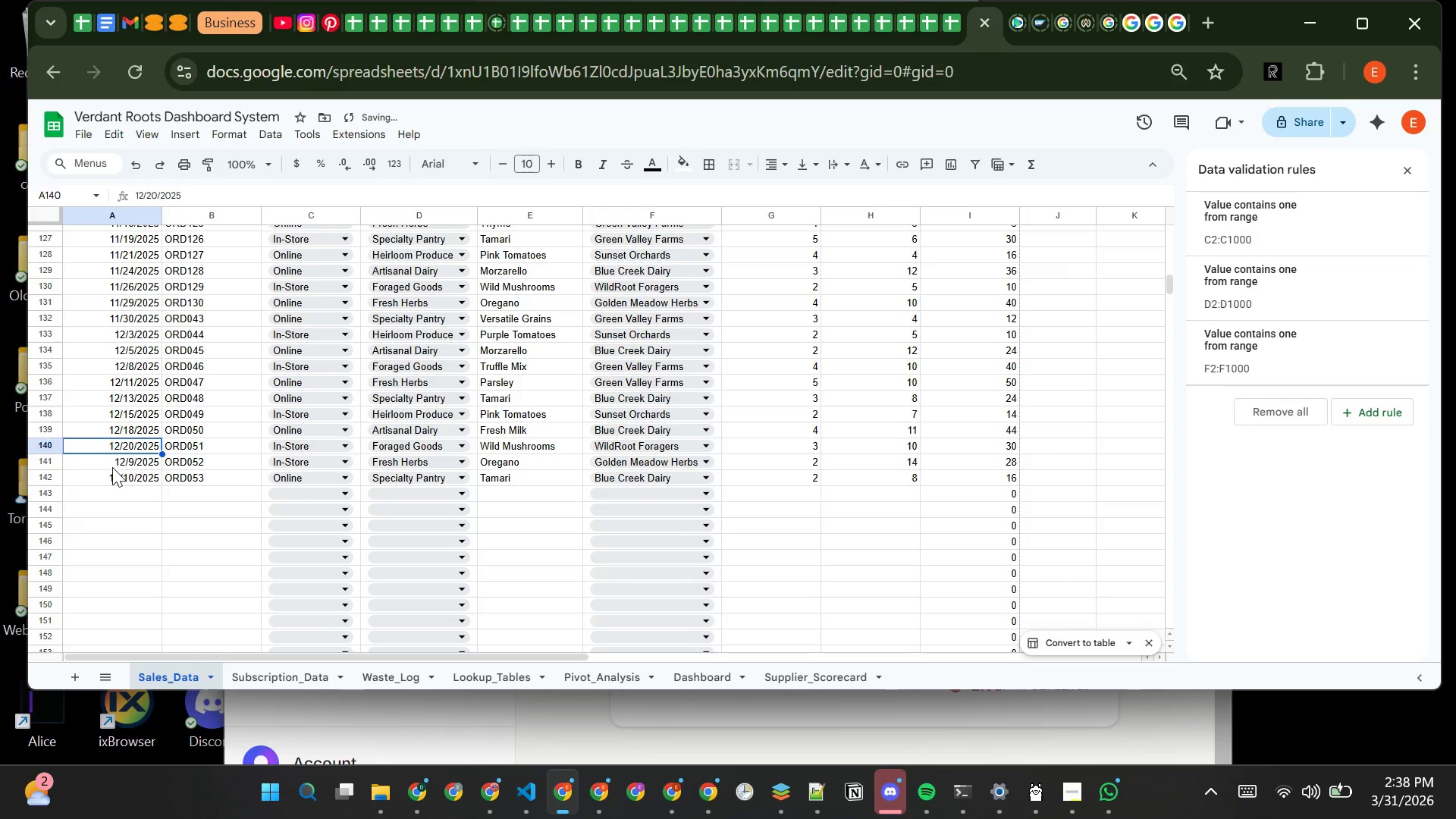 
double_click([112, 467])
 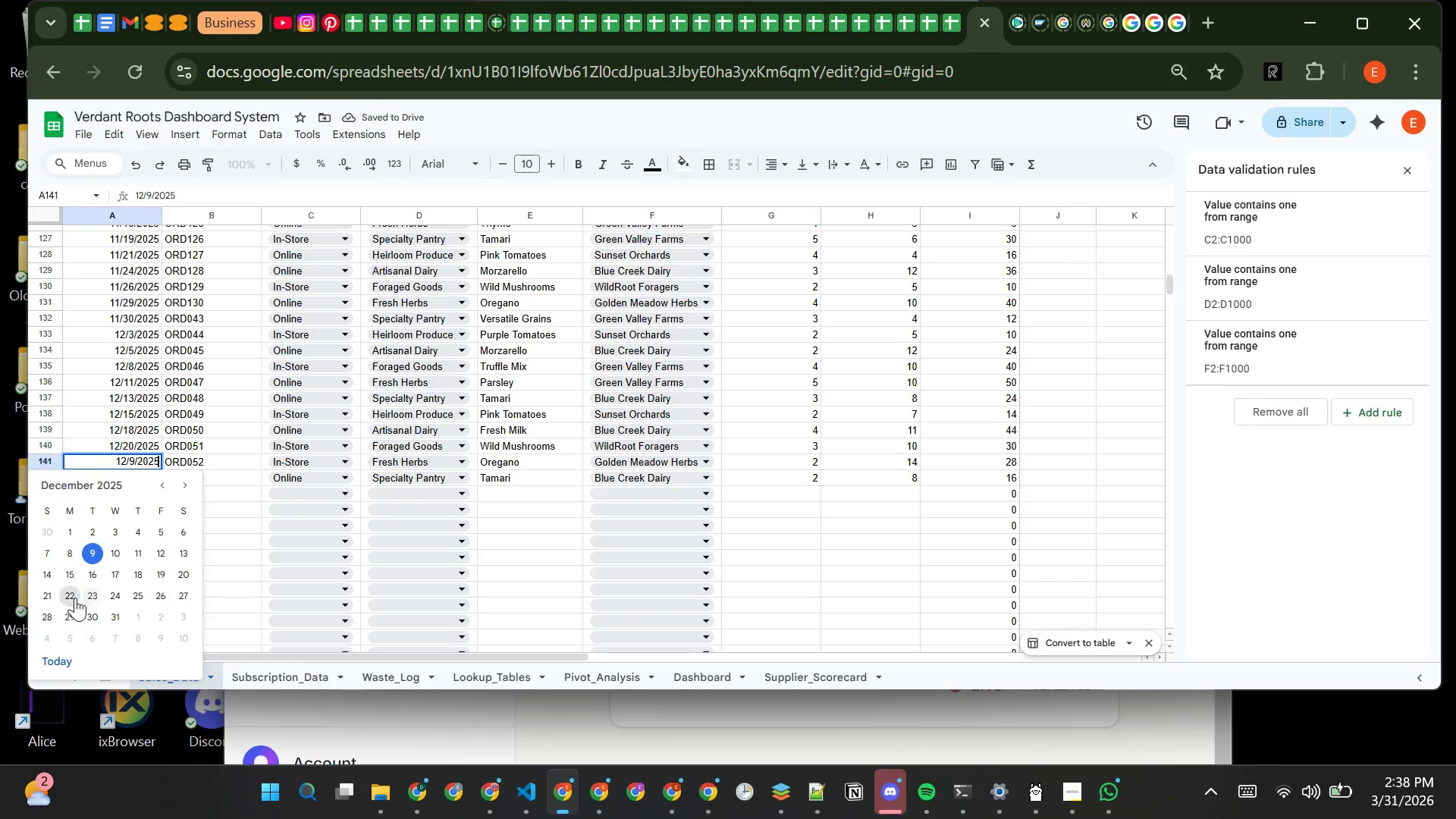 
left_click([73, 595])
 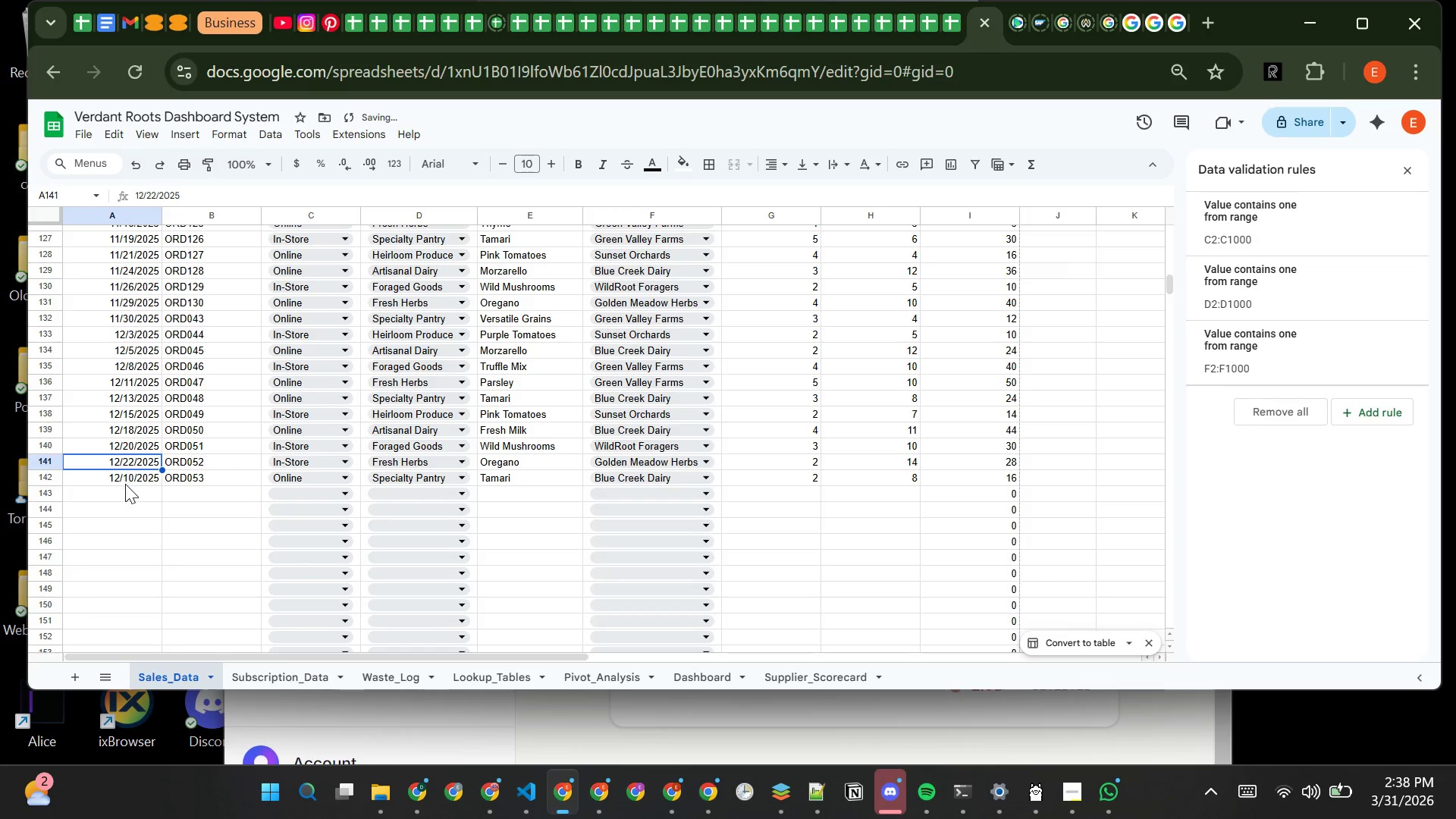 
double_click([125, 484])
 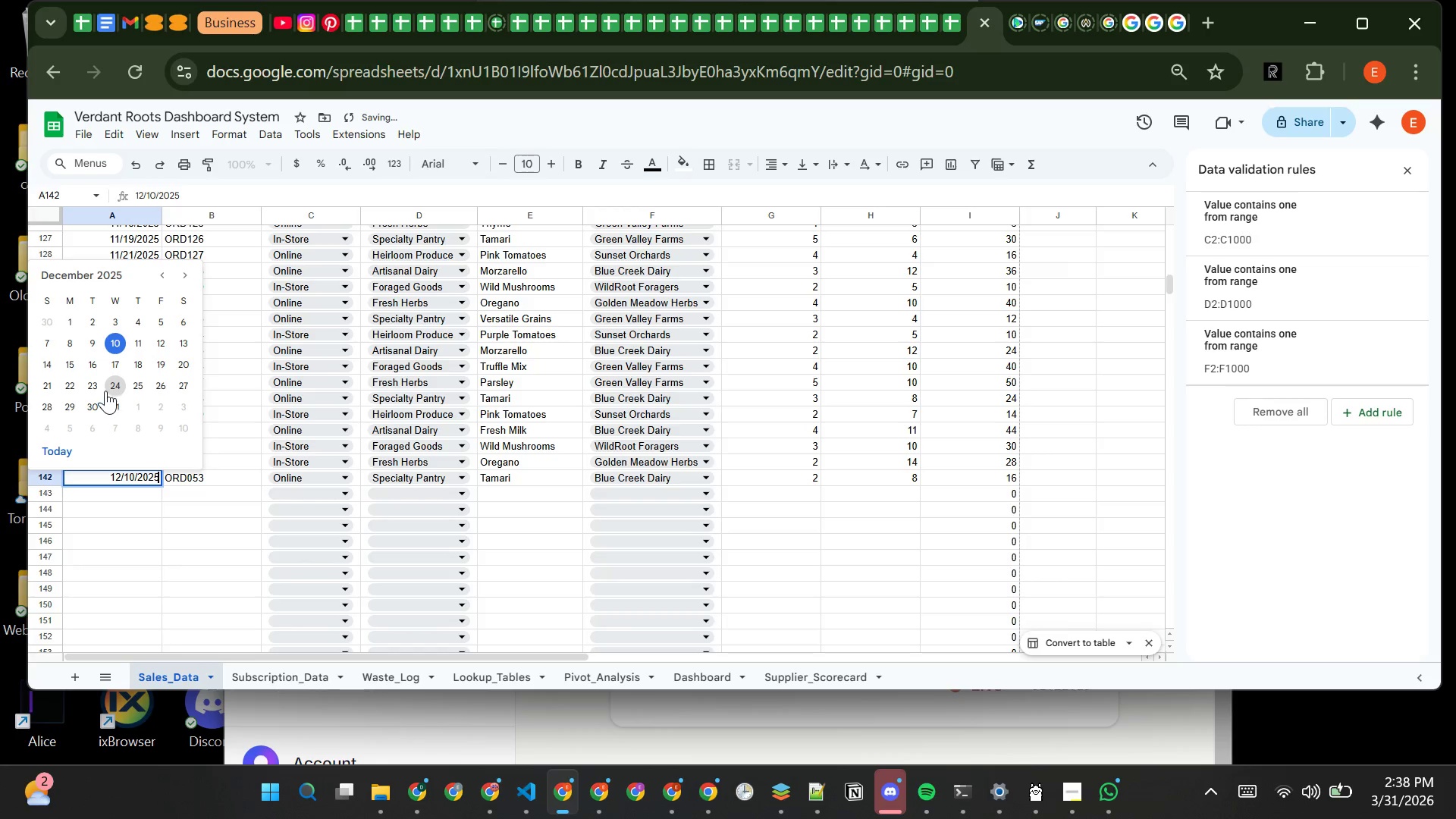 
left_click([95, 384])
 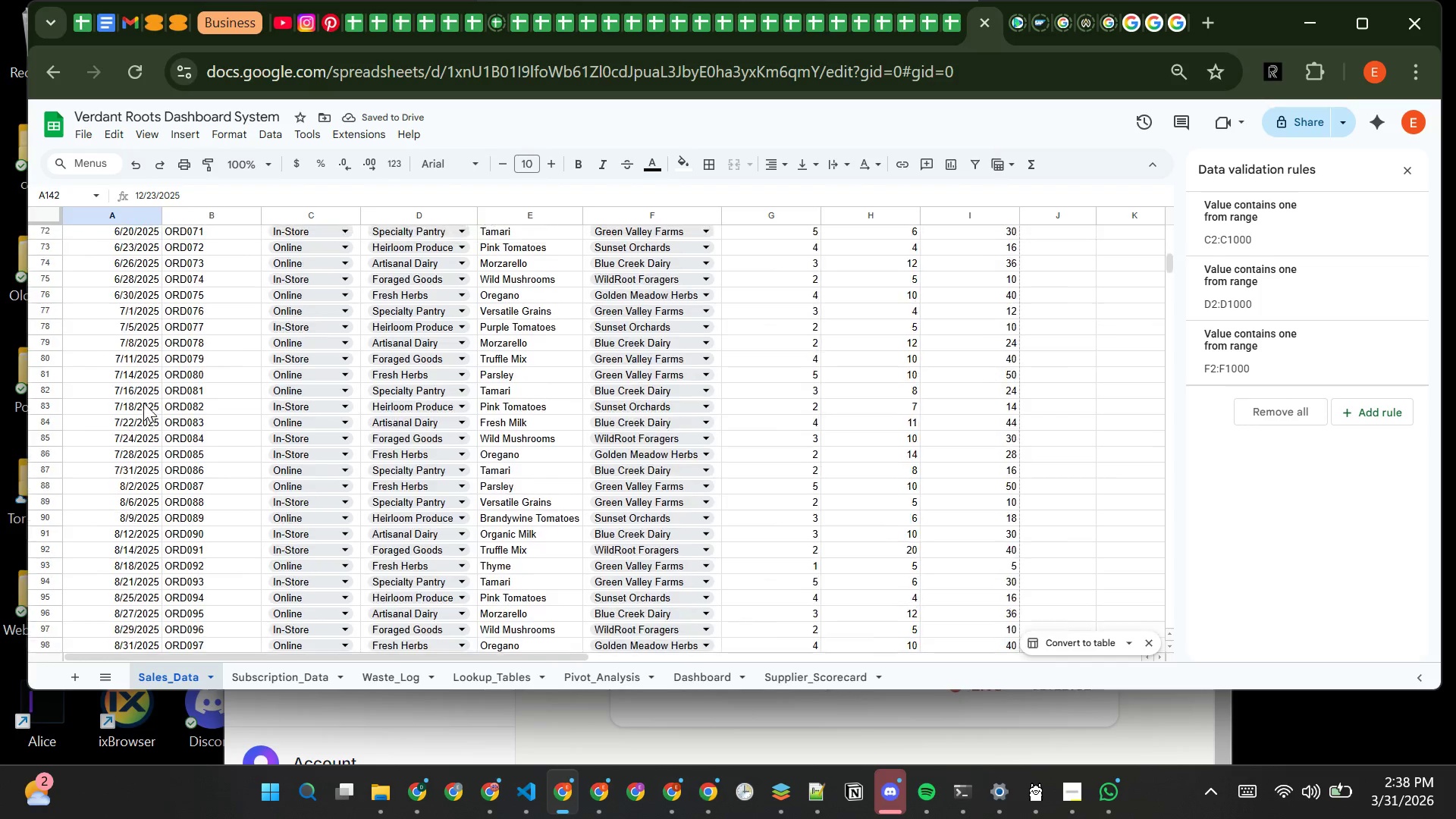 
wait(10.8)
 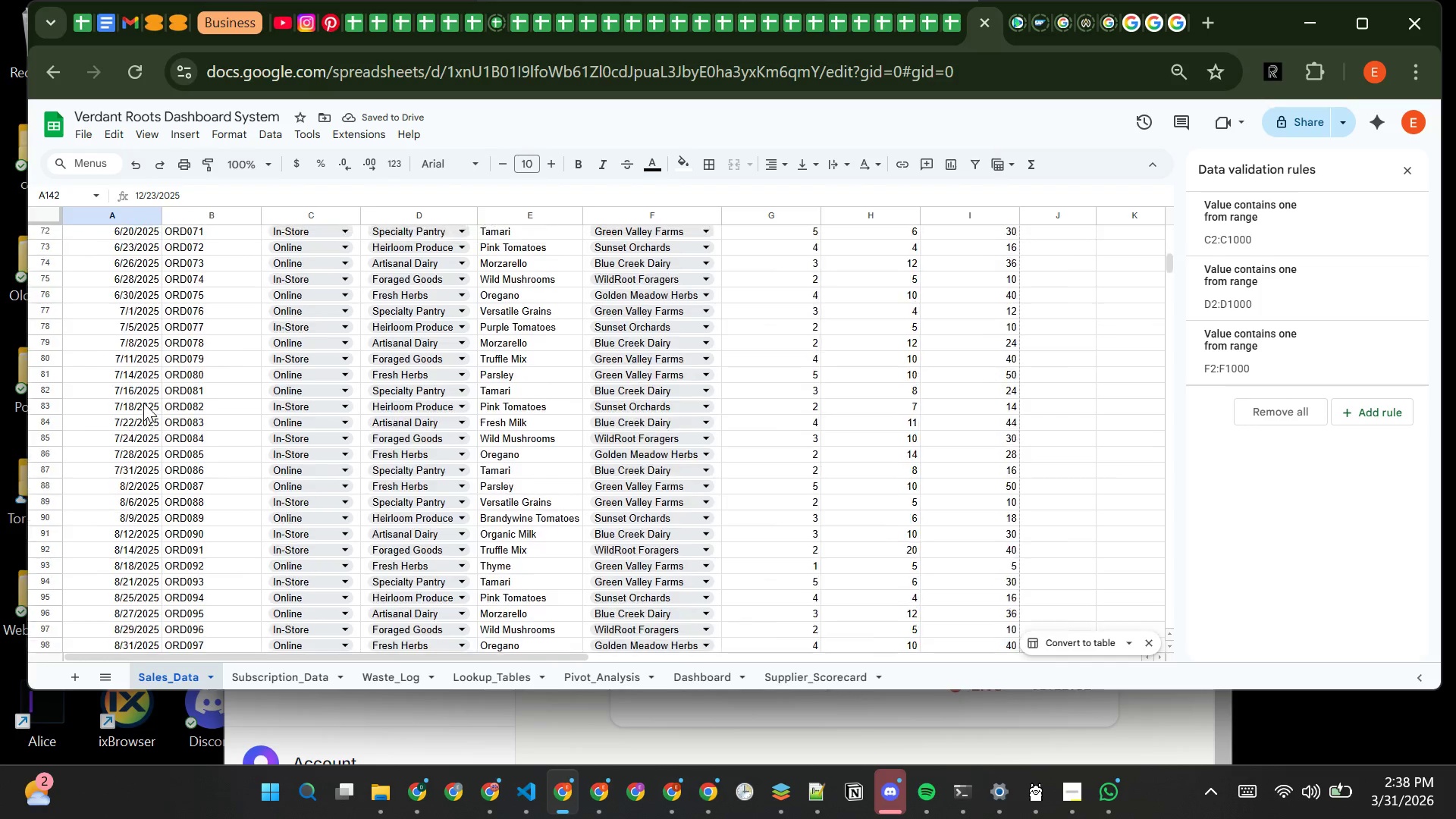 
left_click([51, 329])
 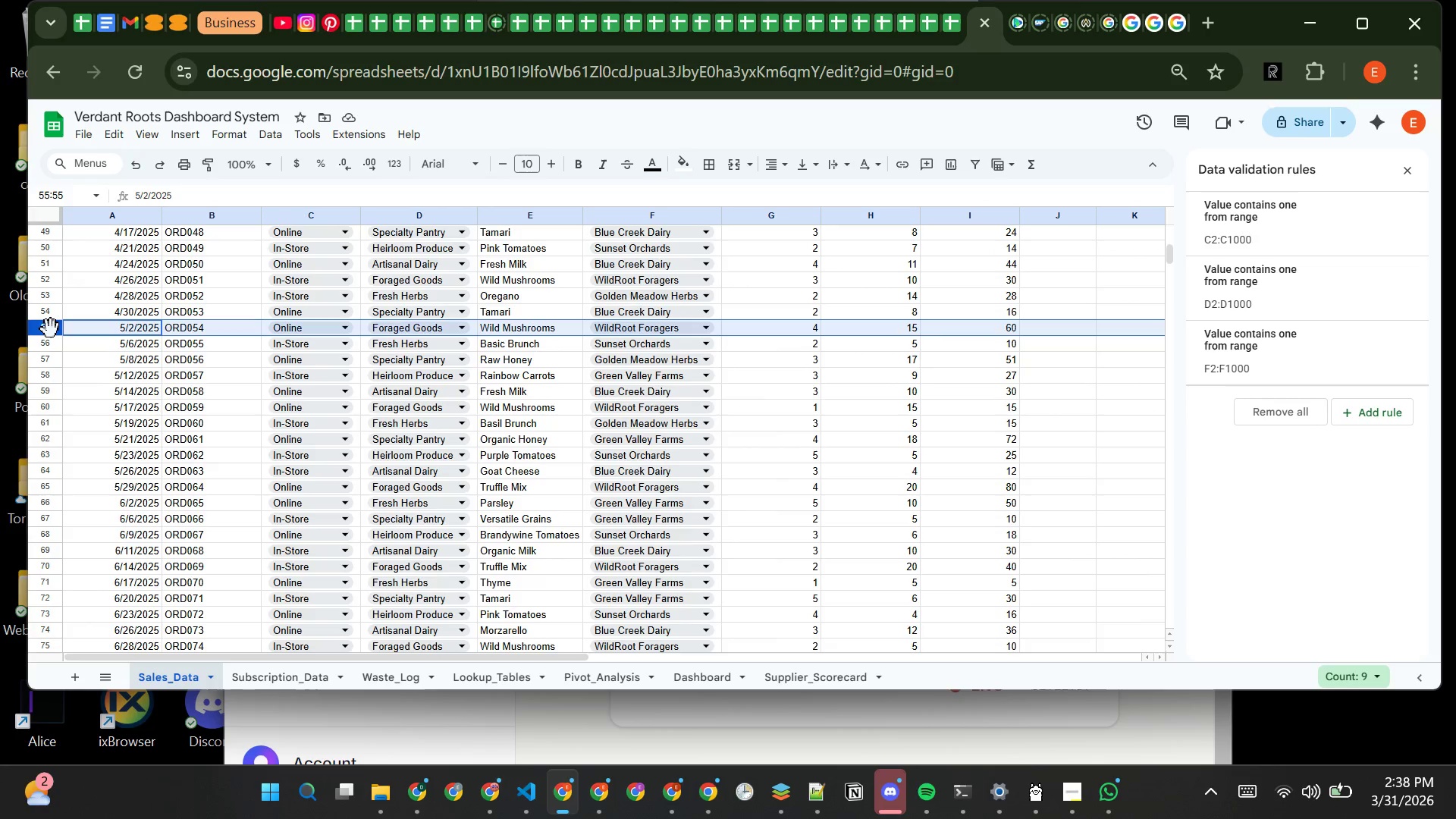 
hold_key(key=ControlLeft, duration=1.51)
 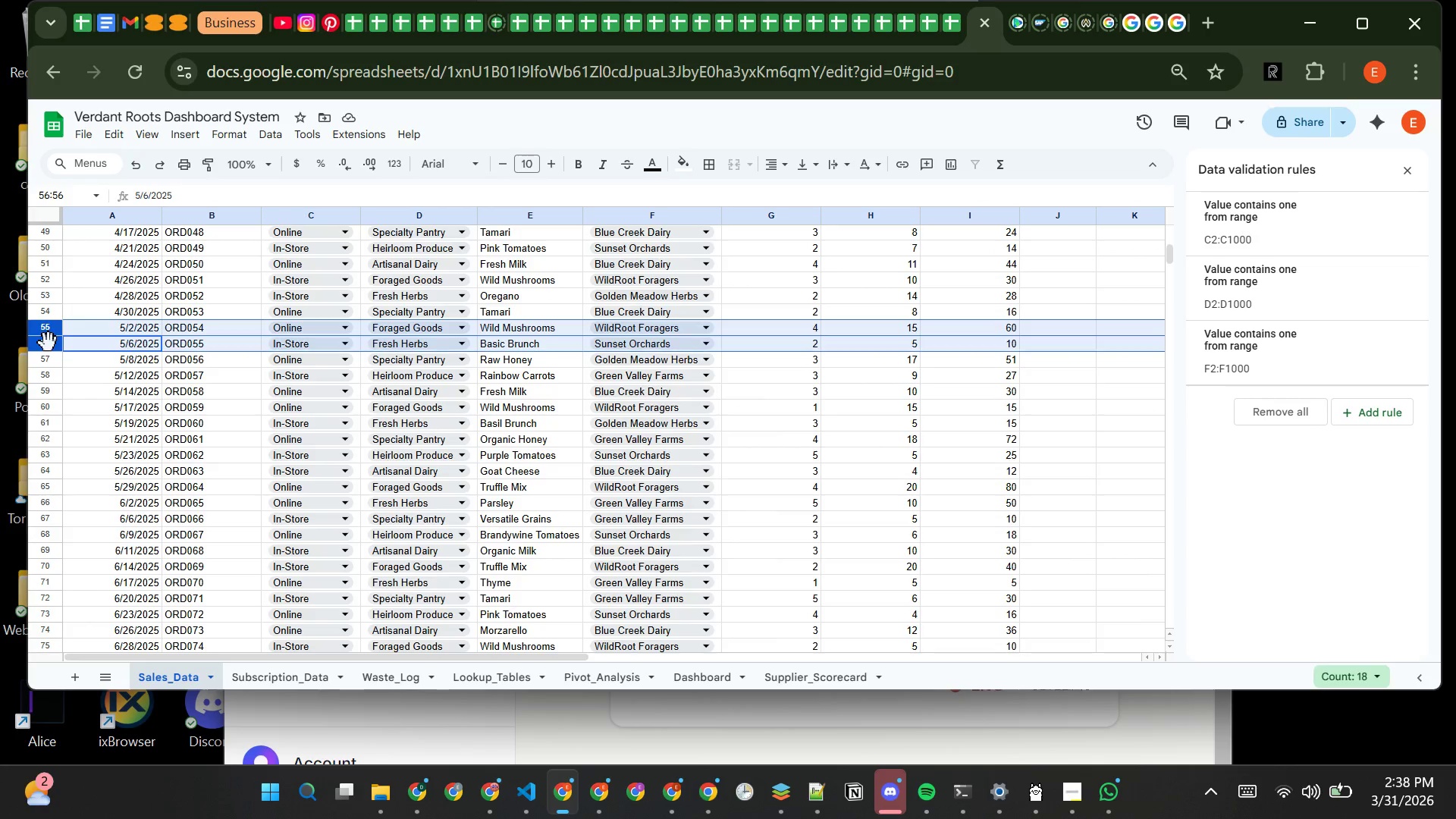 
hold_key(key=ControlLeft, duration=1.52)
left_click([49, 343])
 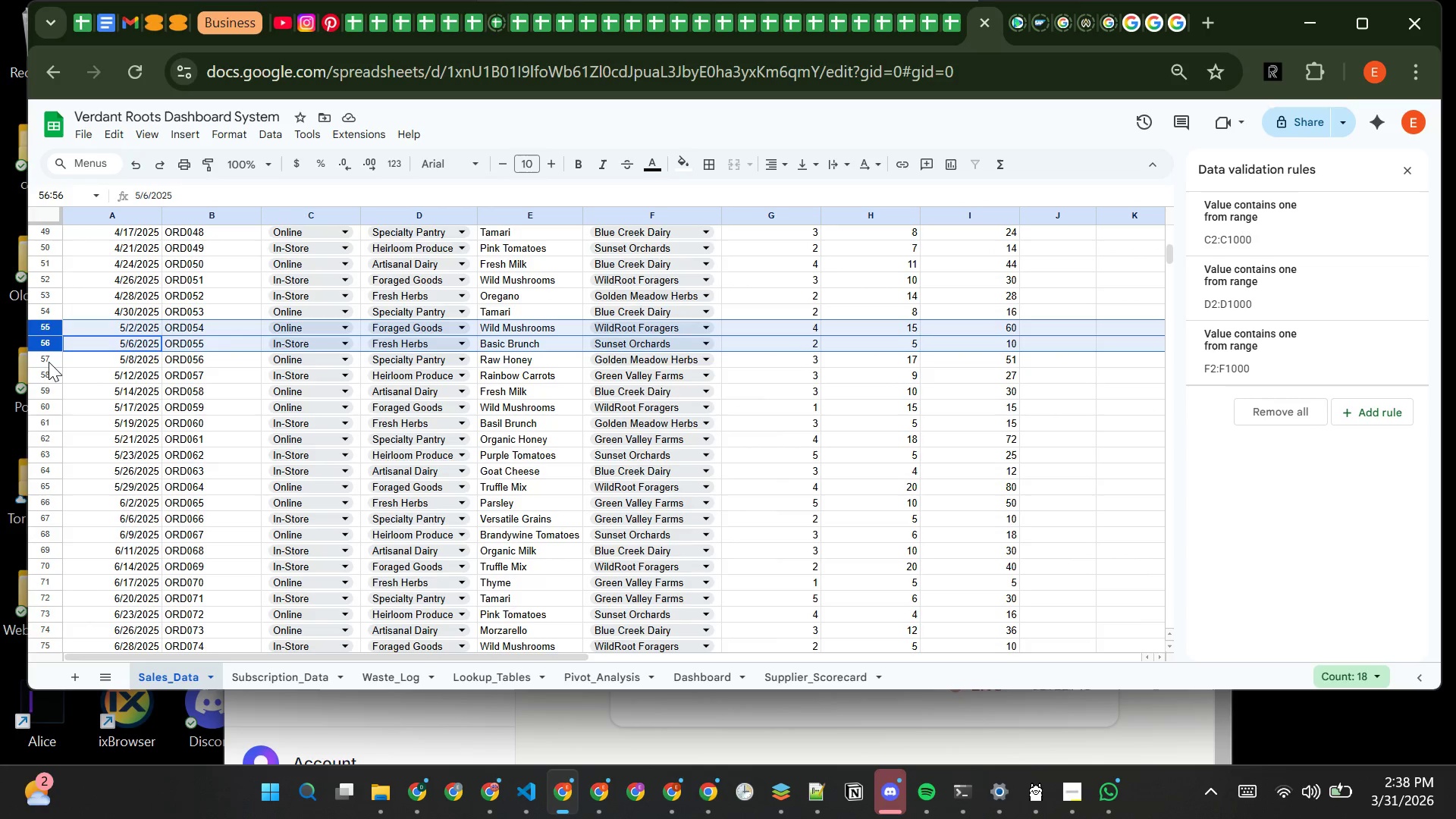 
left_click([49, 362])
 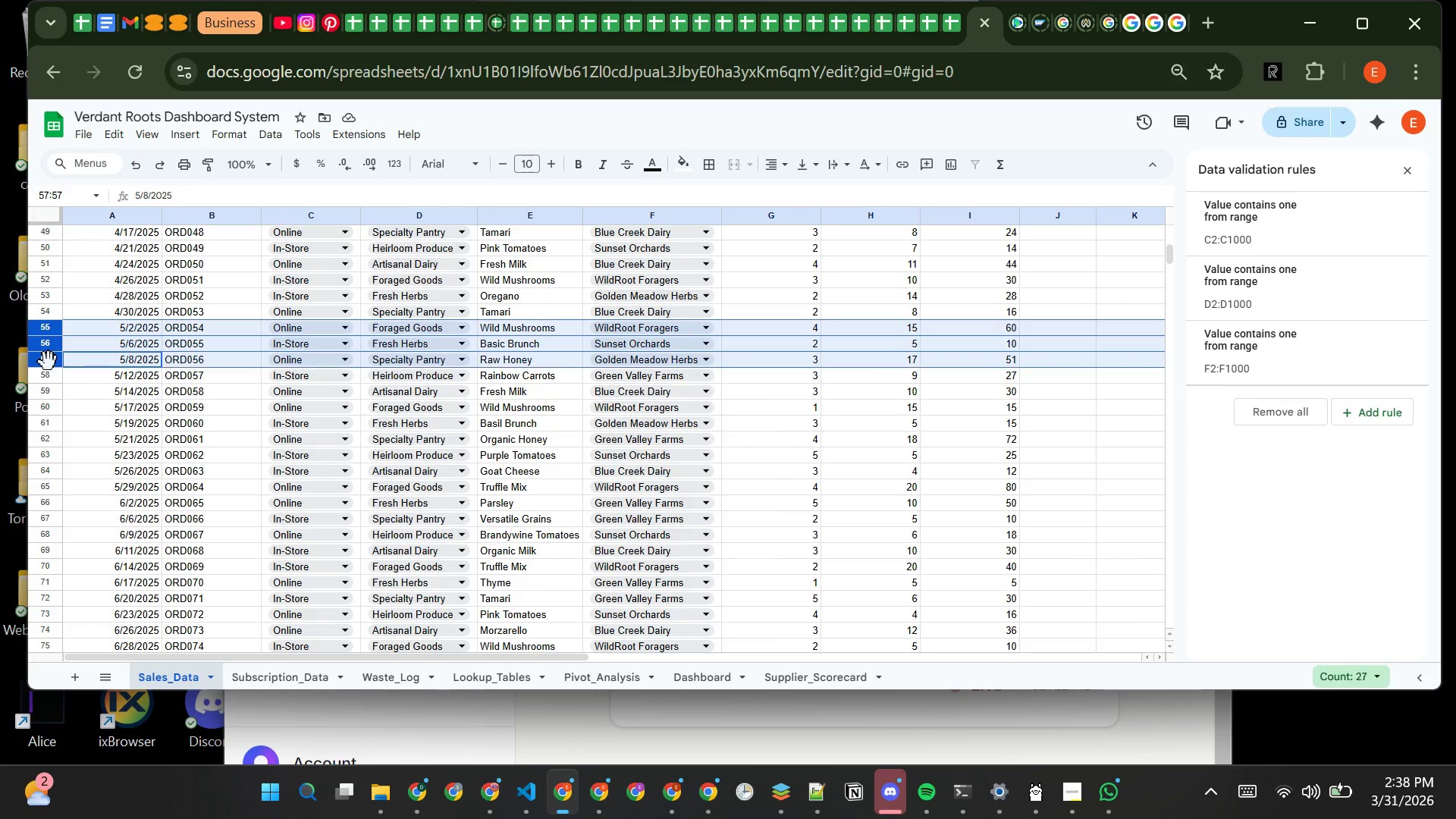 
hold_key(key=ControlLeft, duration=1.5)
left_click([49, 378])
 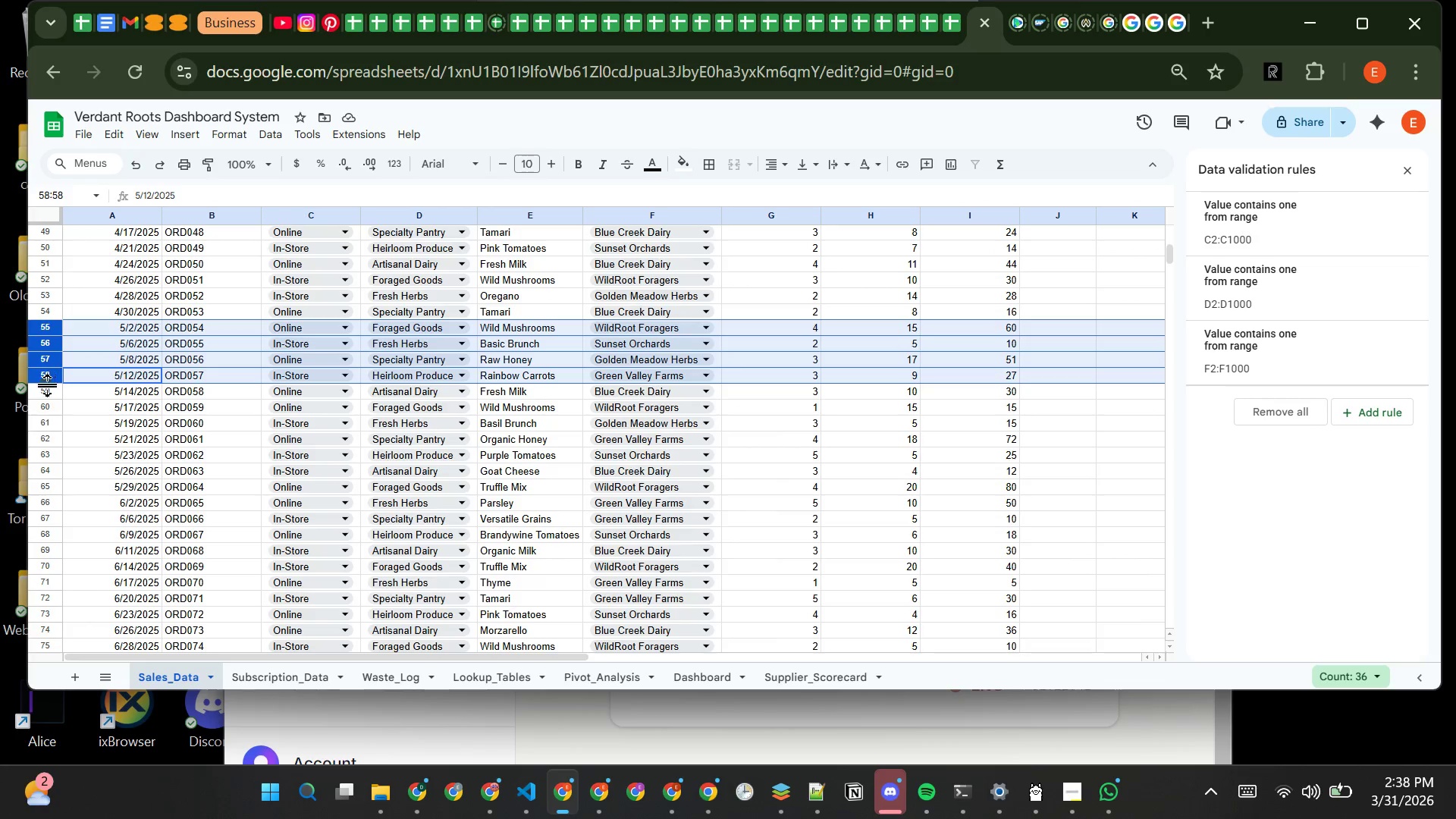 
hold_key(key=ControlLeft, duration=1.5)
left_click([50, 395])
 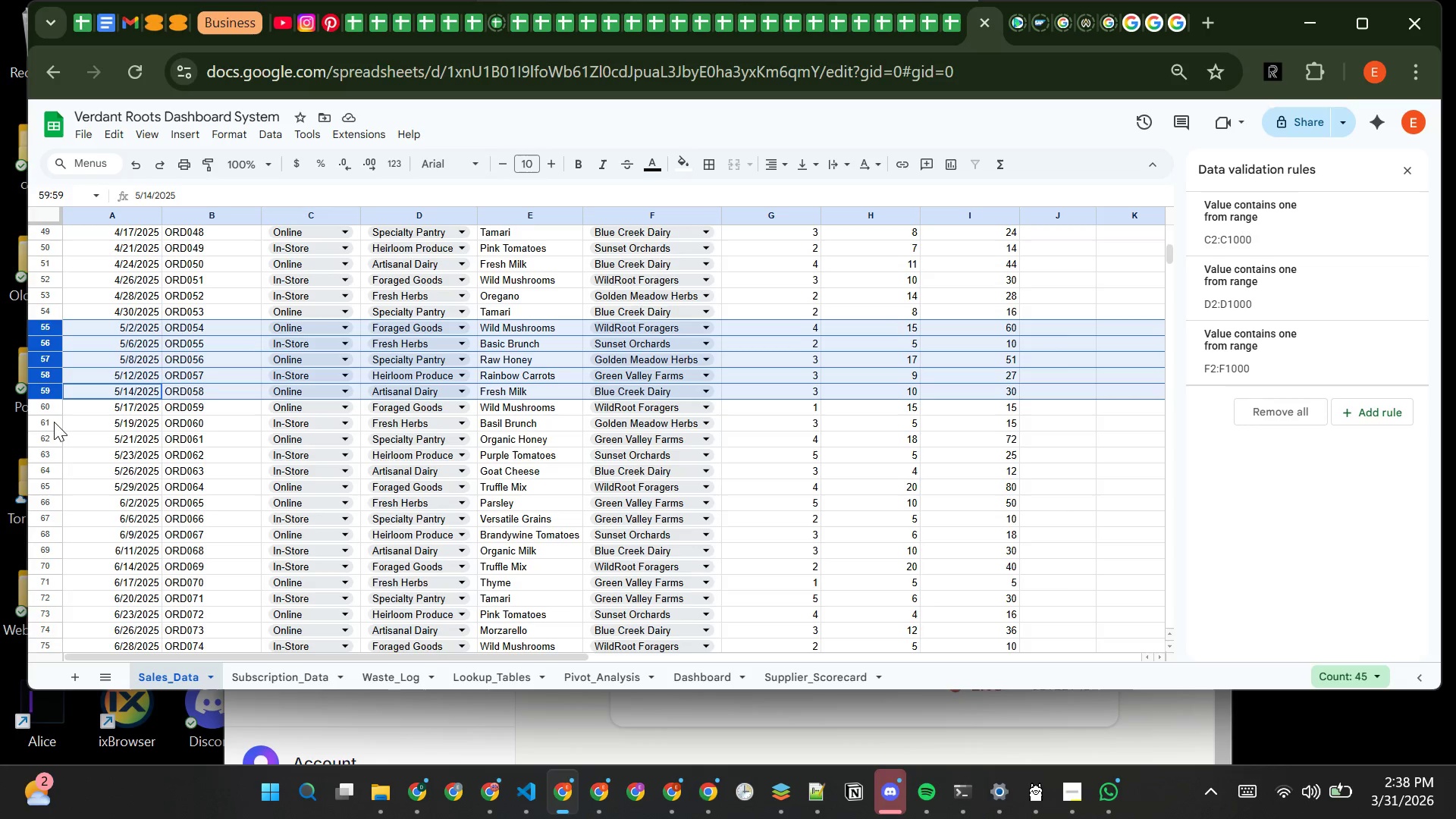 
hold_key(key=ControlLeft, duration=1.51)
left_click([55, 412])
 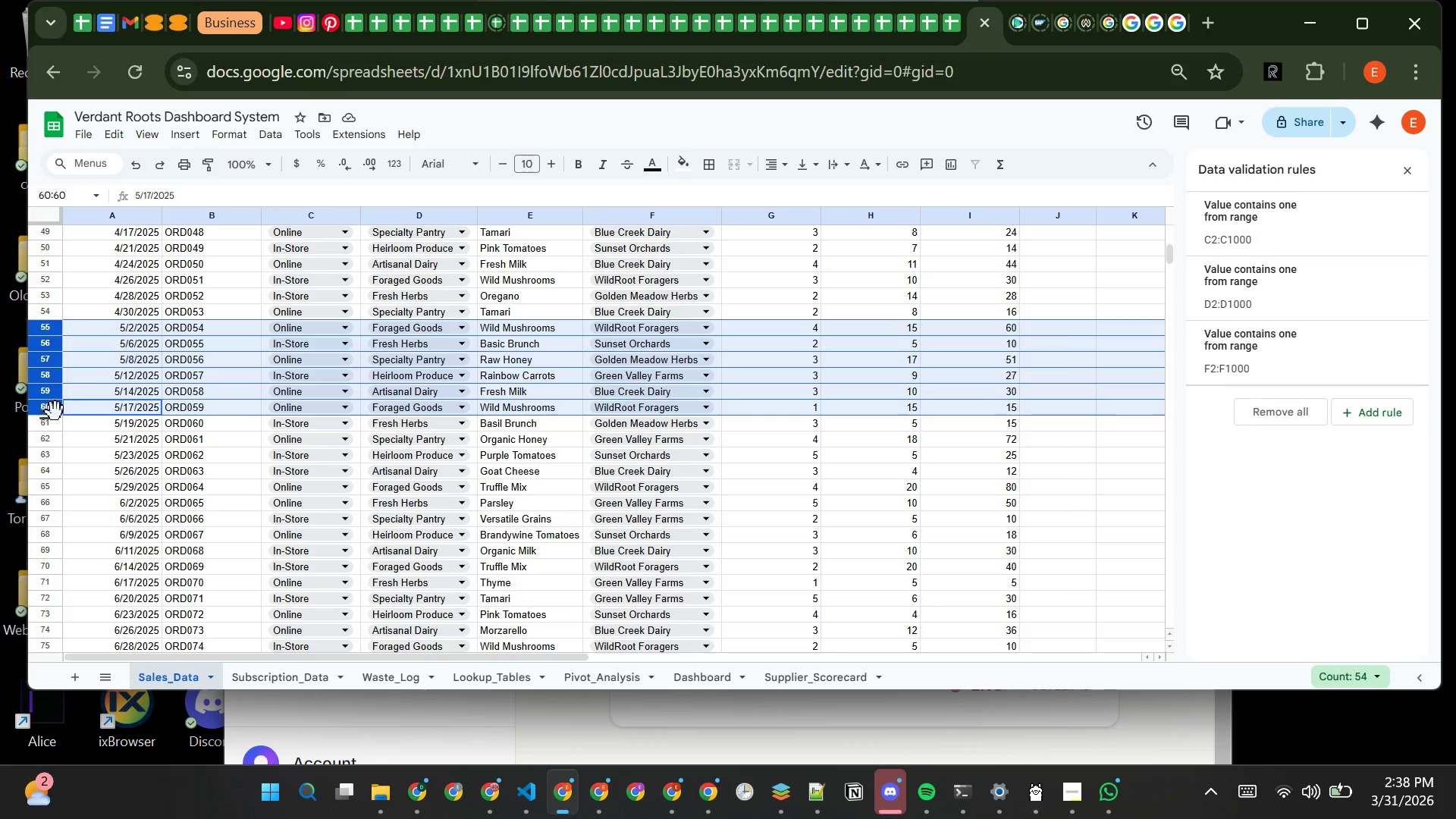 
hold_key(key=ControlLeft, duration=1.5)
 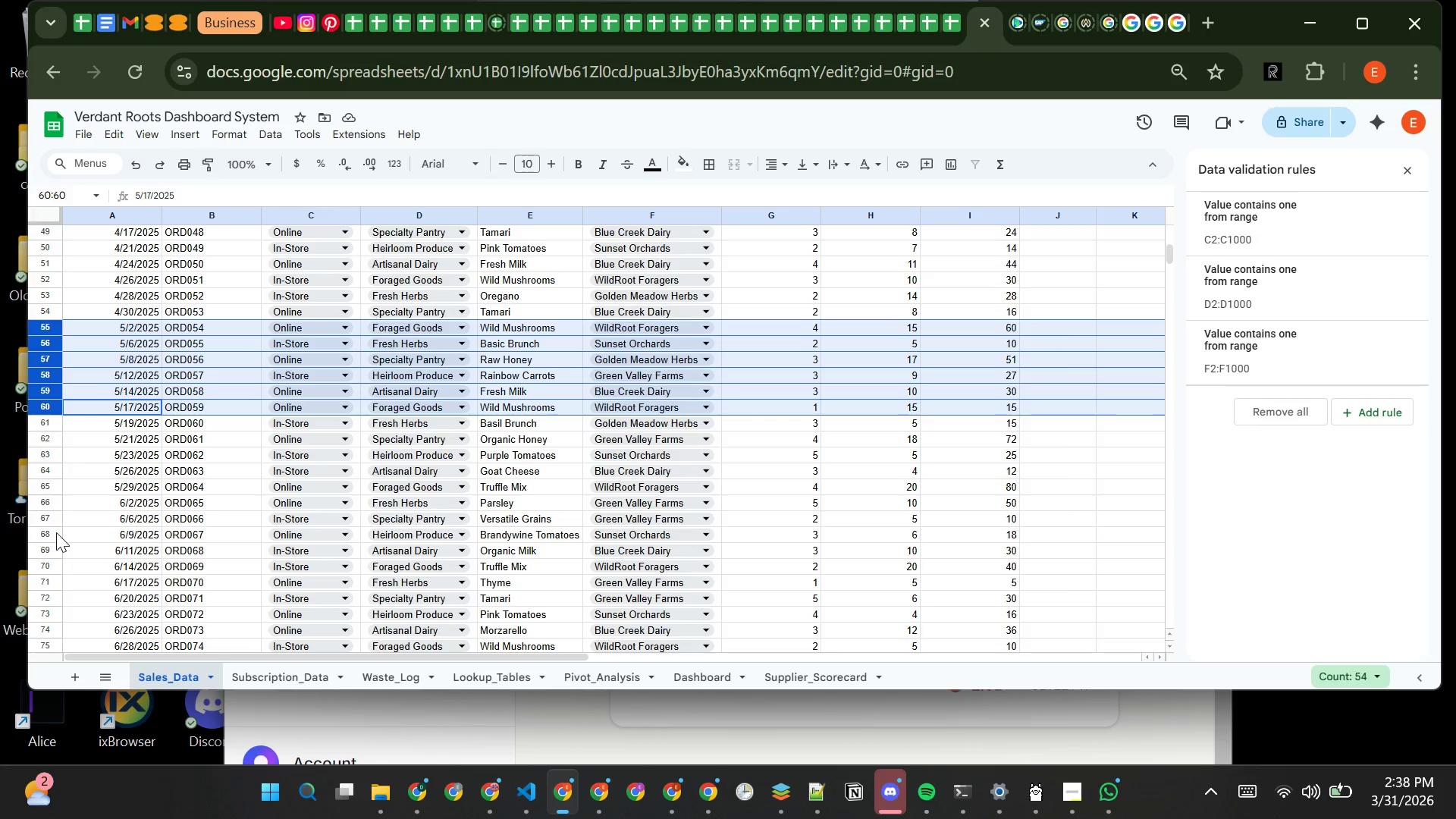 
hold_key(key=ControlLeft, duration=1.52)
left_click([56, 532])
 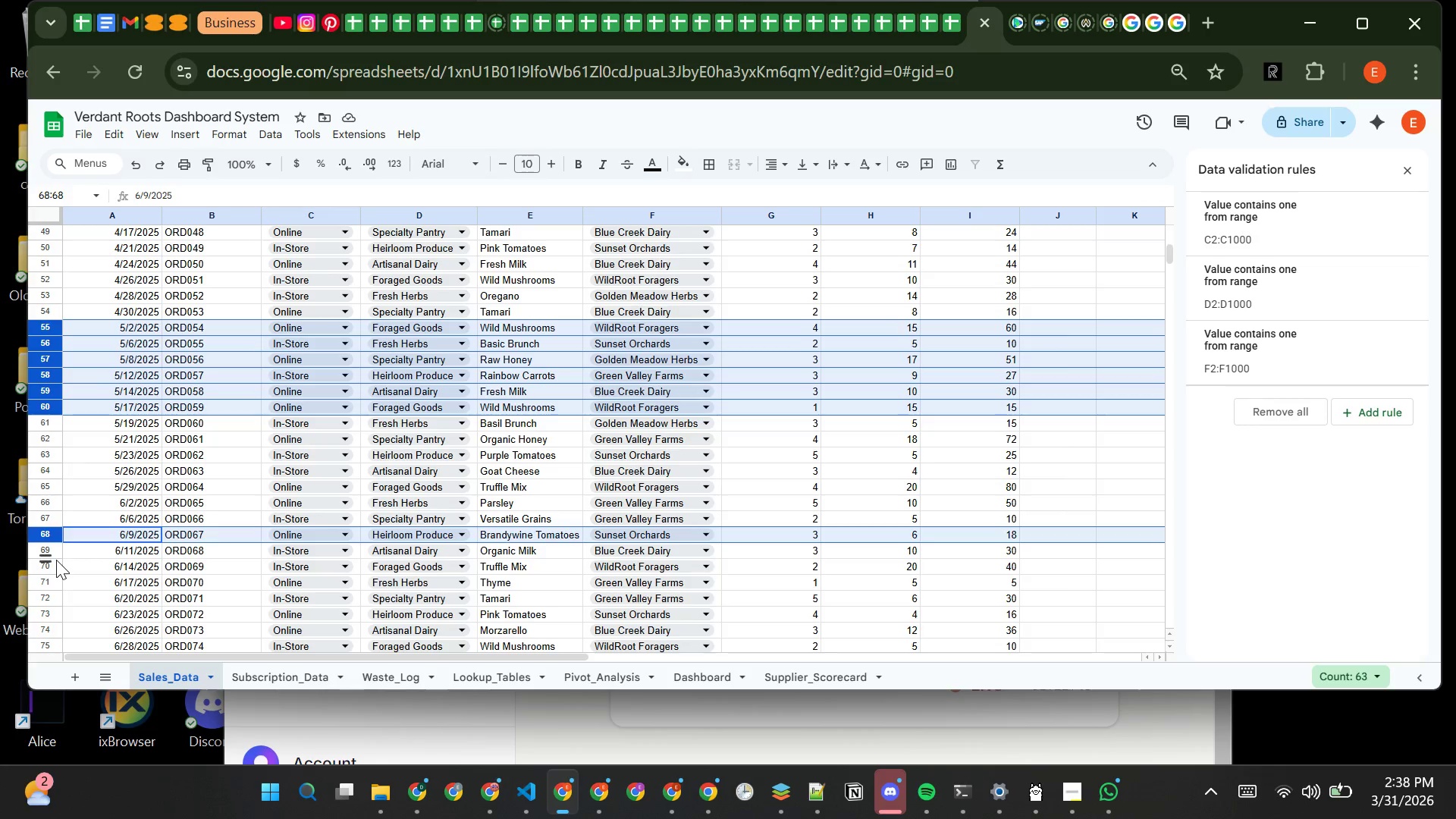 
hold_key(key=ControlLeft, duration=1.5)
left_click([56, 560])
 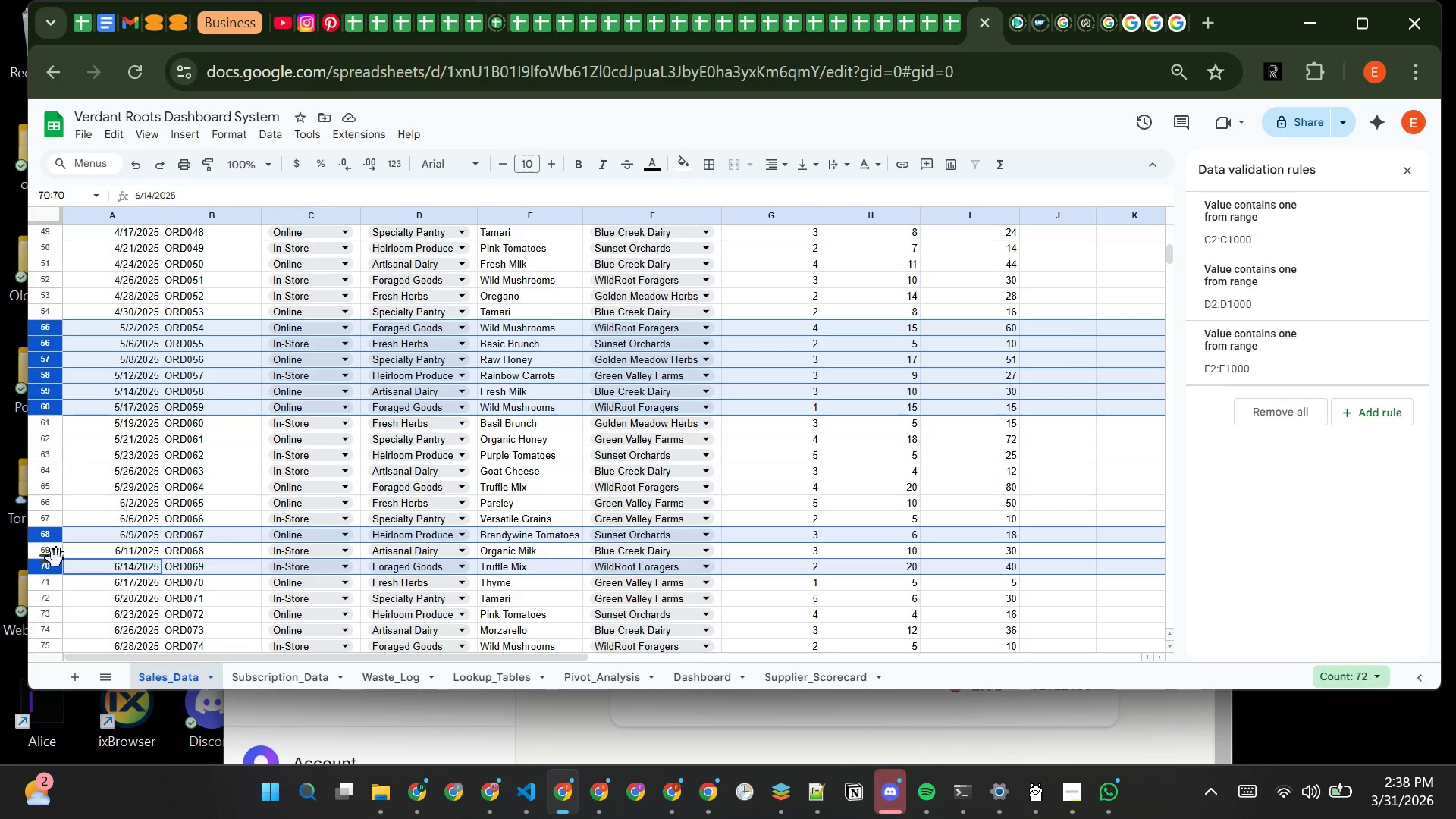 
key(Control+C)
 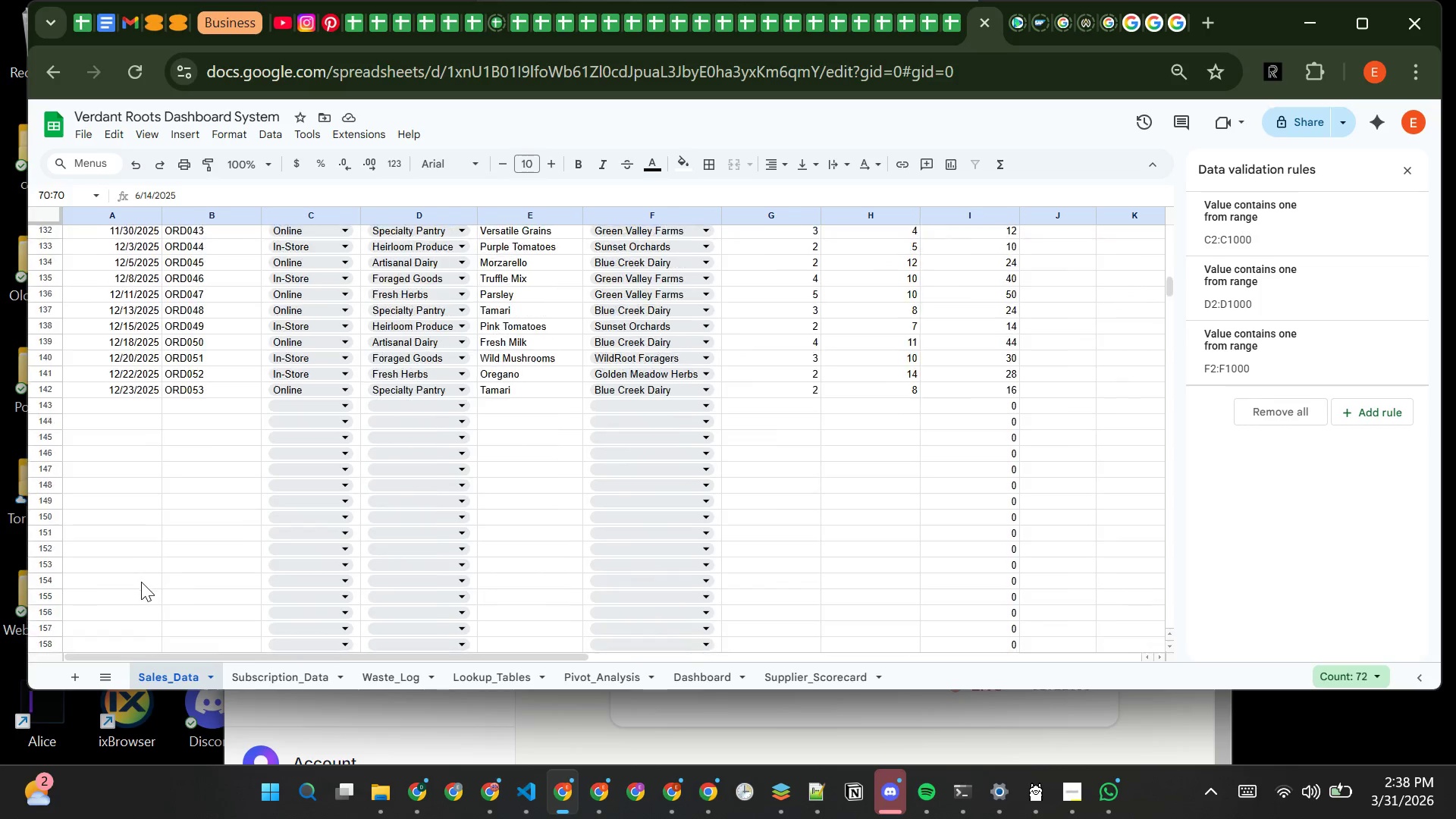 
left_click([118, 404])
 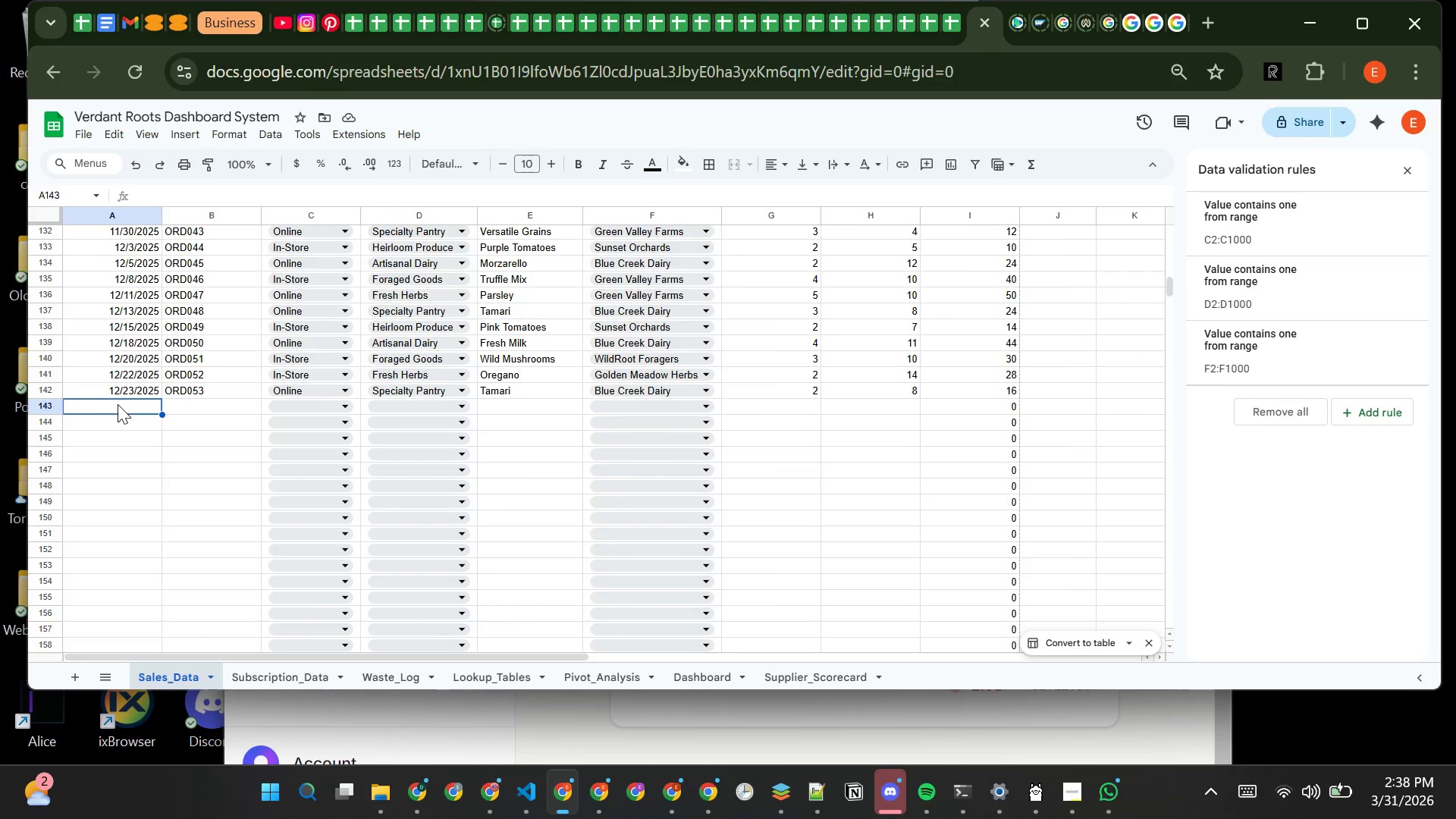 
key(Control+ControlLeft)
 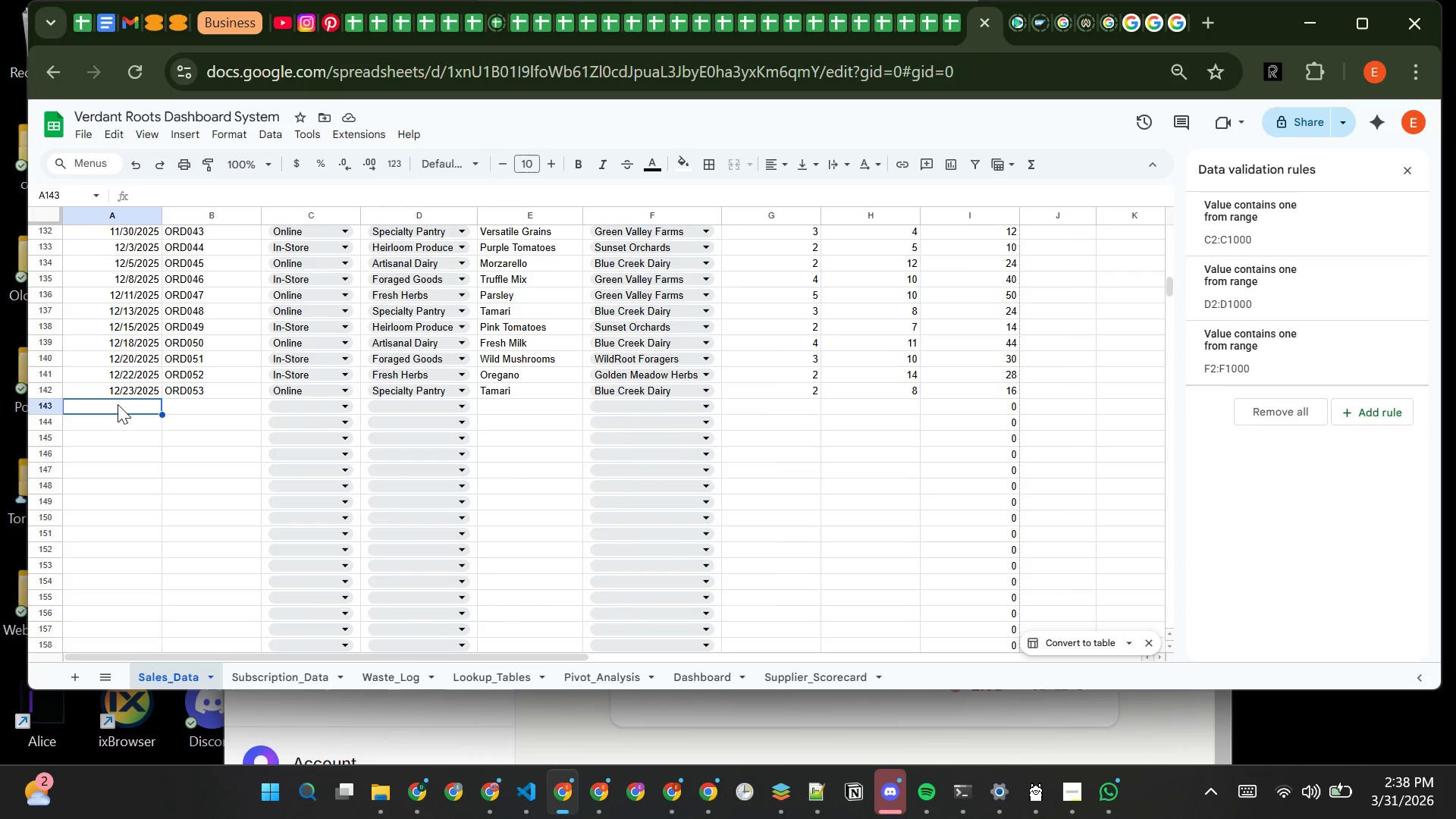 
key(Control+V)
 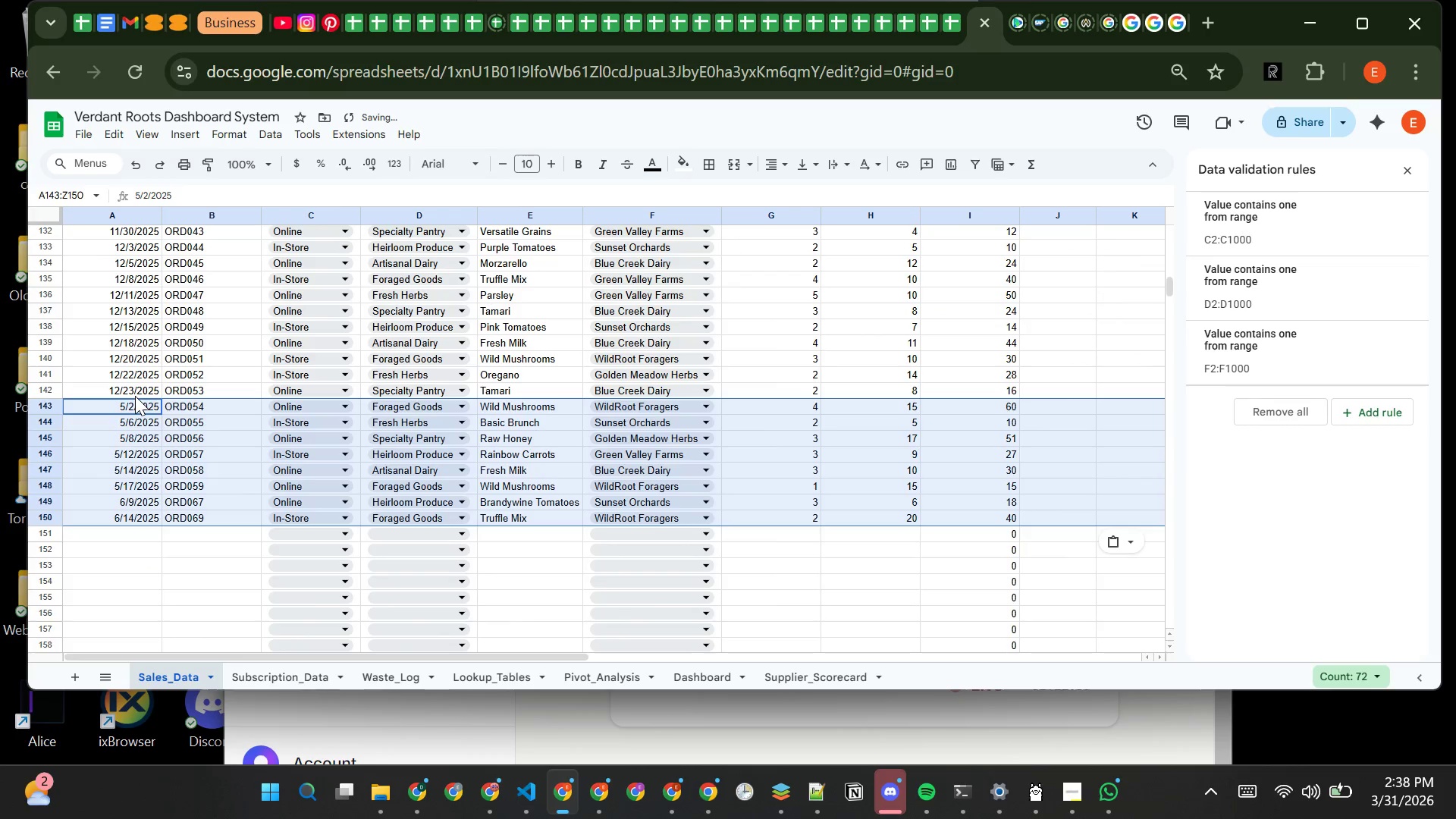 
left_click([138, 396])
 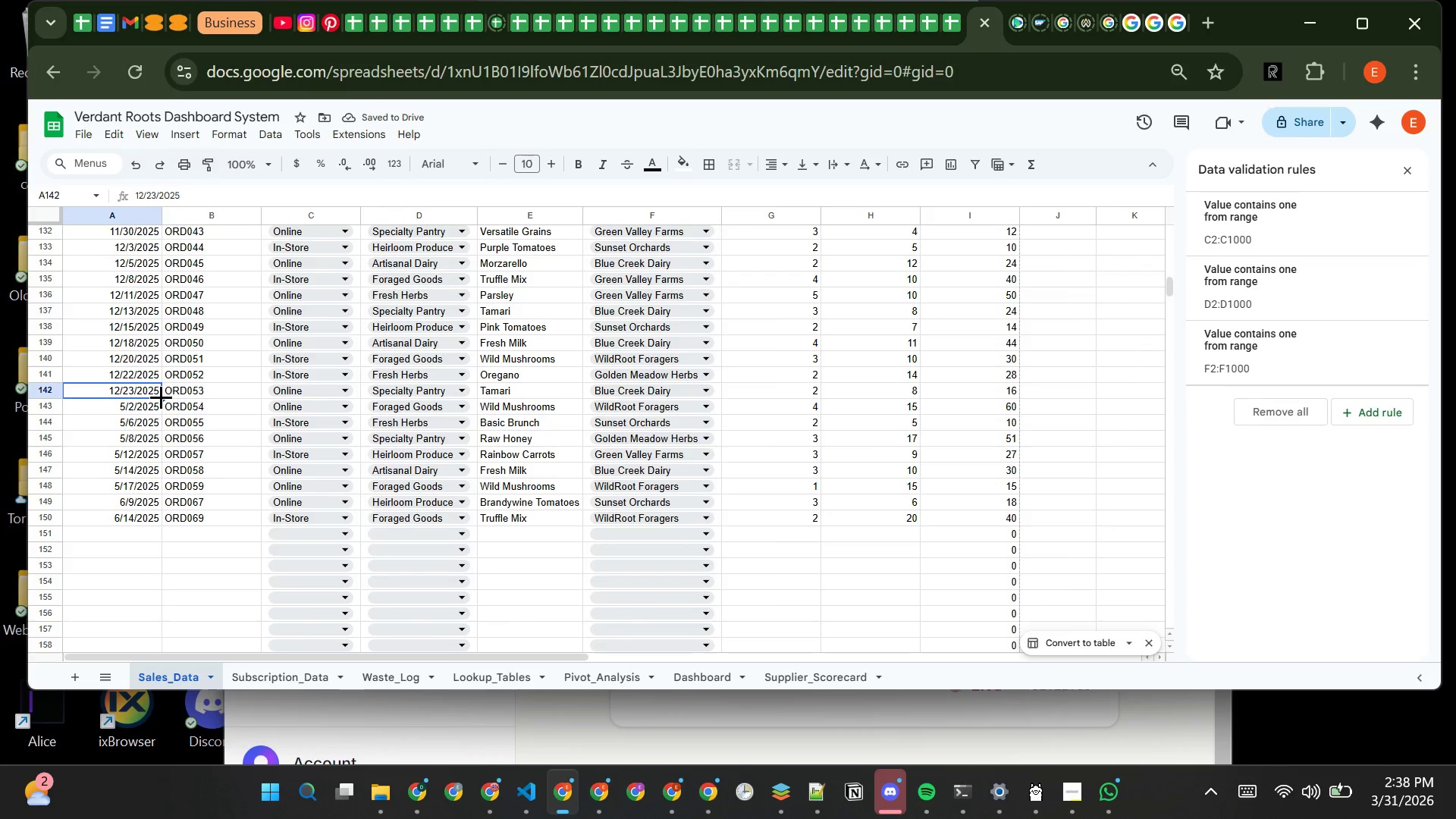 
left_click_drag(start_coordinate=[161, 396], to_coordinate=[155, 521])
 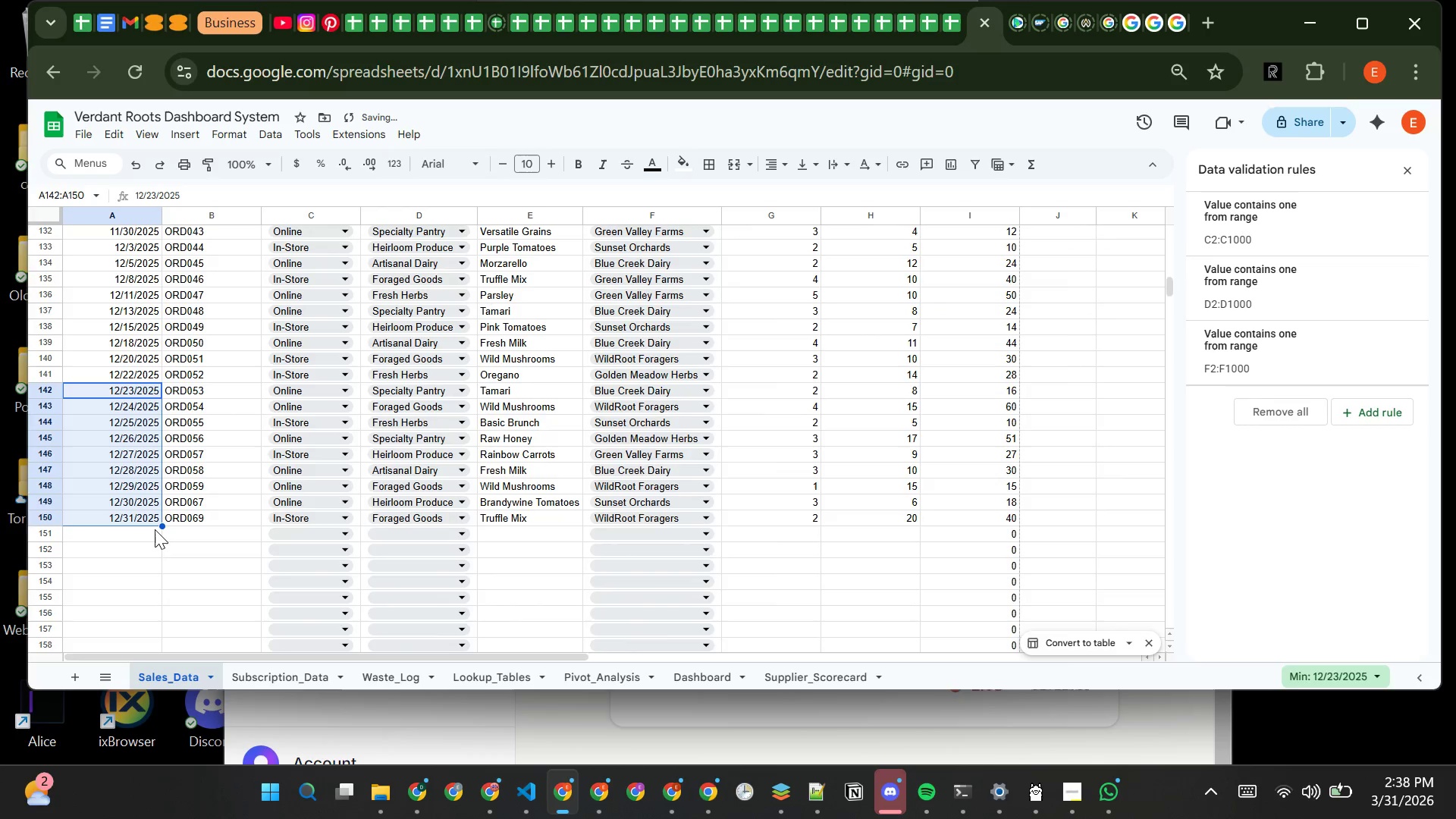 
left_click([155, 529])
 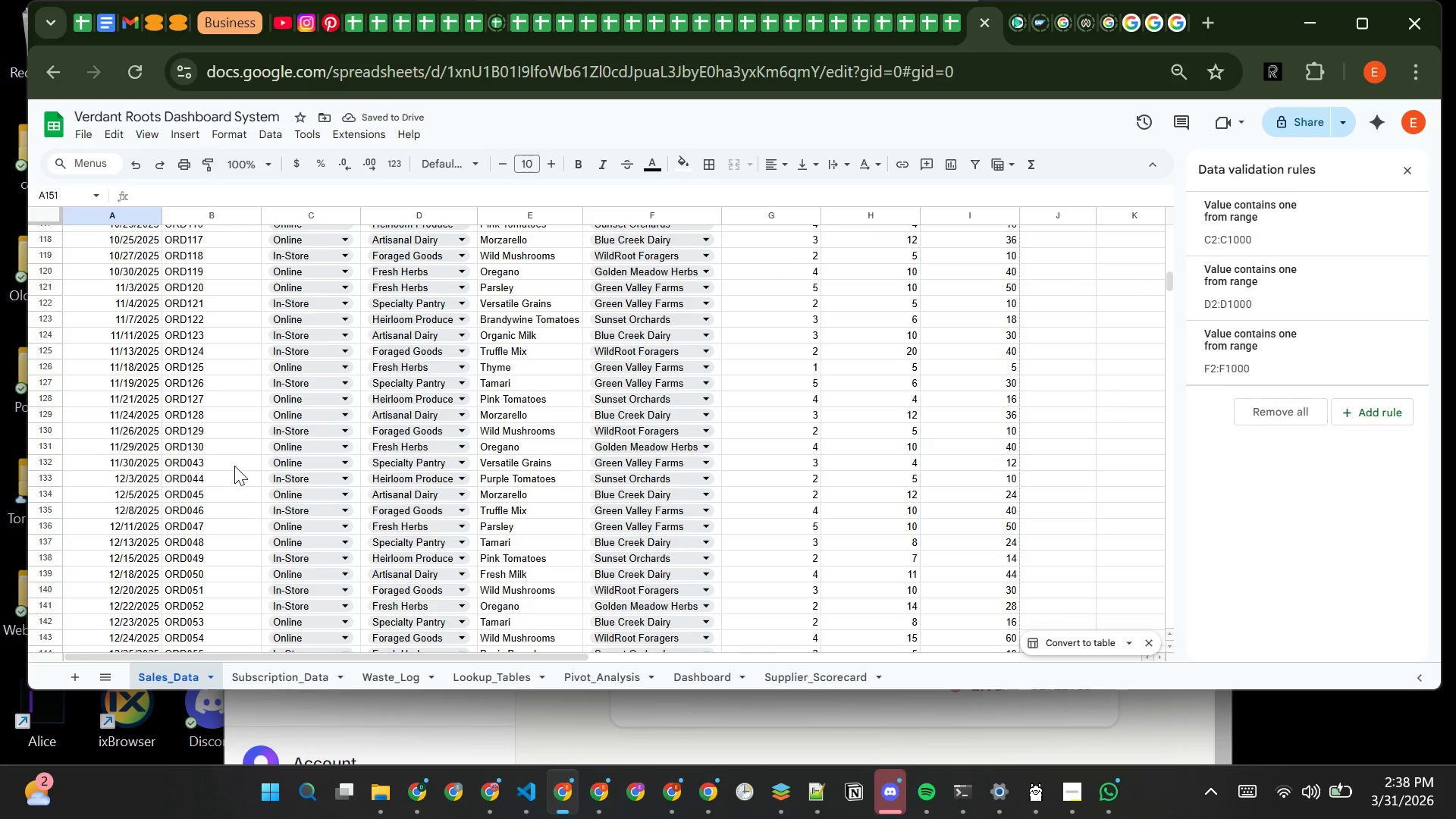 
left_click([227, 451])
 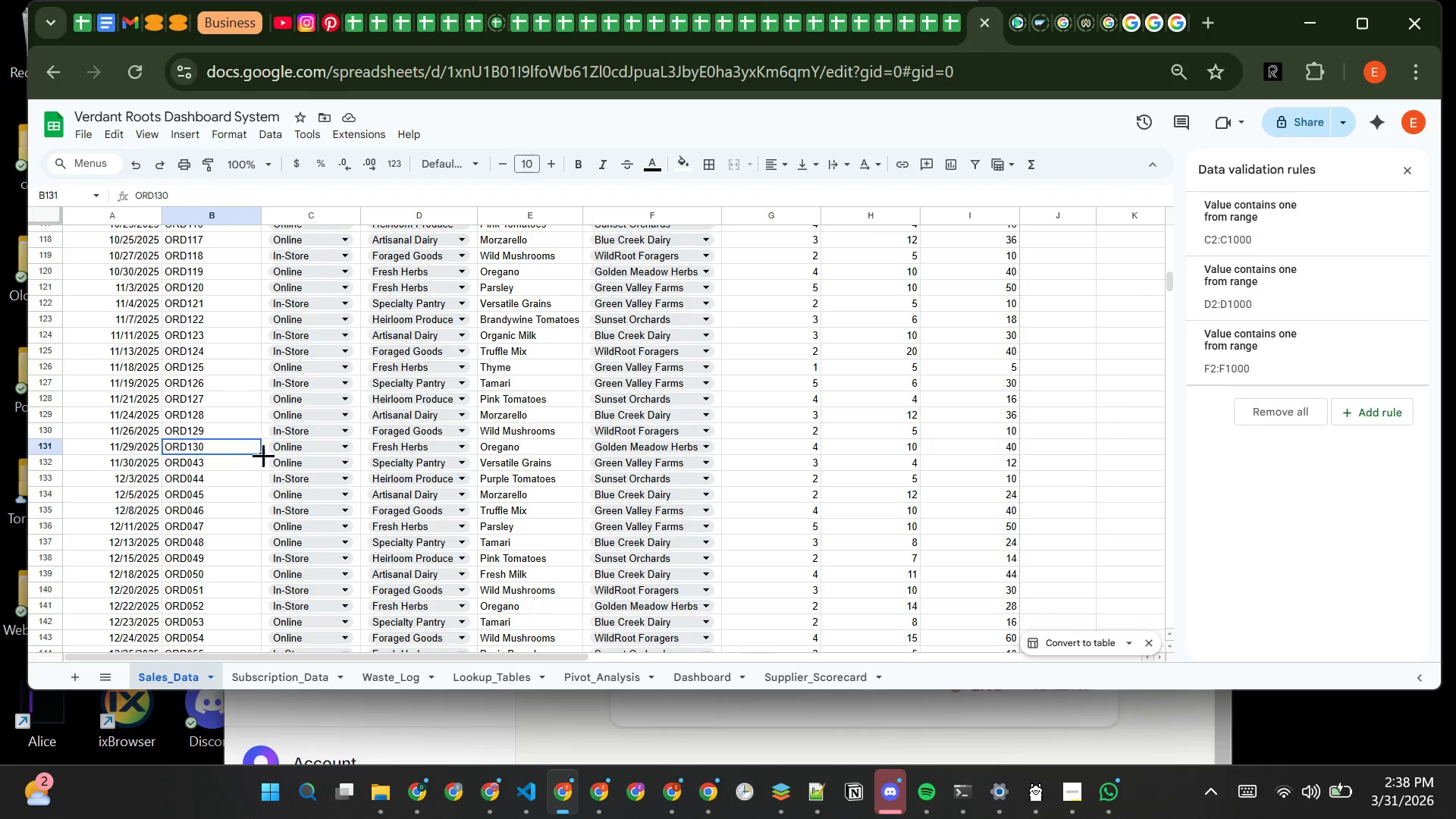 
left_click_drag(start_coordinate=[263, 454], to_coordinate=[250, 583])
 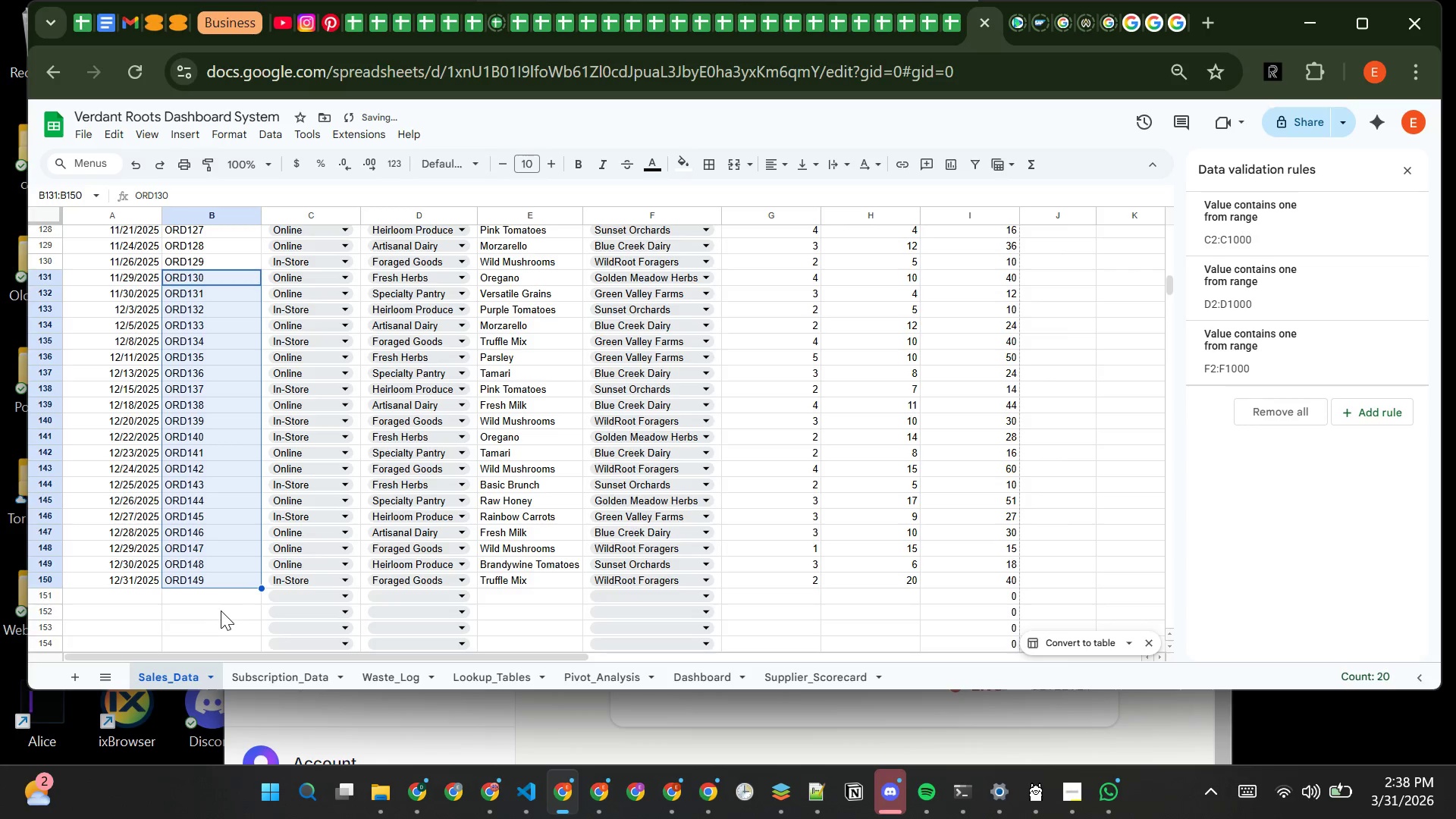 
left_click([221, 610])
 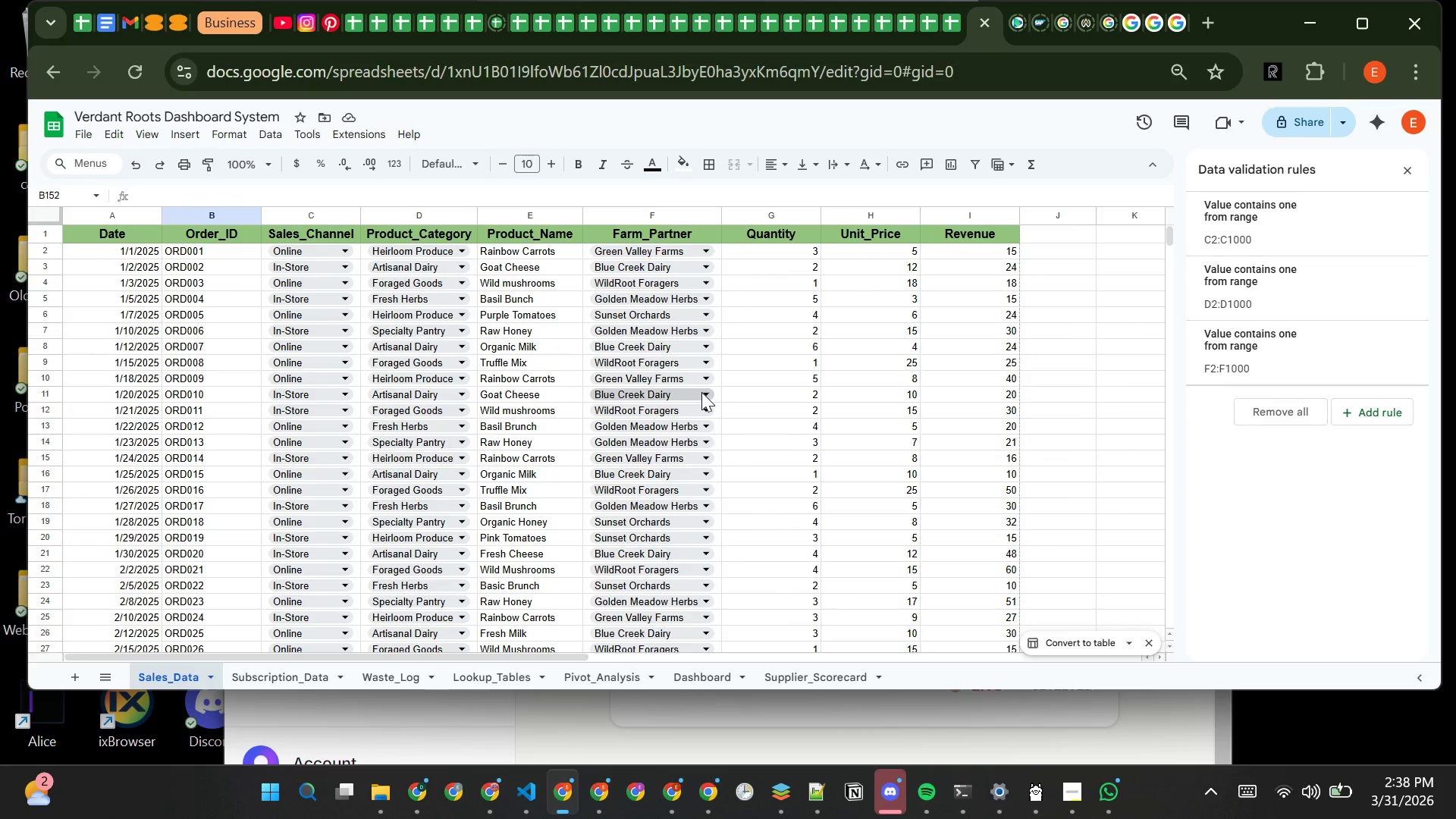 
wait(5.77)
 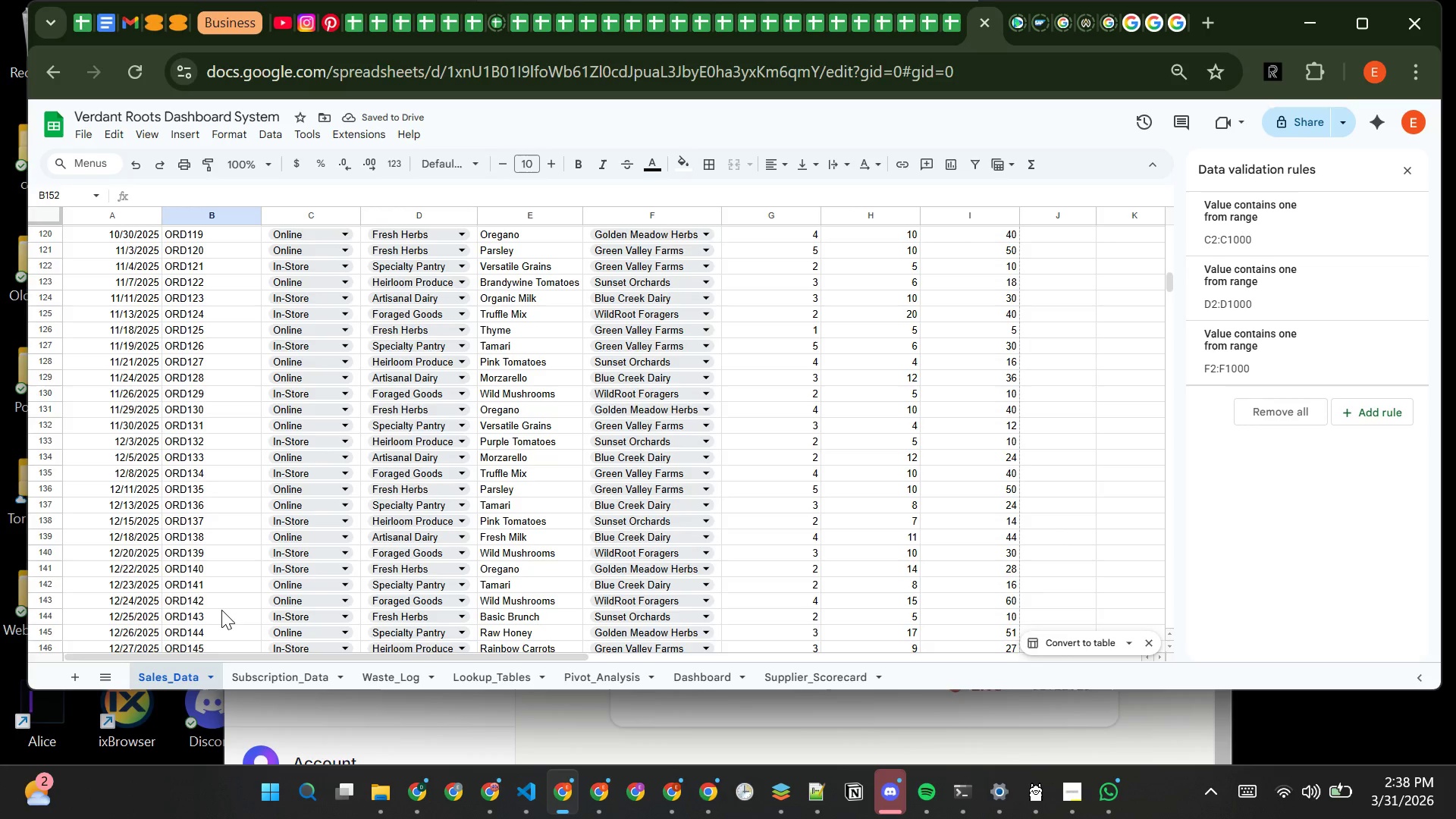 
left_click([868, 221])
 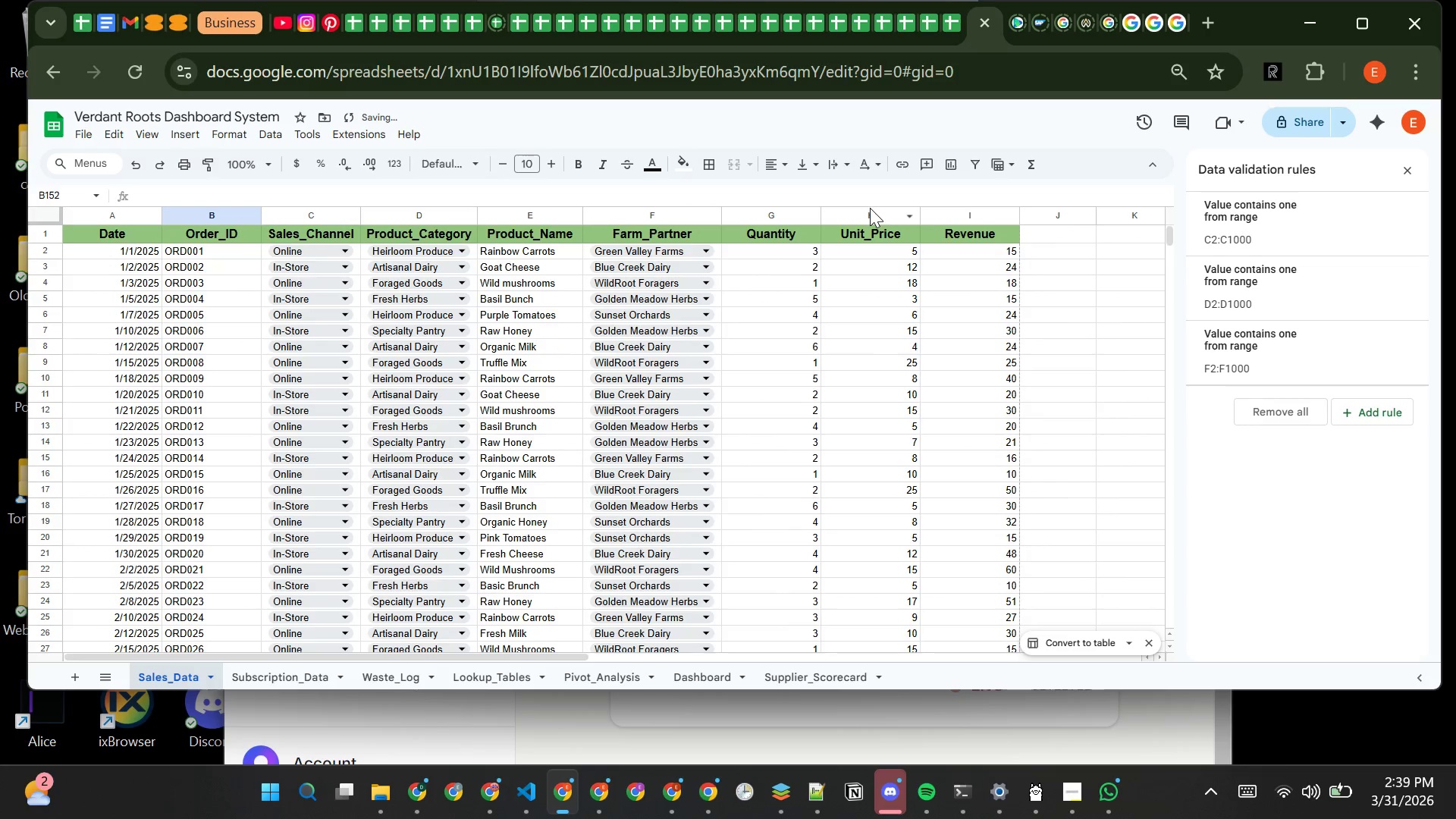 
left_click([870, 208])
 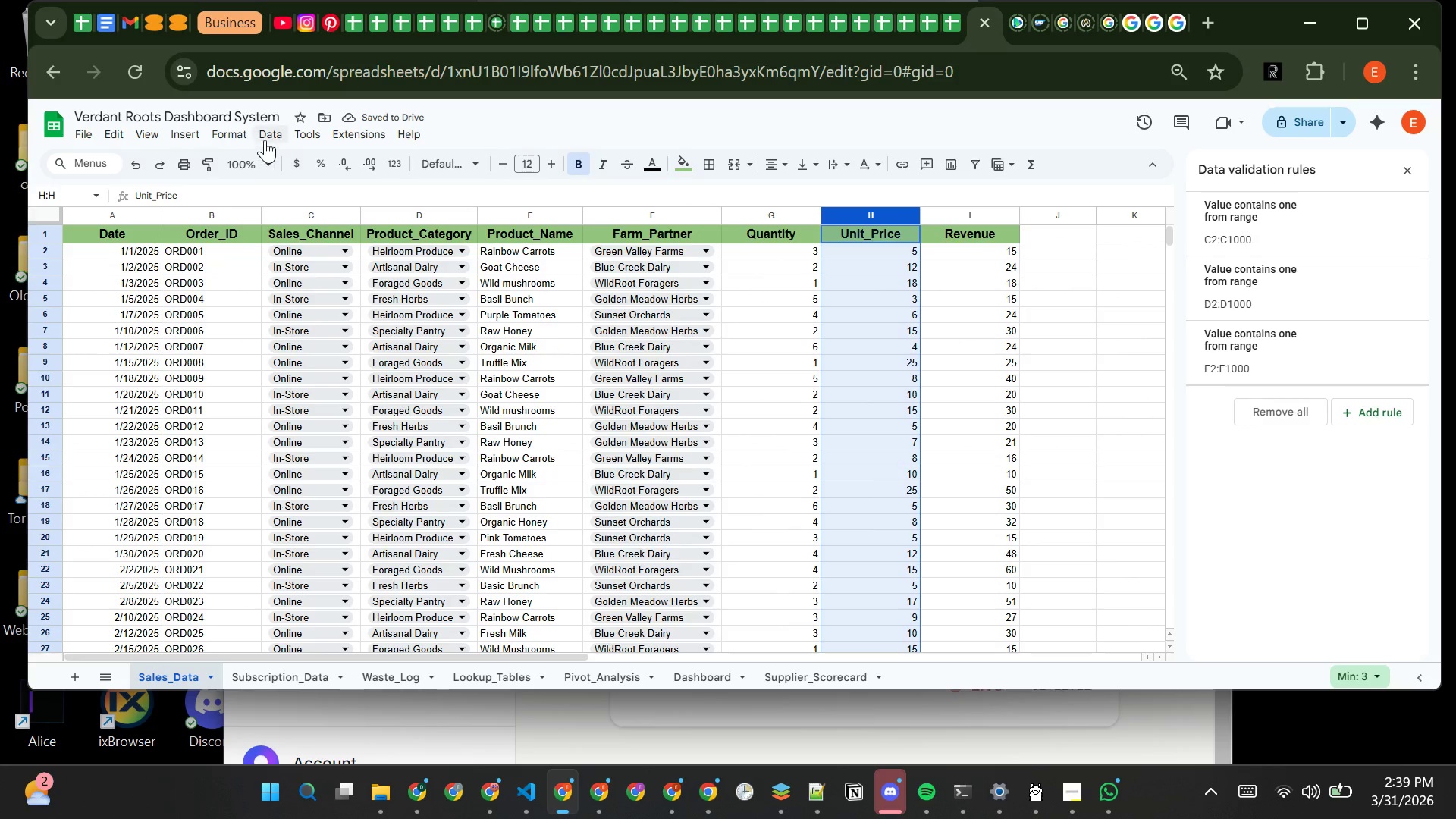 
left_click([234, 135])
 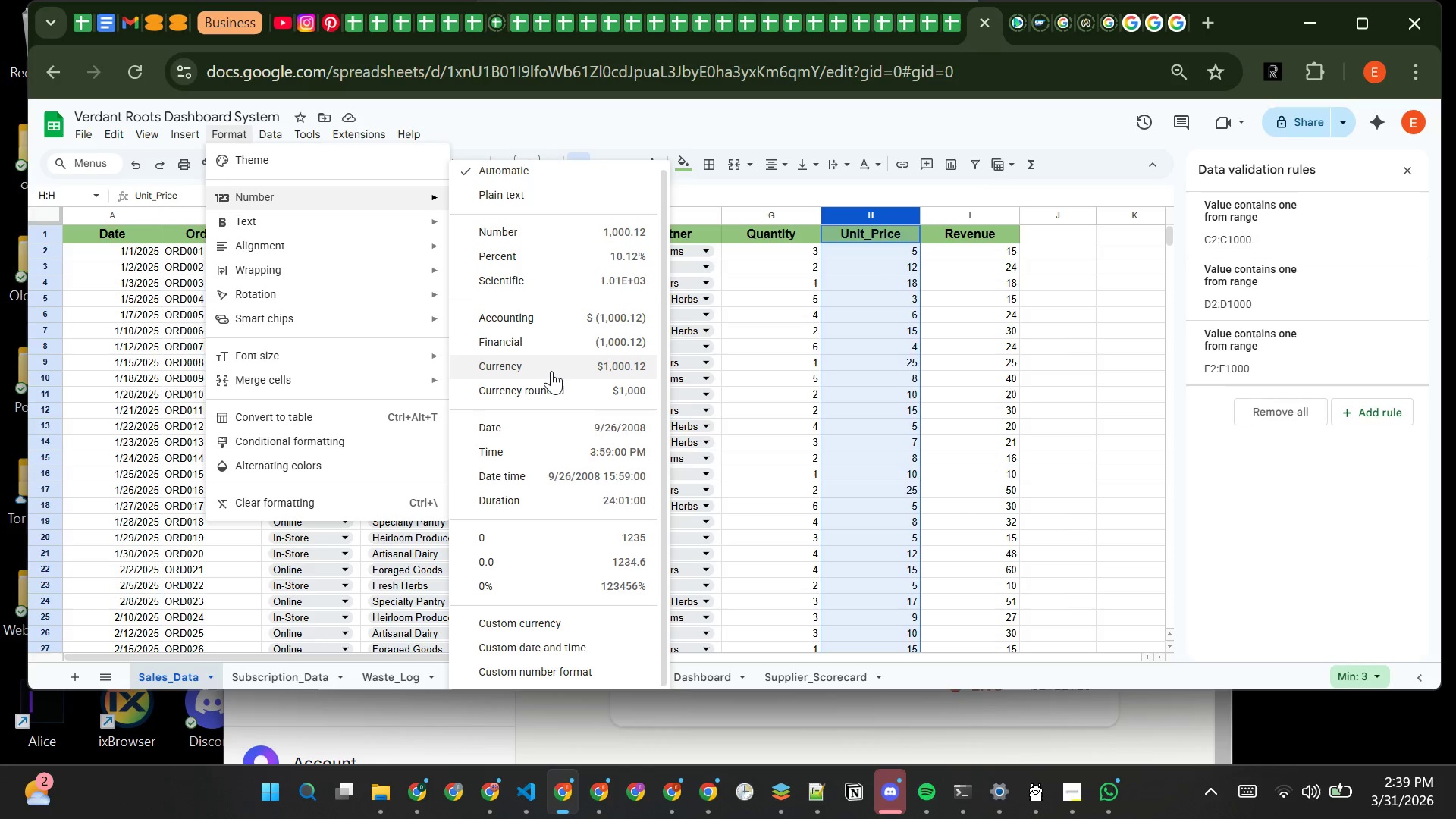 
left_click([552, 380])
 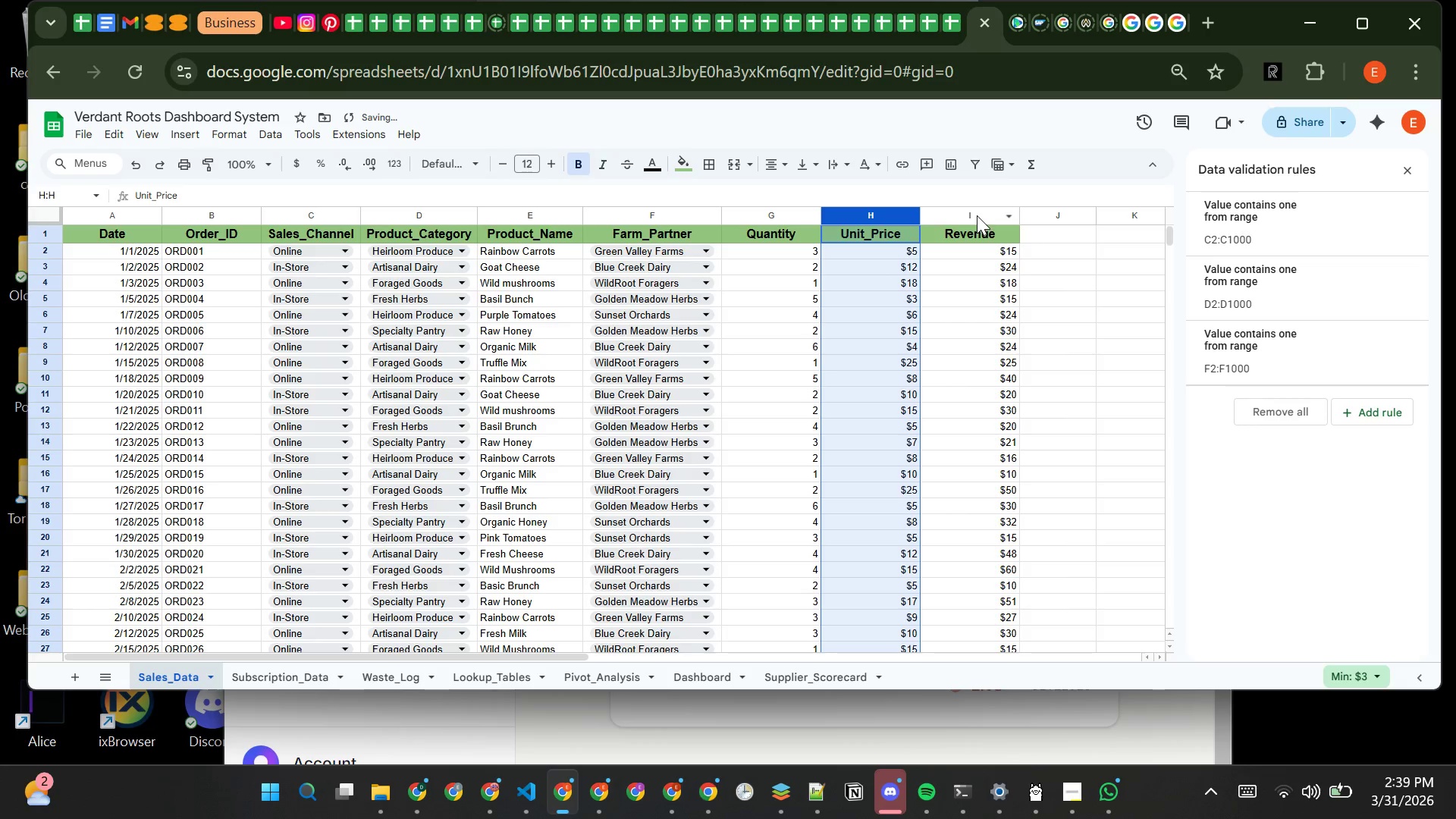 
left_click([977, 216])
 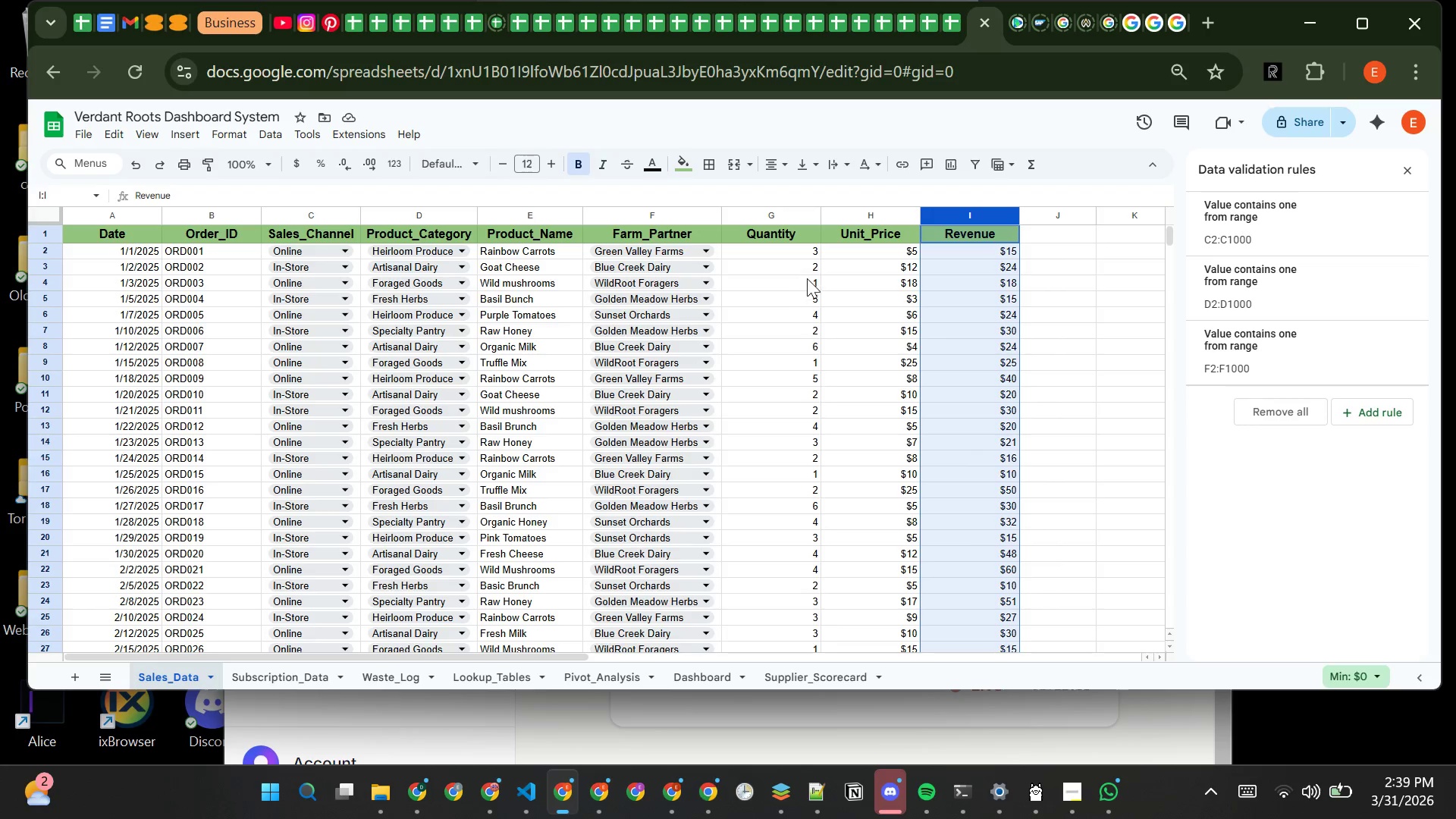 
wait(5.23)
 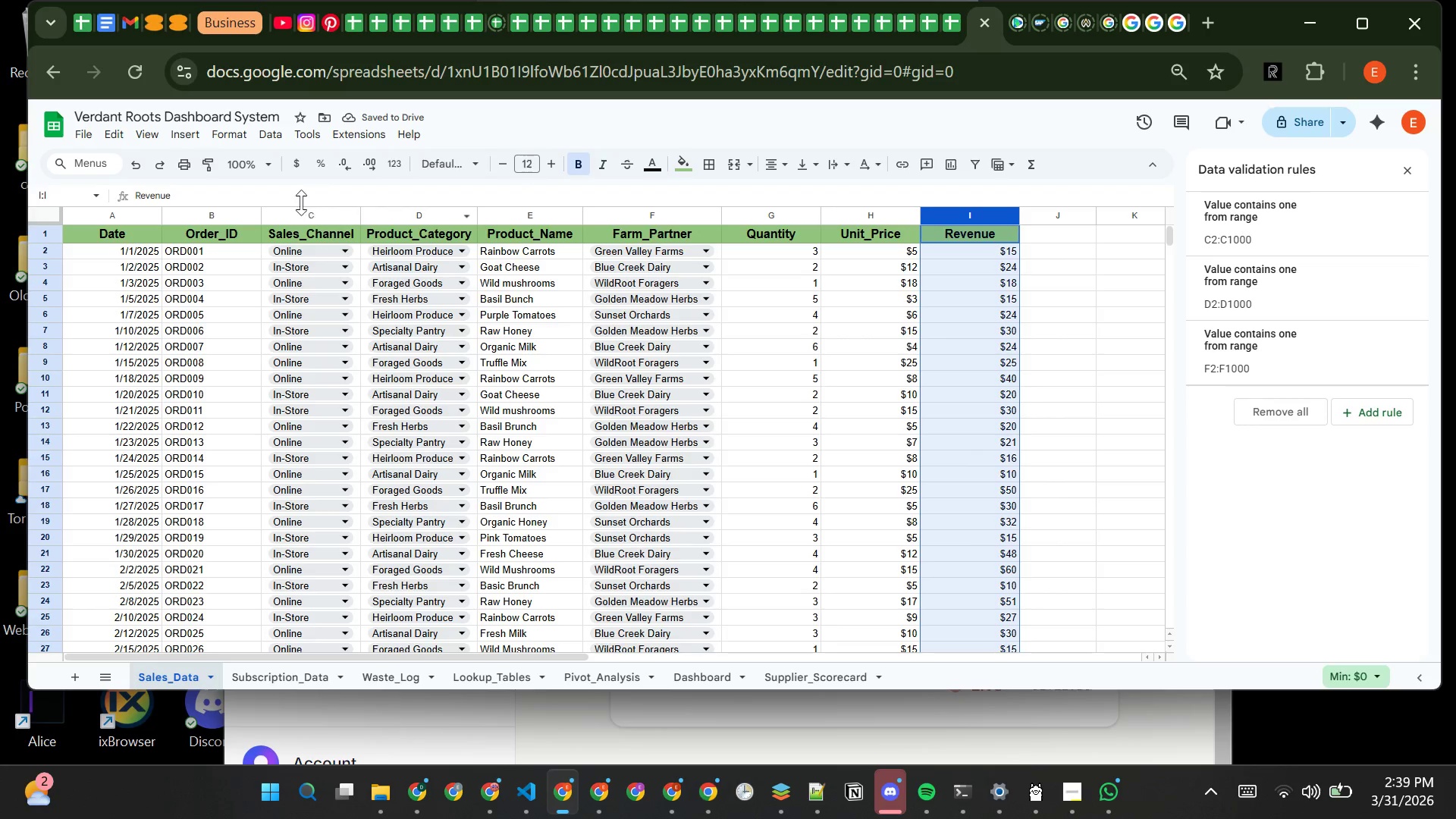 
left_click([783, 213])
 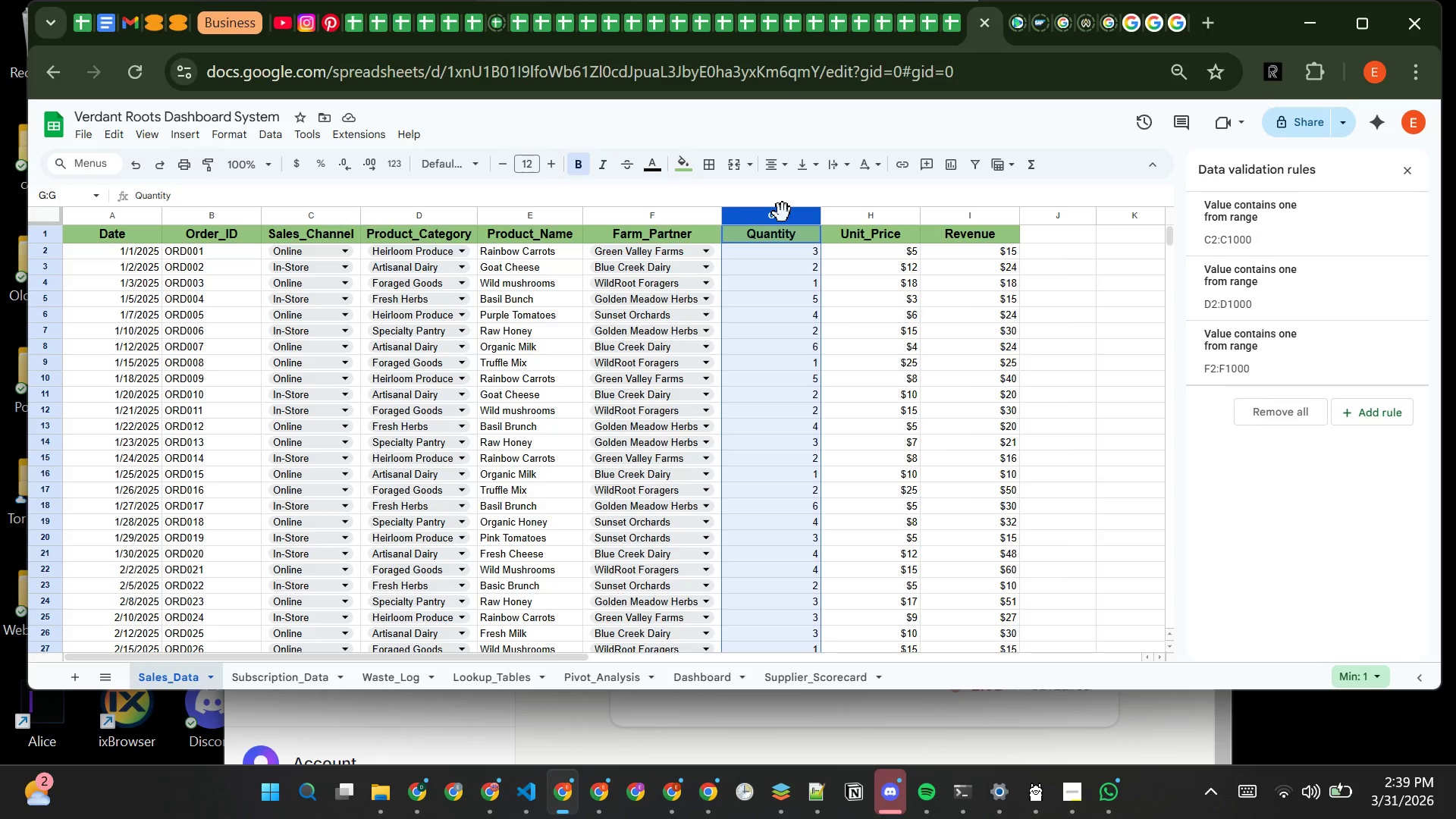 
left_click_drag(start_coordinate=[783, 213], to_coordinate=[778, 219])
 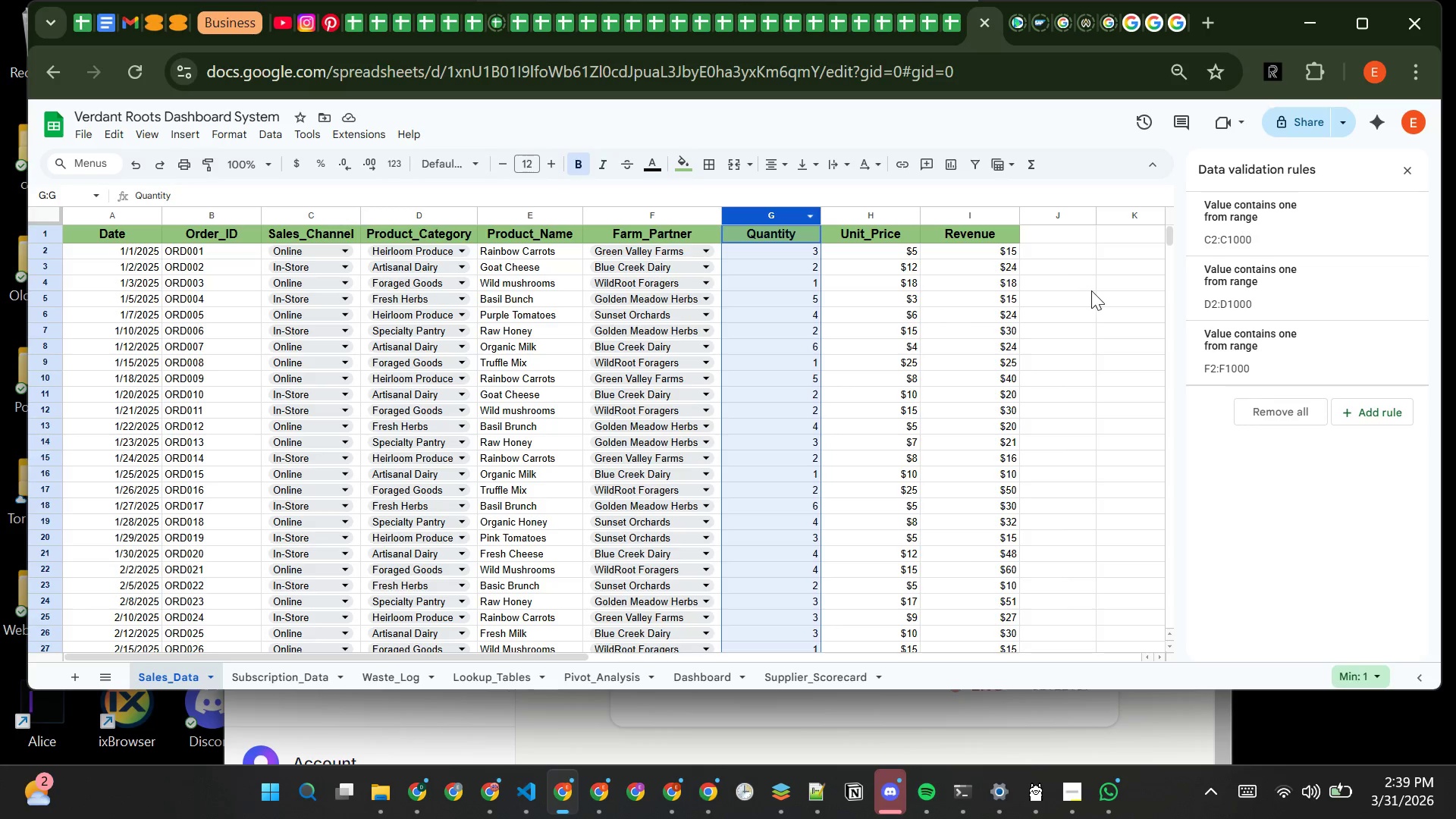 
left_click([1091, 290])
 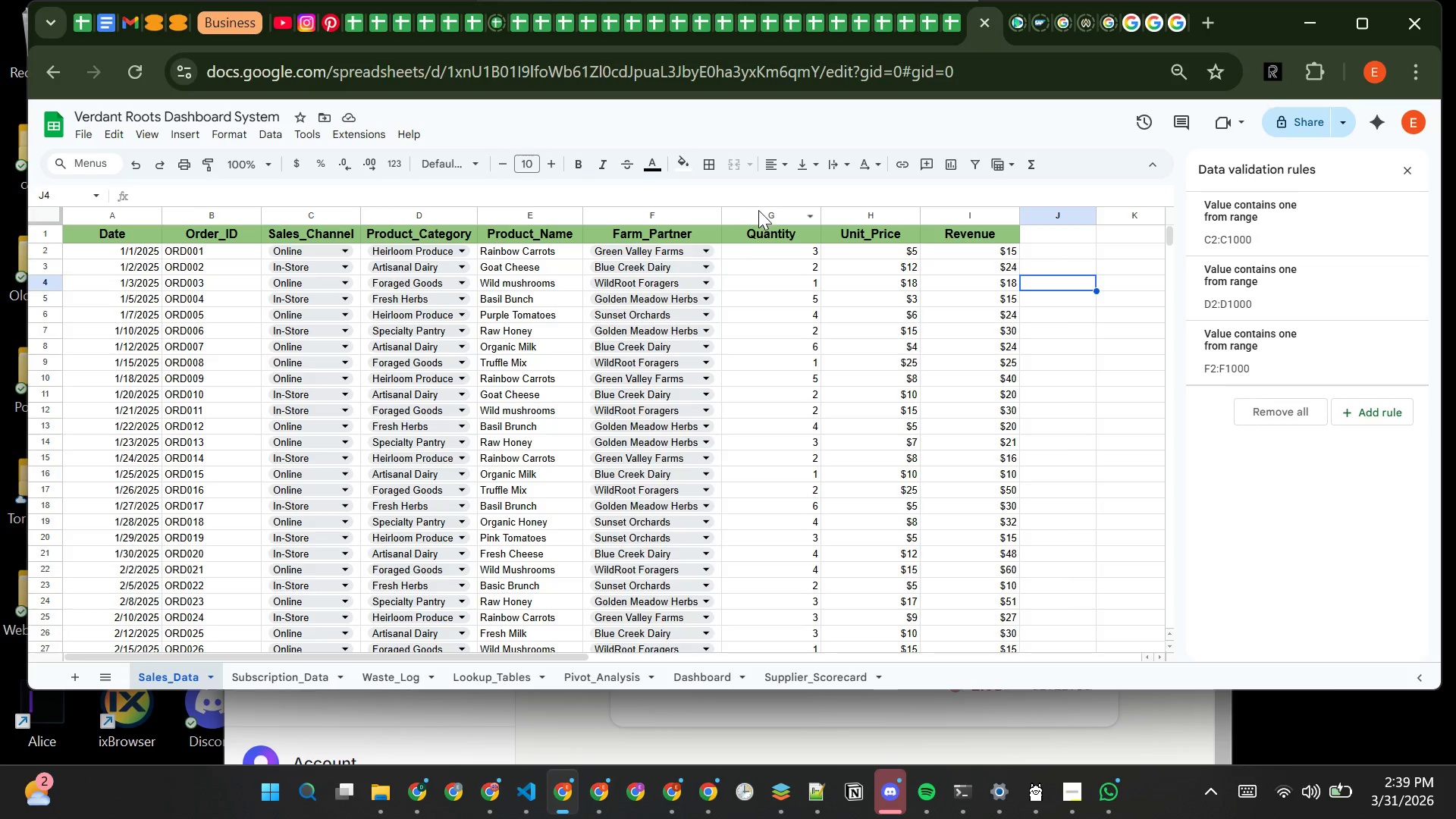 
left_click_drag(start_coordinate=[758, 212], to_coordinate=[952, 225])
 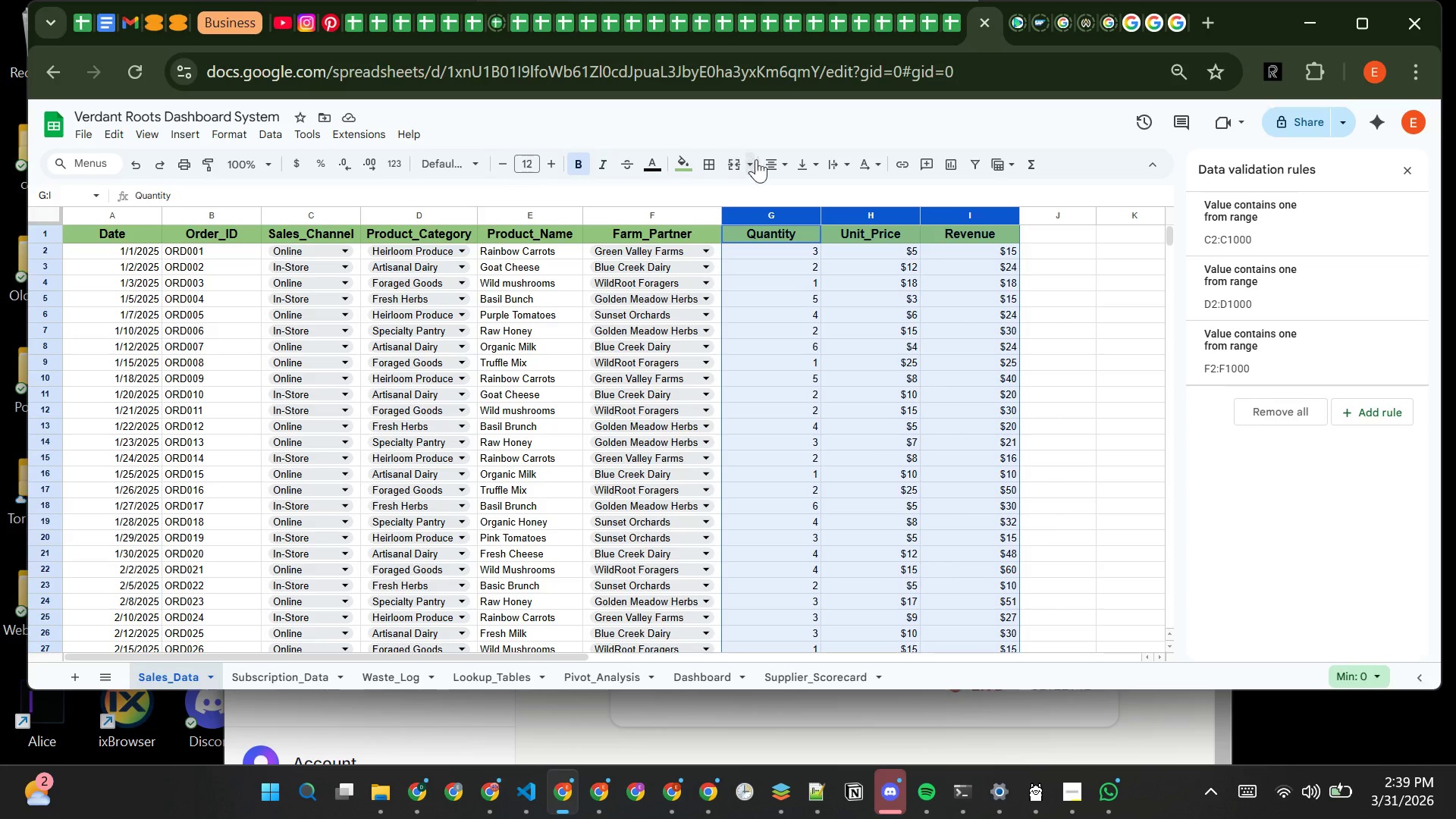 
left_click([774, 163])
 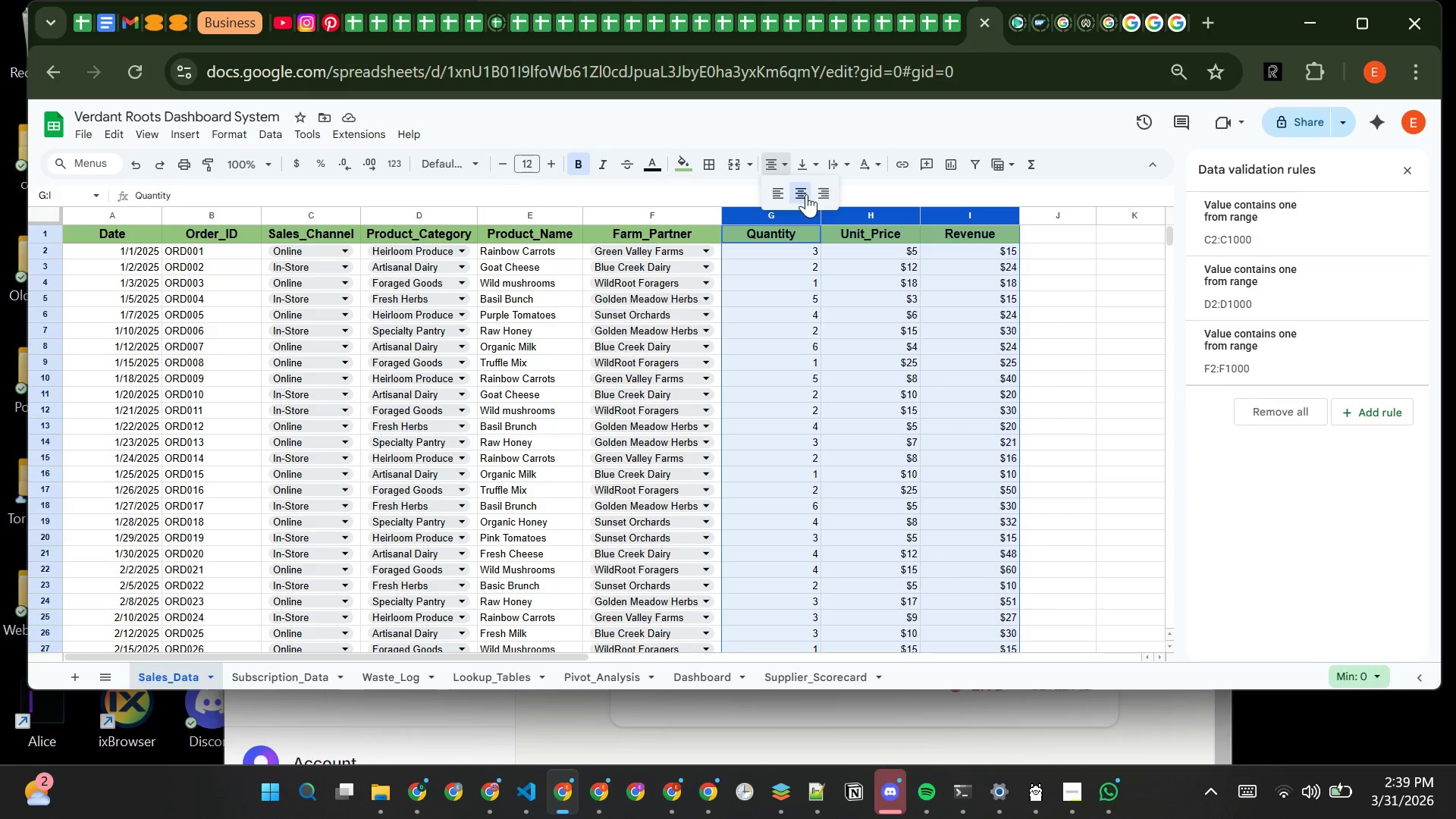 
left_click([806, 194])
 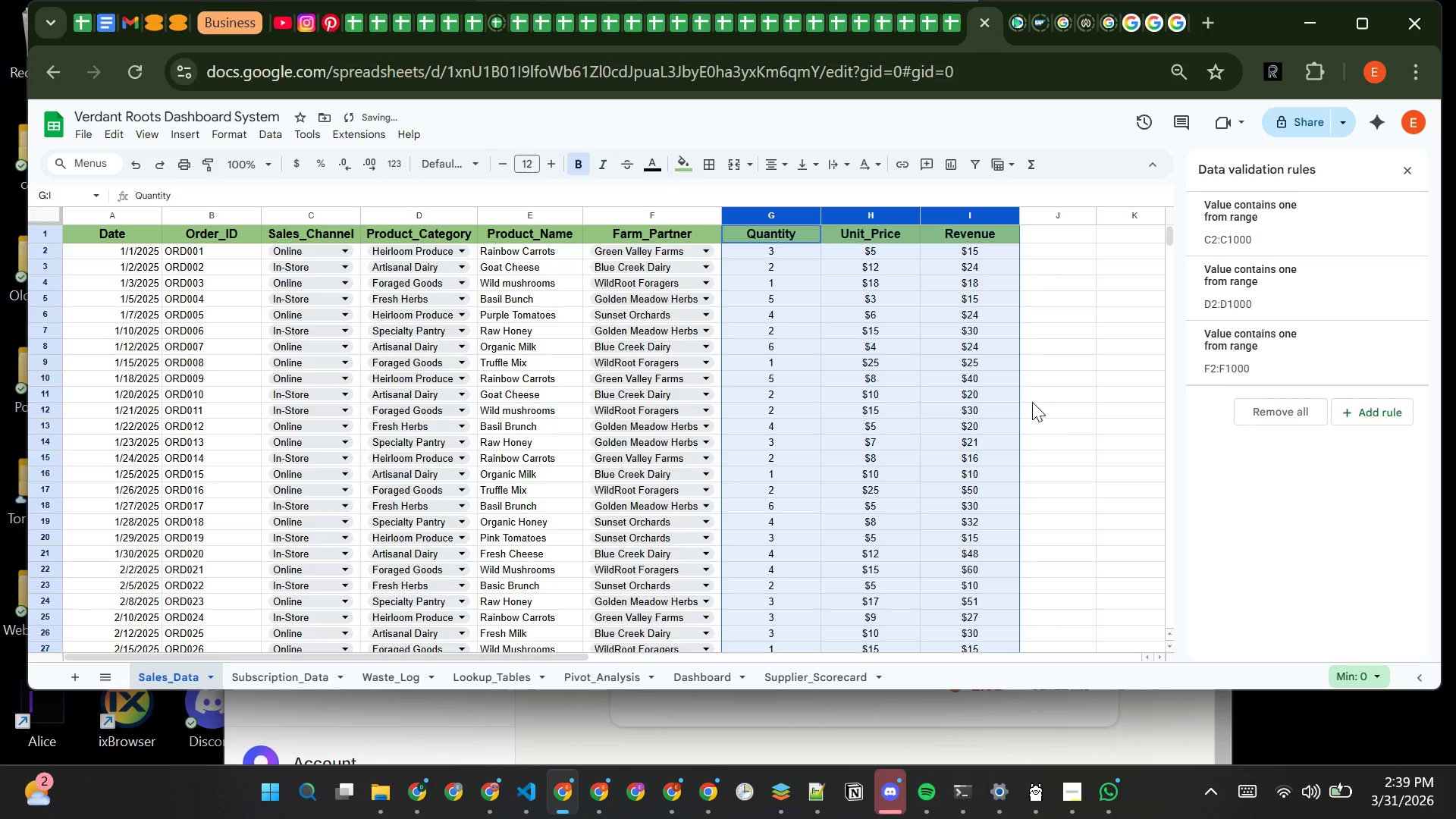 
left_click([1062, 410])
 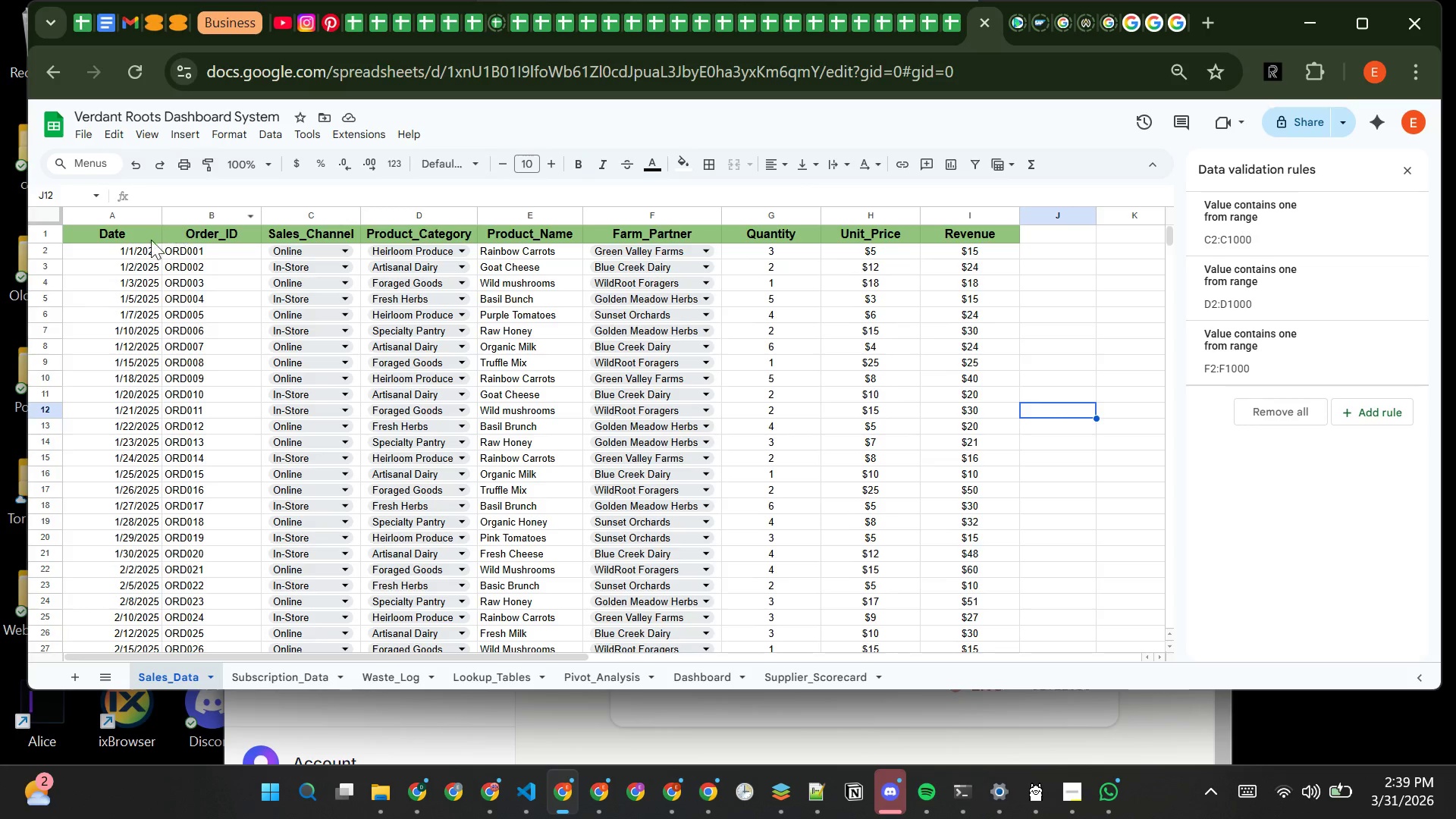 
wait(6.11)
 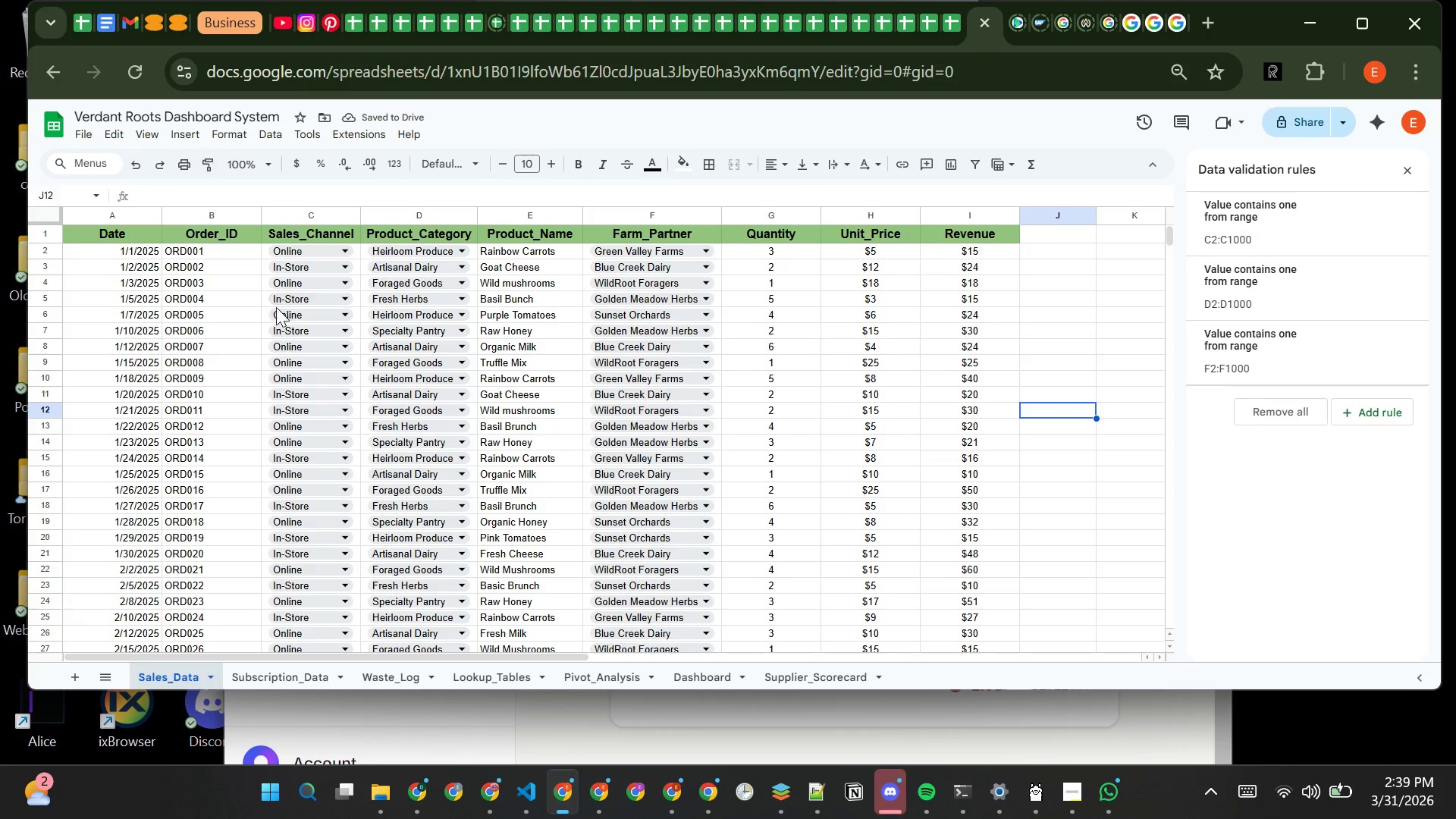 
left_click([200, 218])
 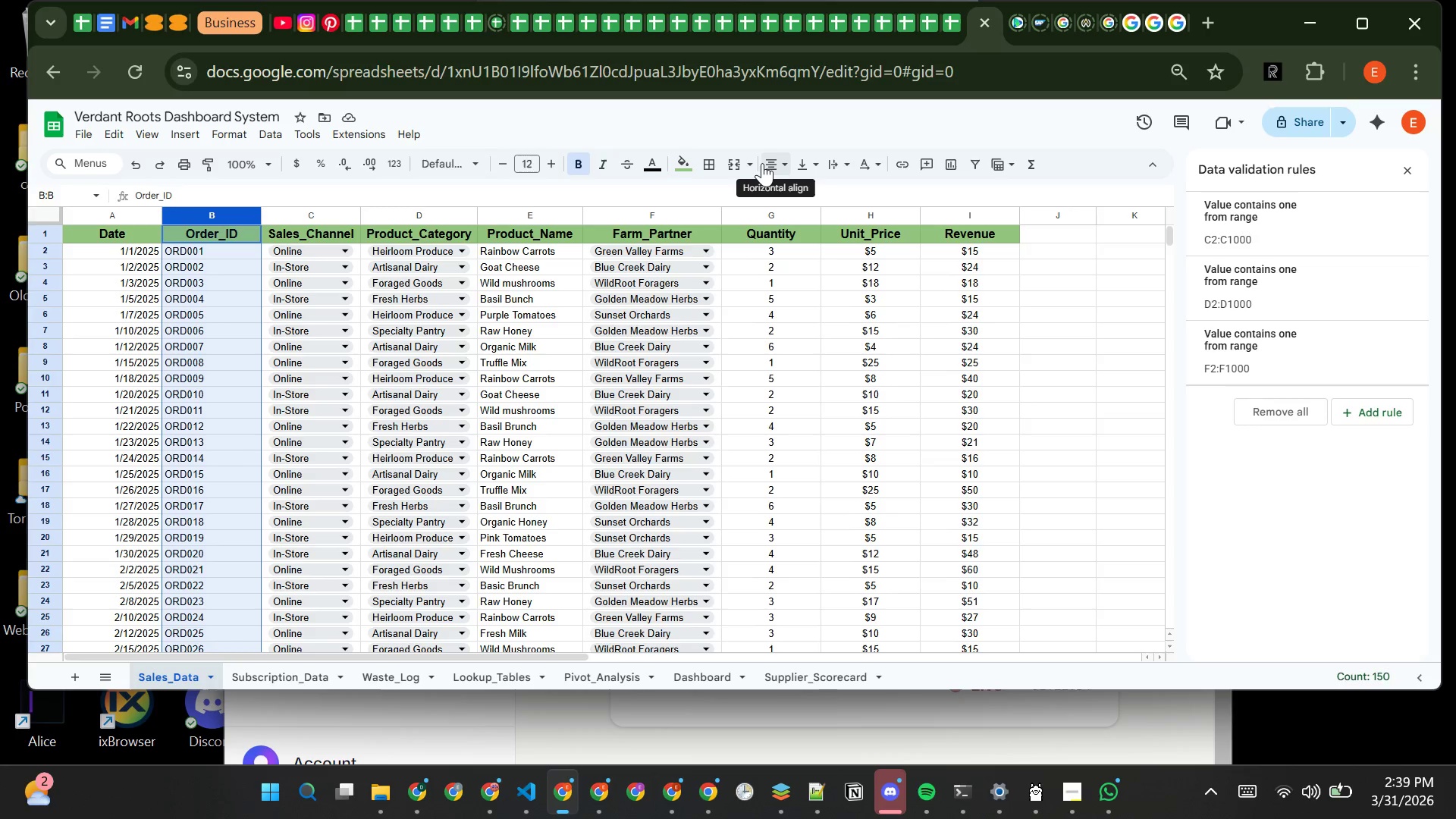 
left_click([788, 165])
 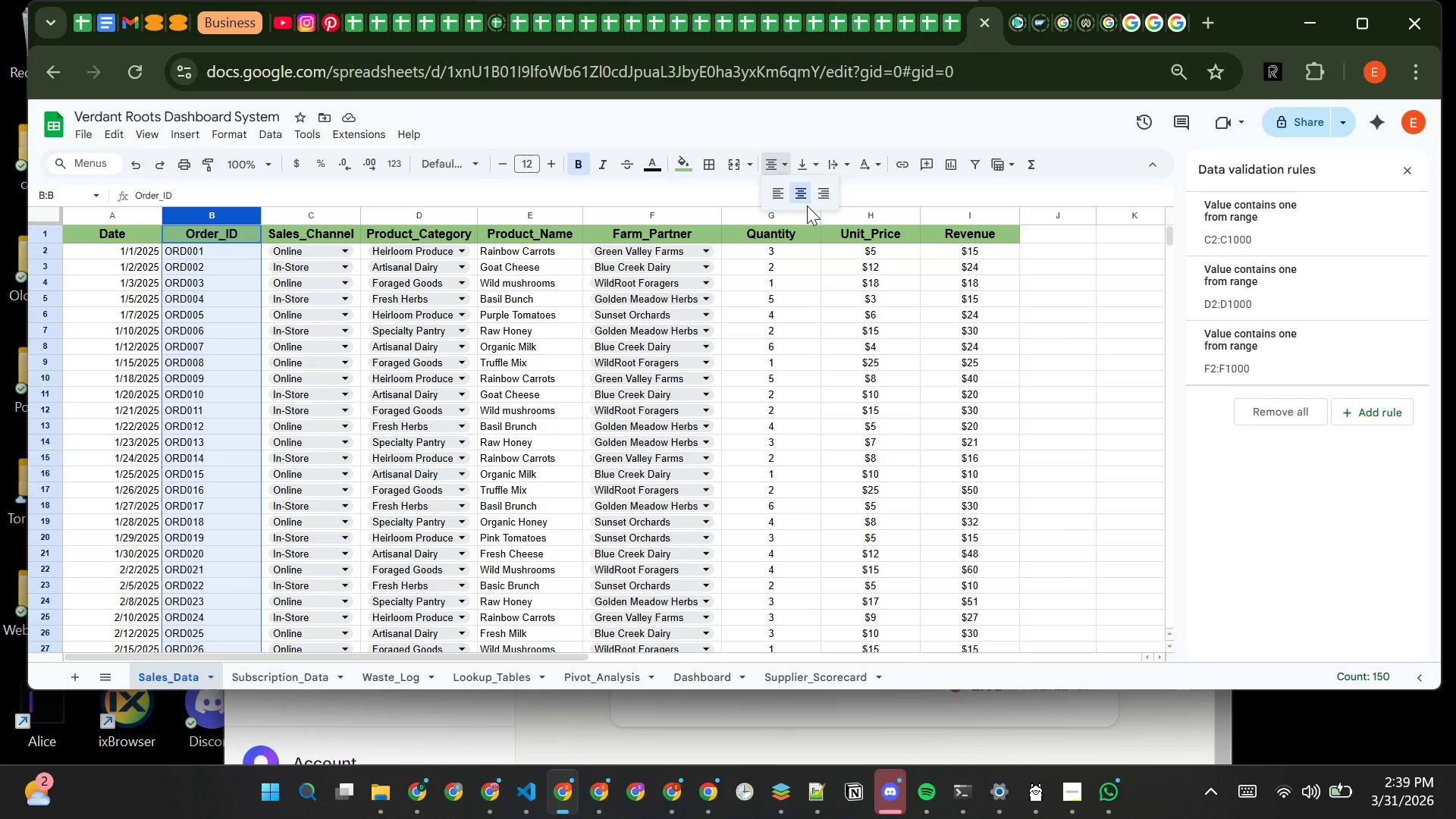 
left_click([807, 206])
 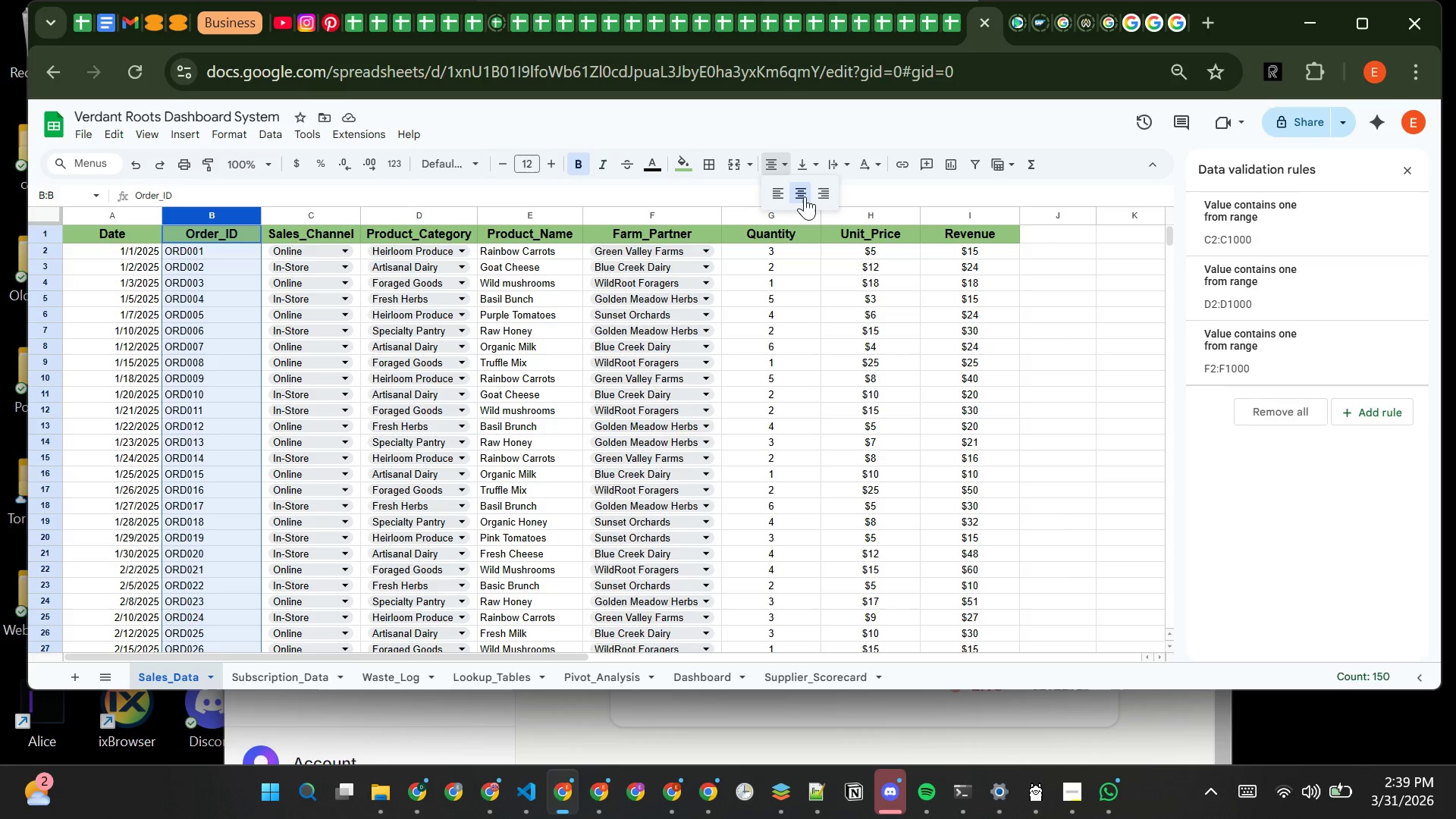 
left_click([805, 196])
 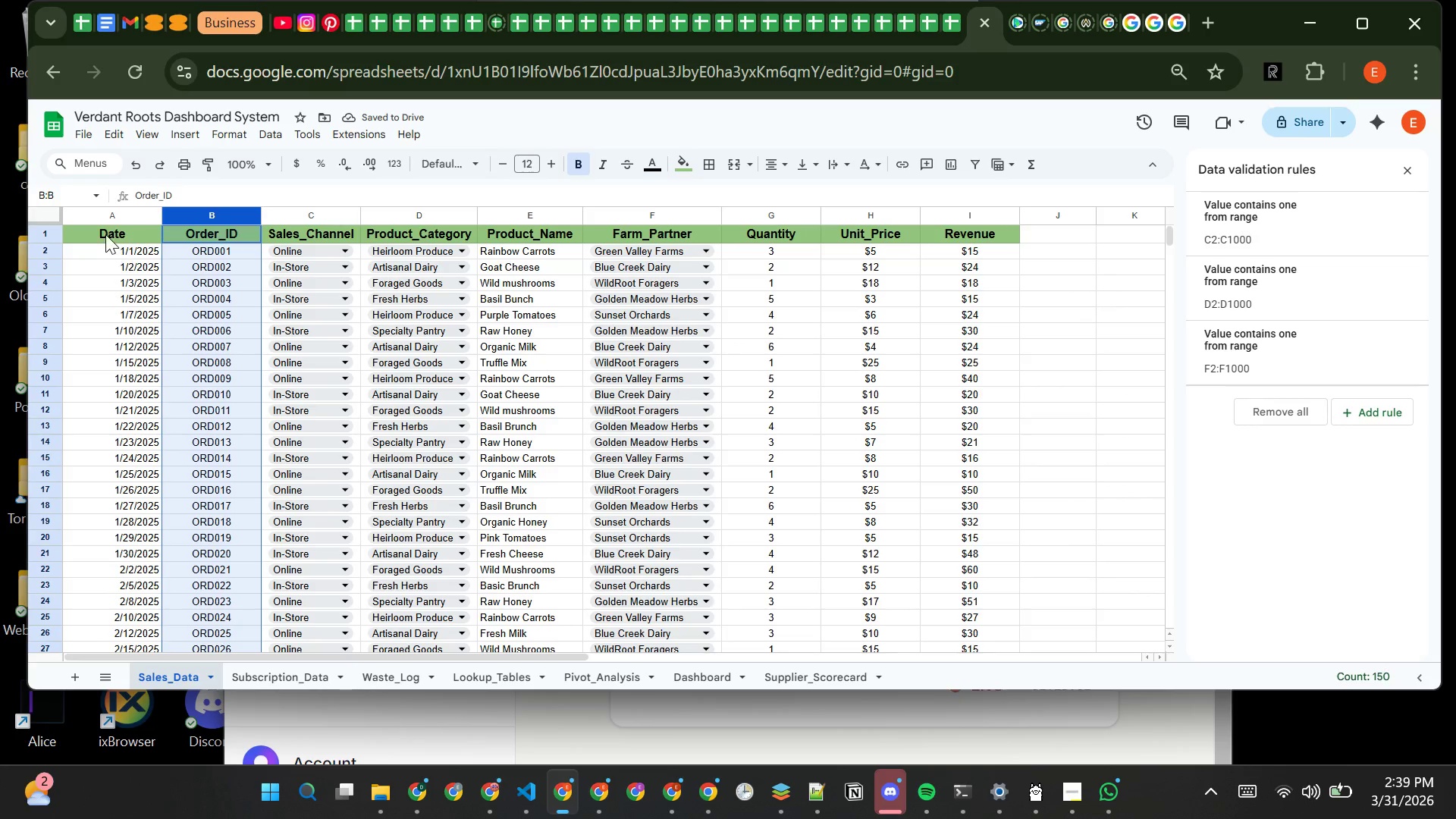 
wait(6.7)
 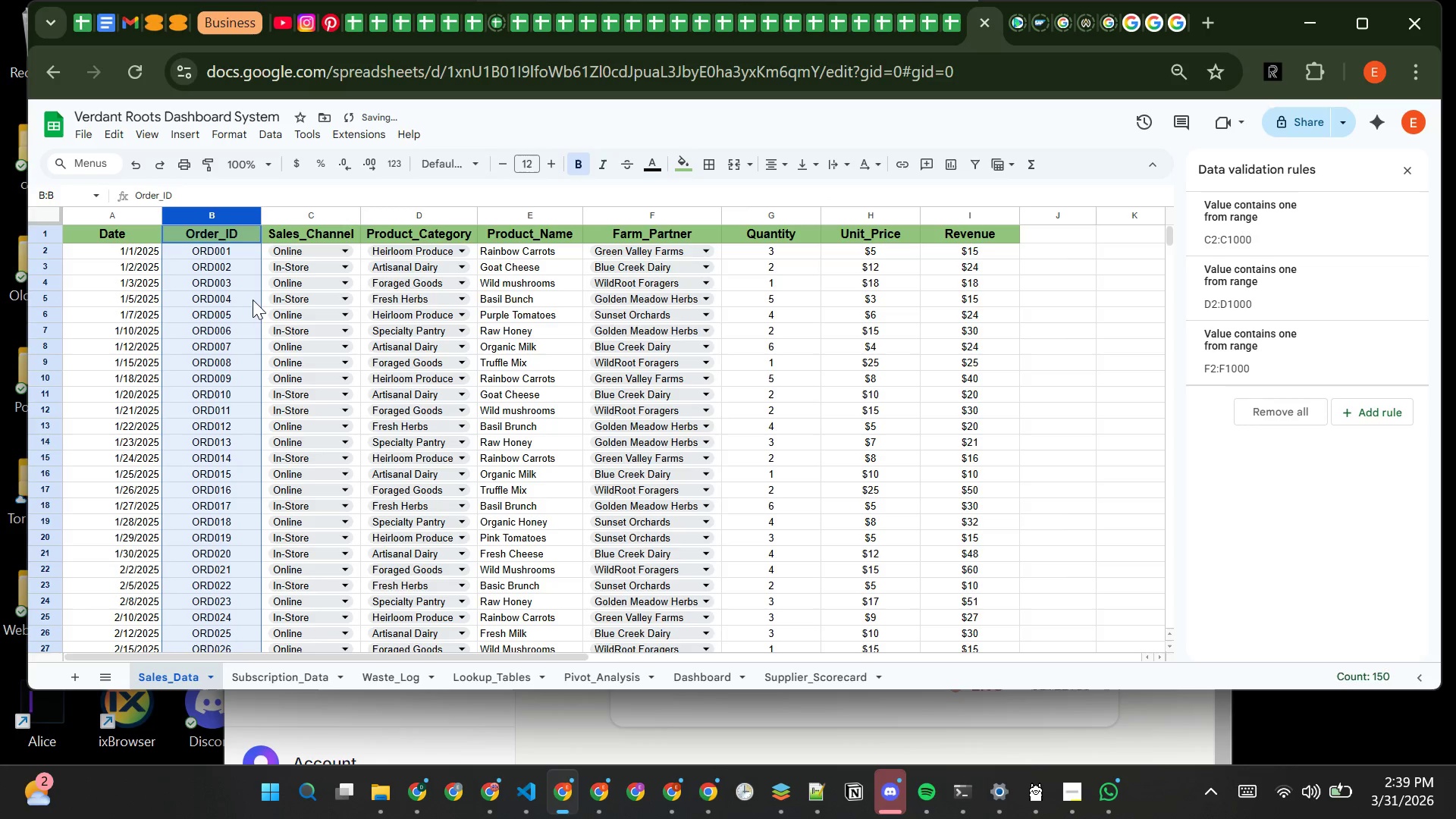 
left_click([124, 209])
 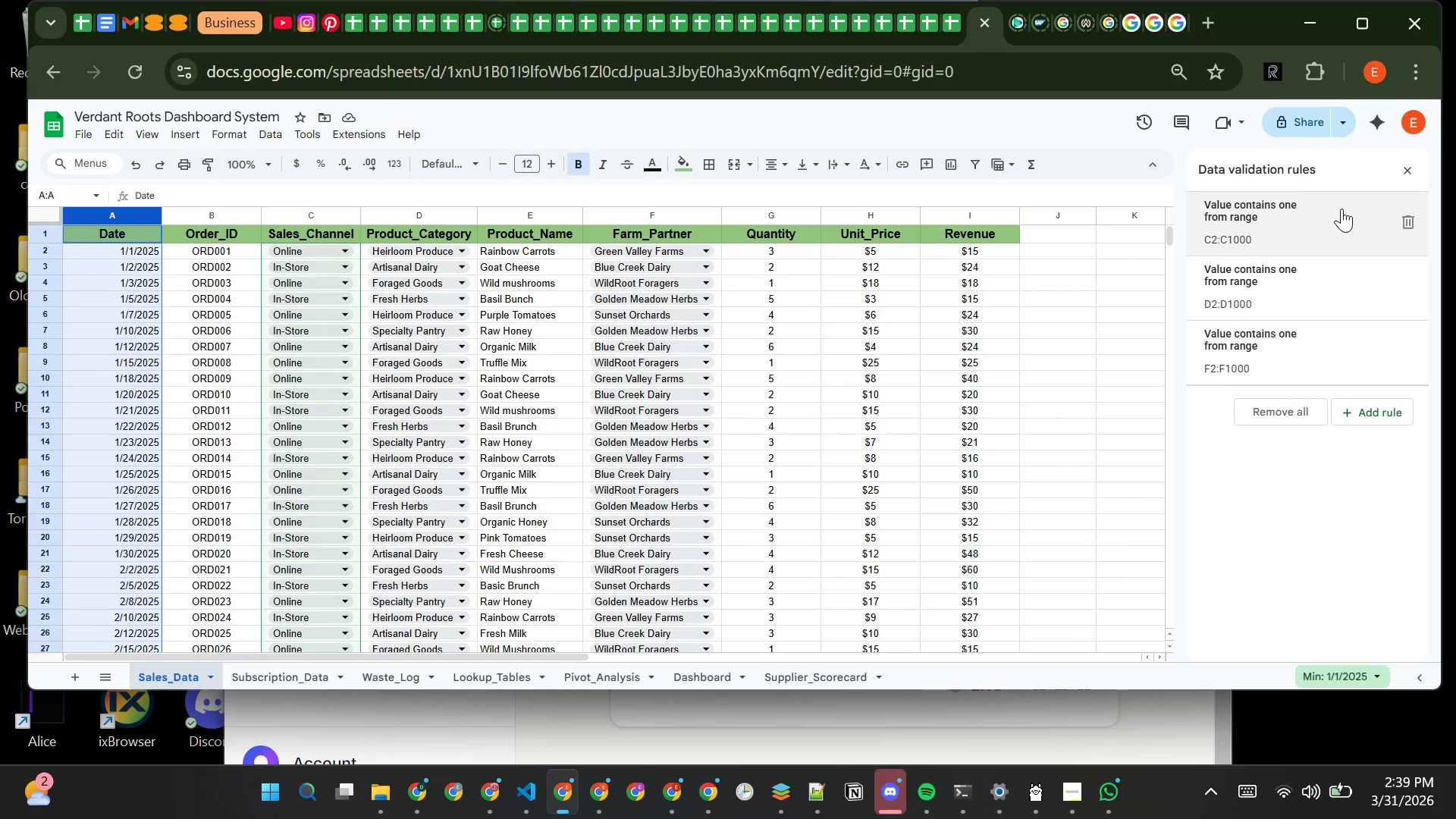 
wait(13.77)
 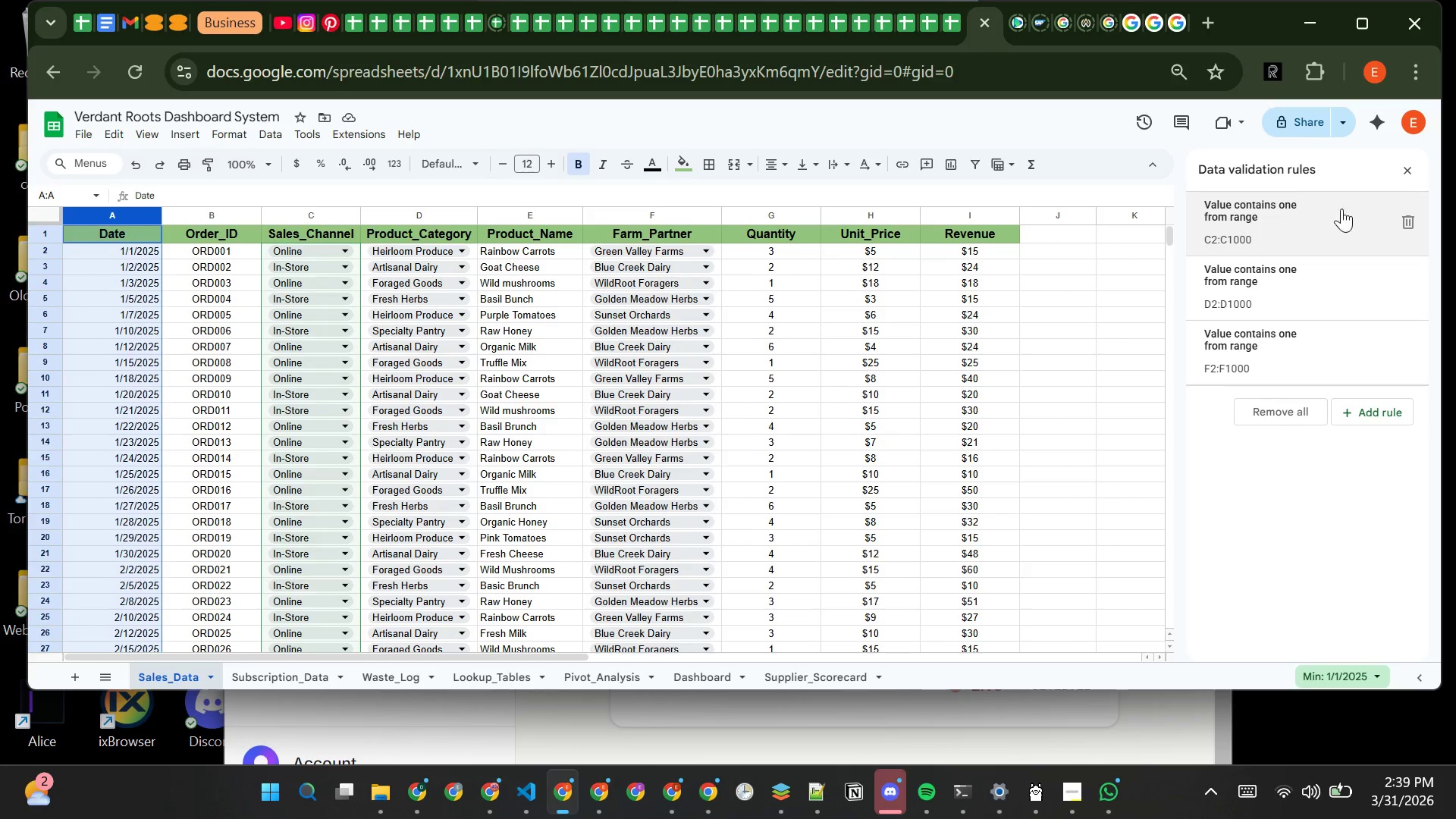 
left_click([1400, 176])
 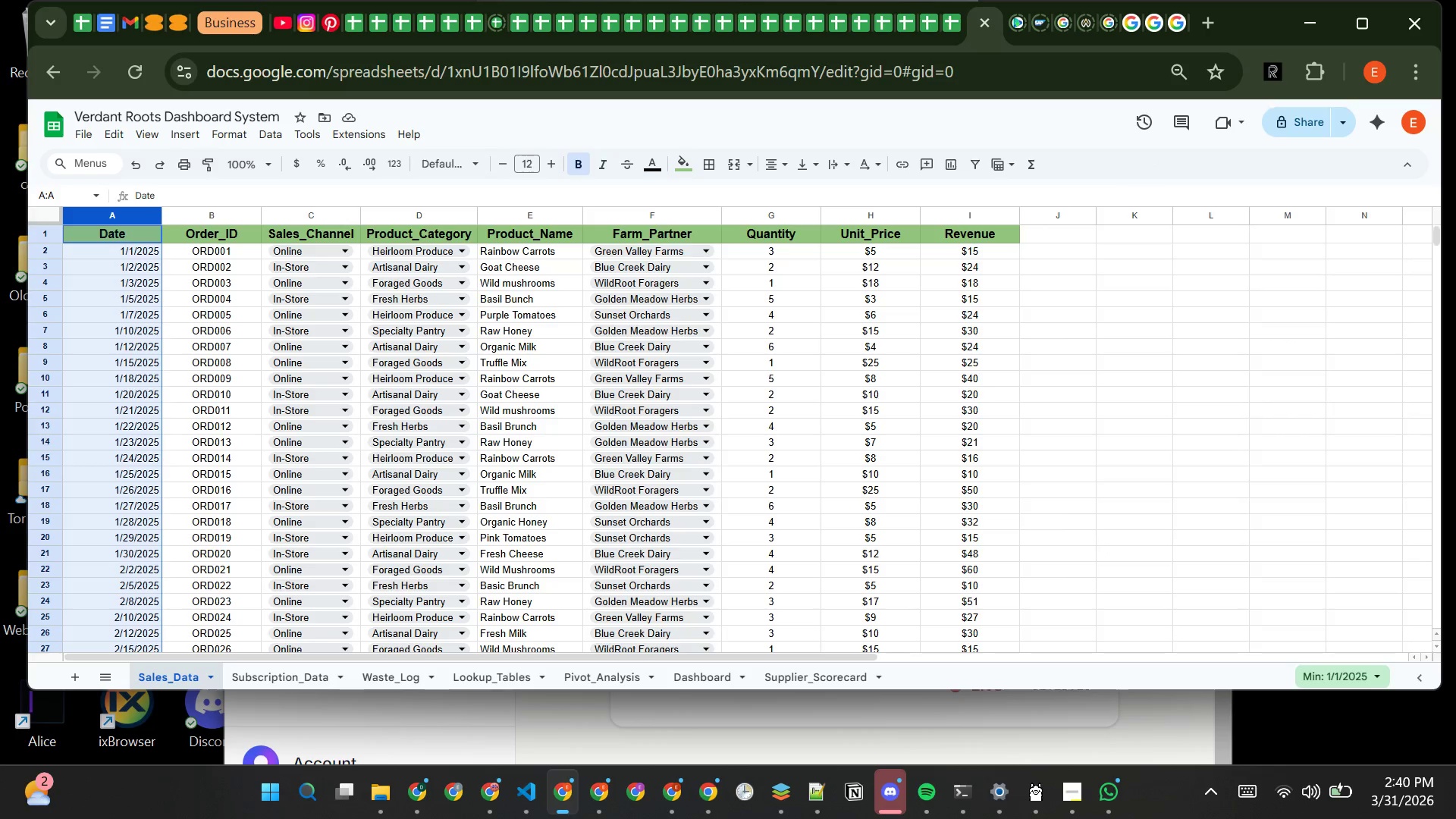 
left_click([1292, 455])
 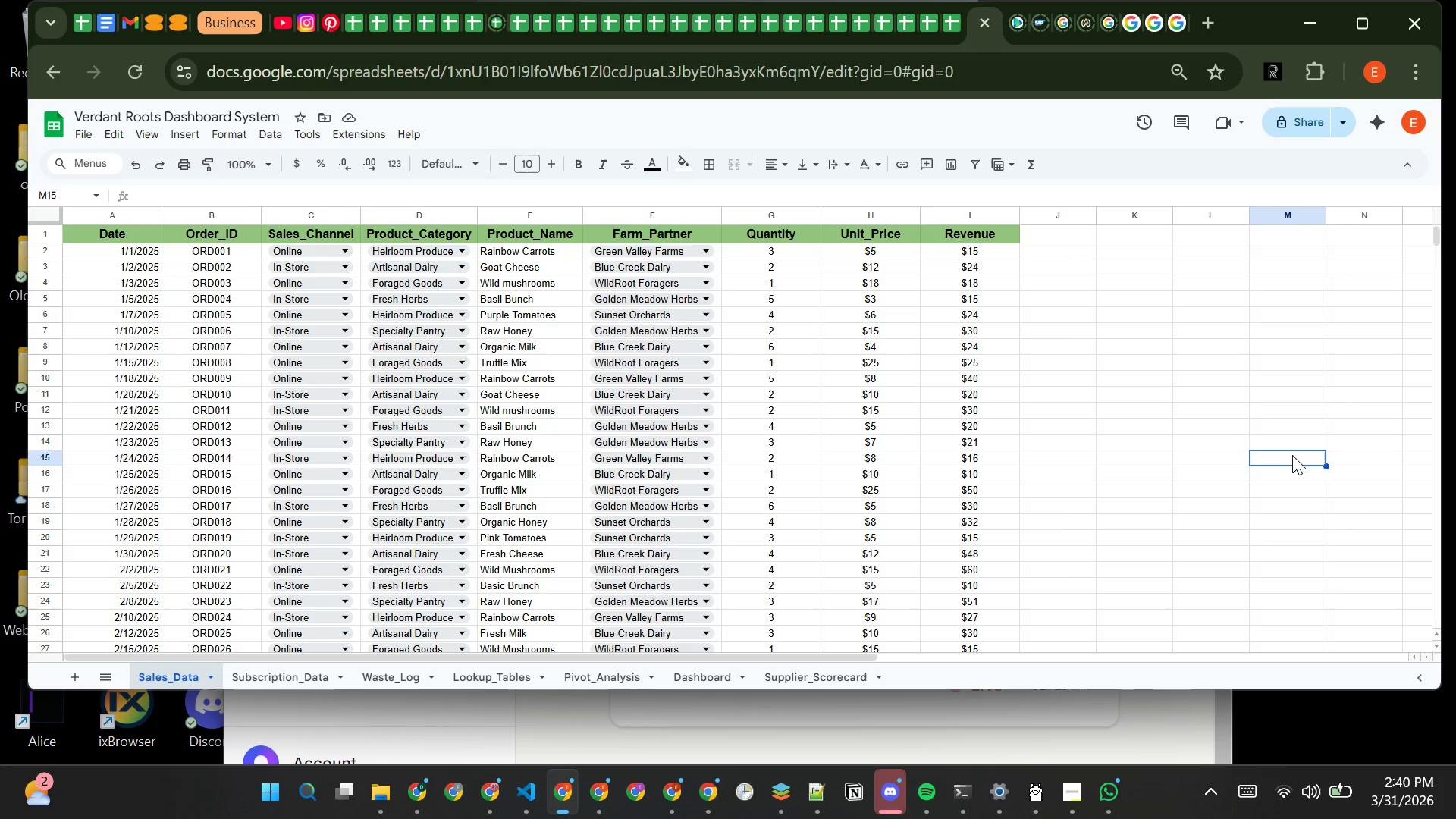 
wait(28.66)
 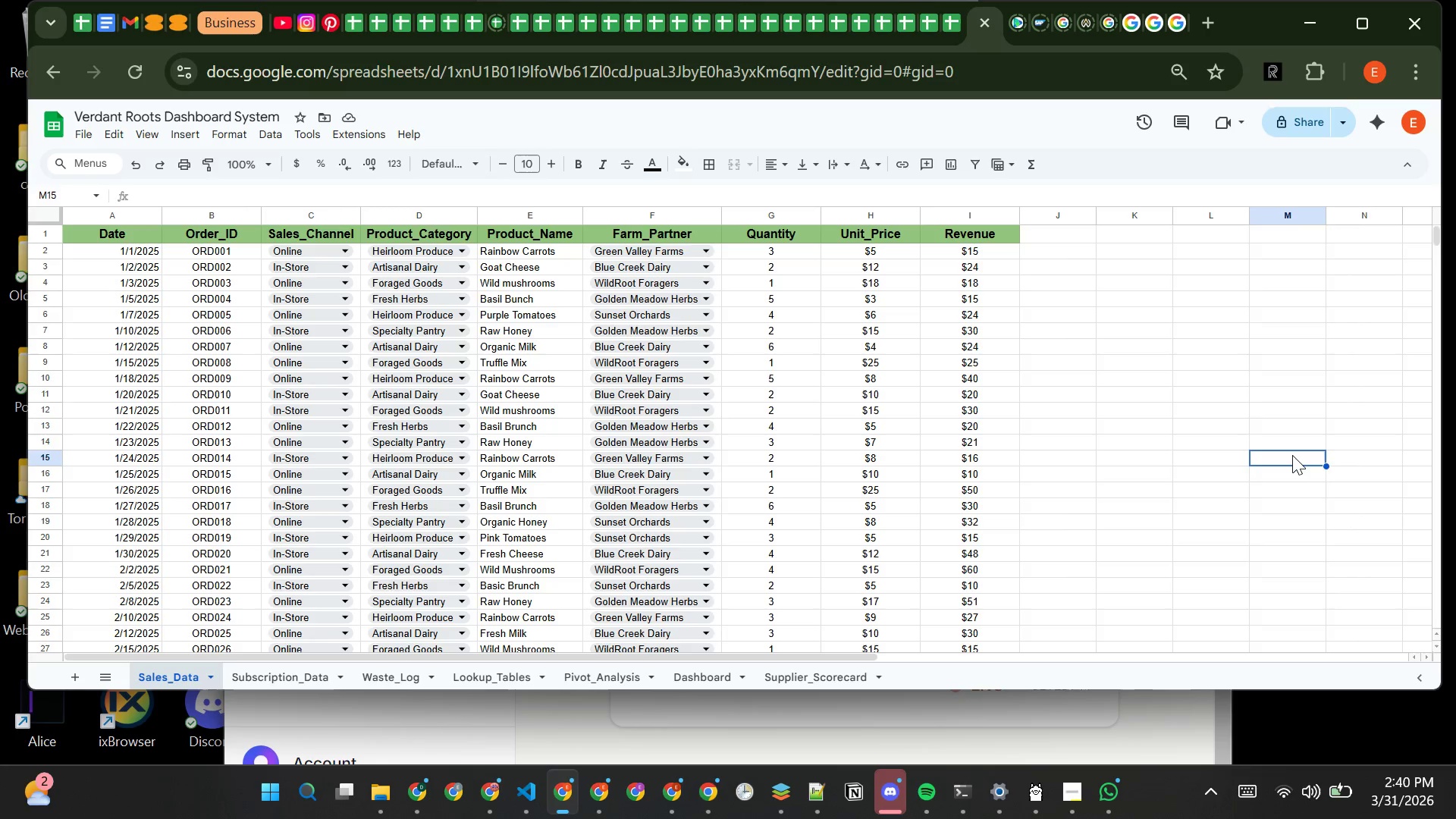 
left_click([538, 215])
 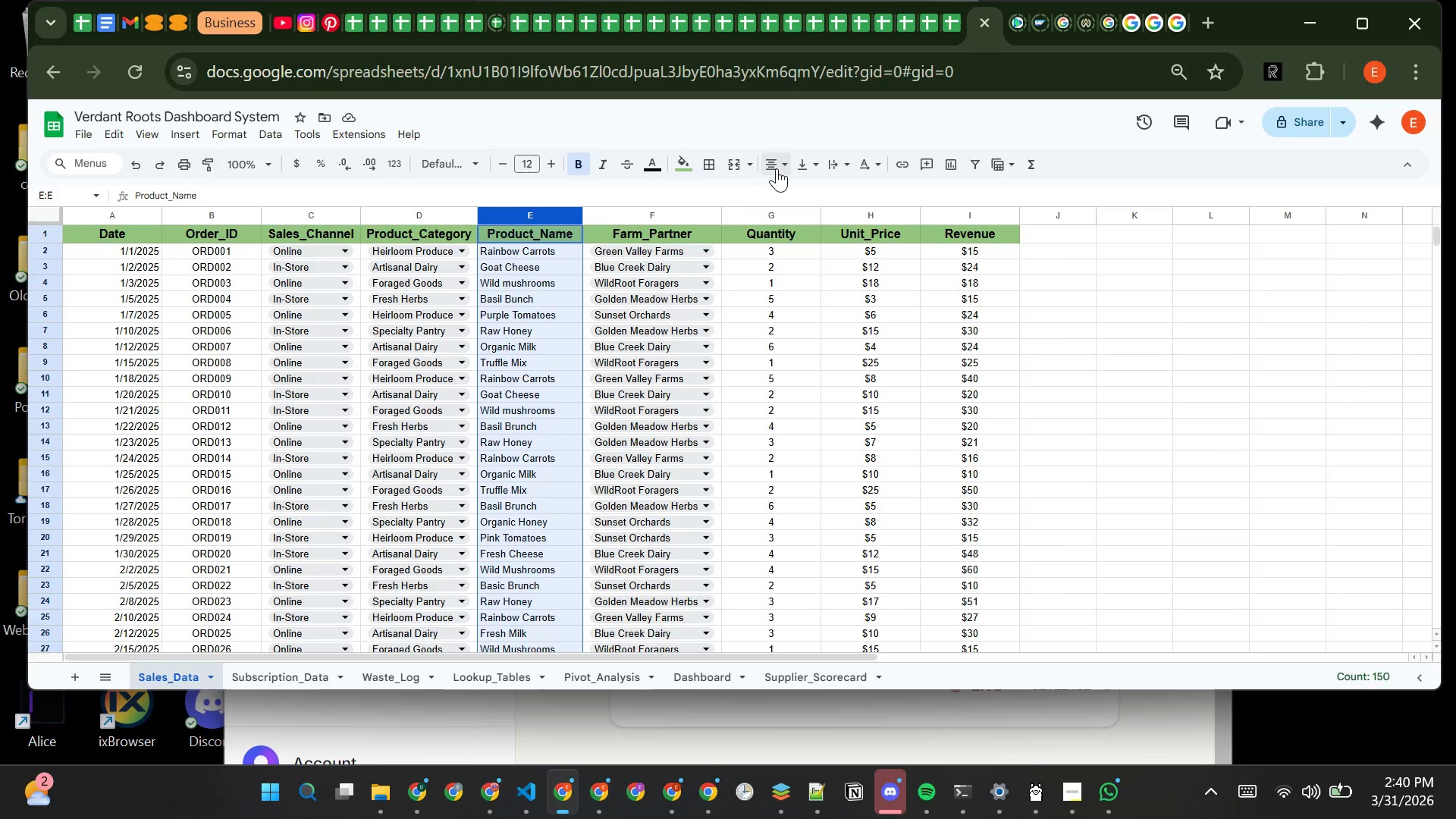 
left_click([777, 168])
 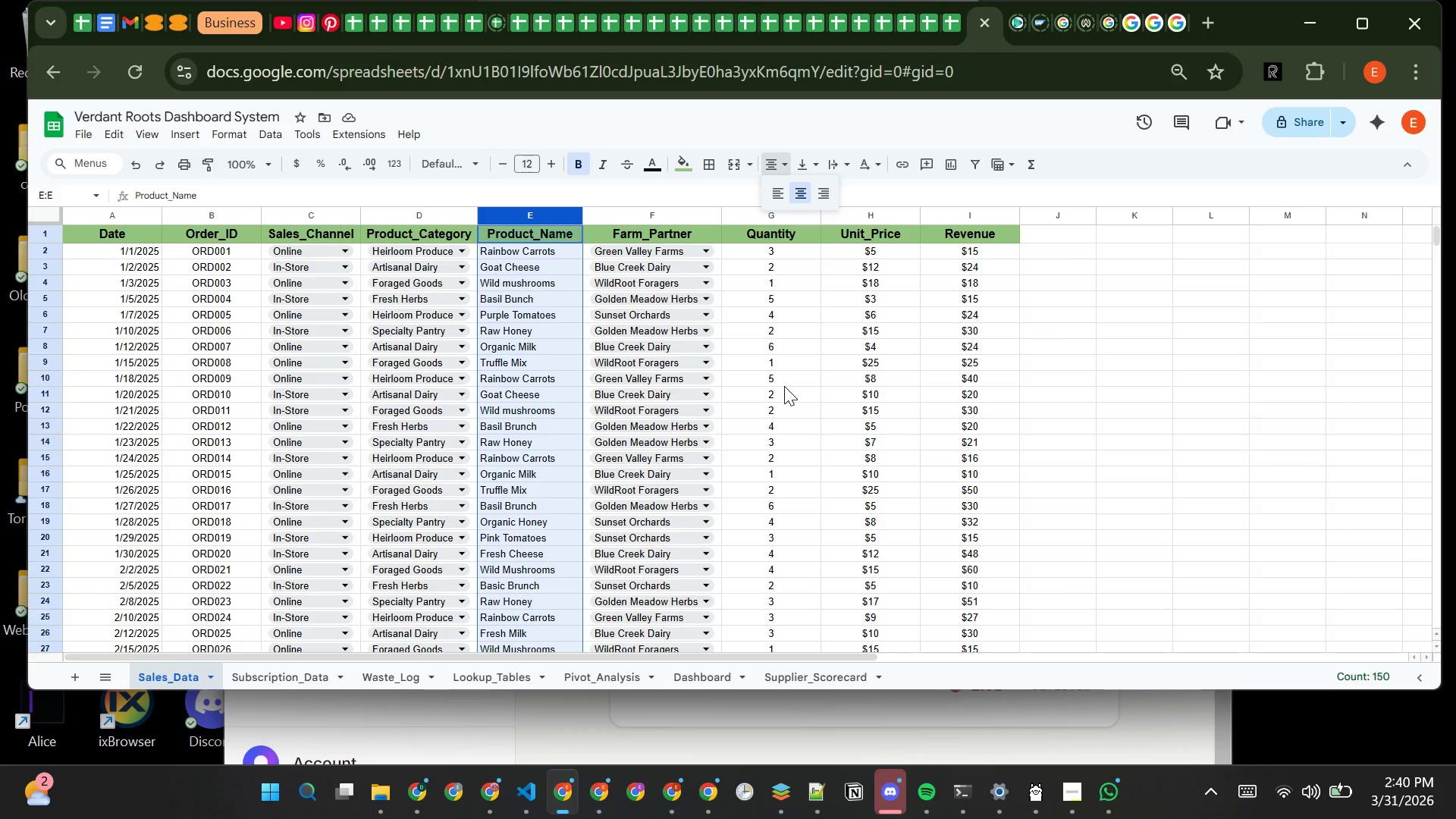 
left_click([790, 382])
 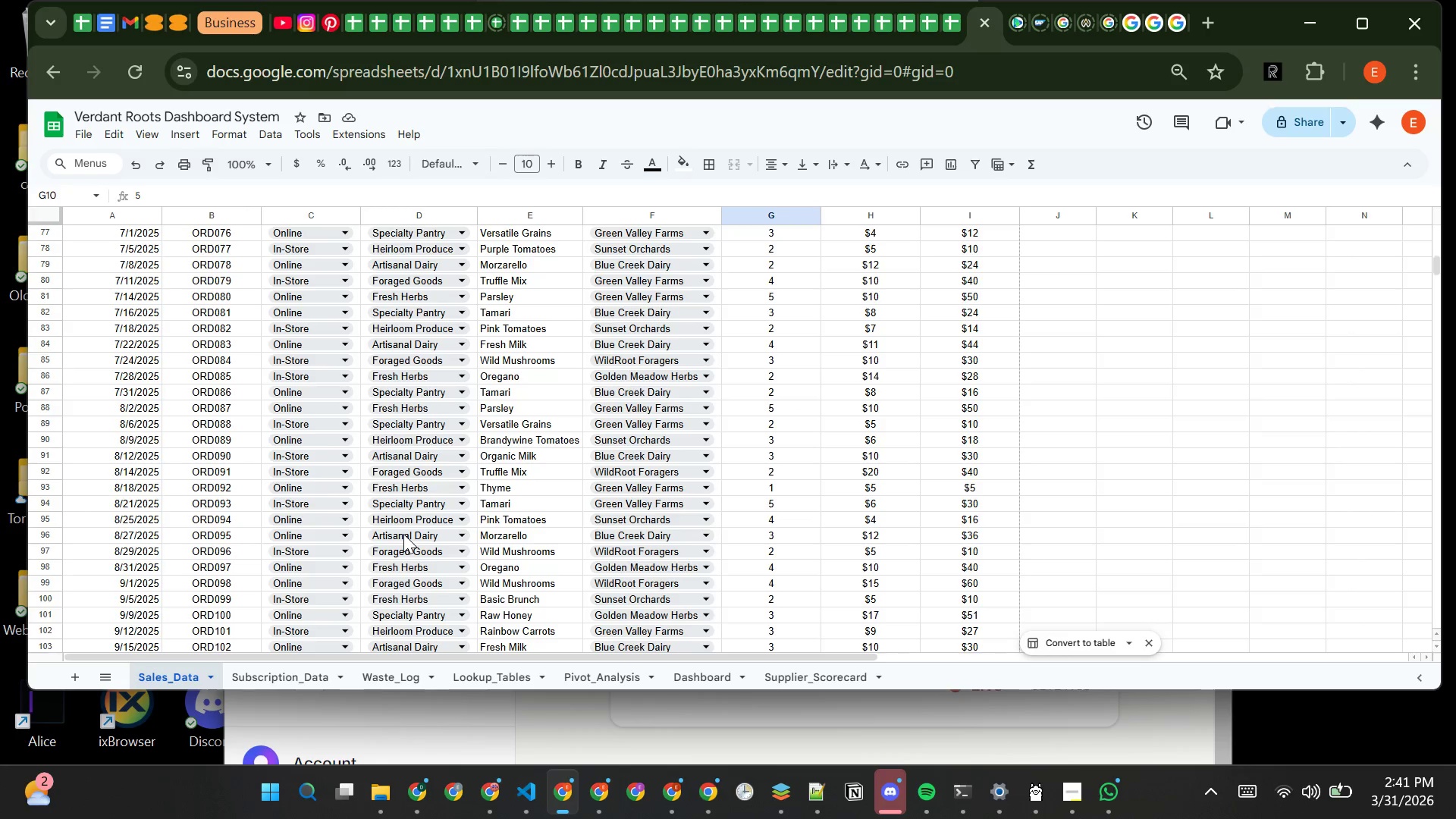 
wait(44.05)
 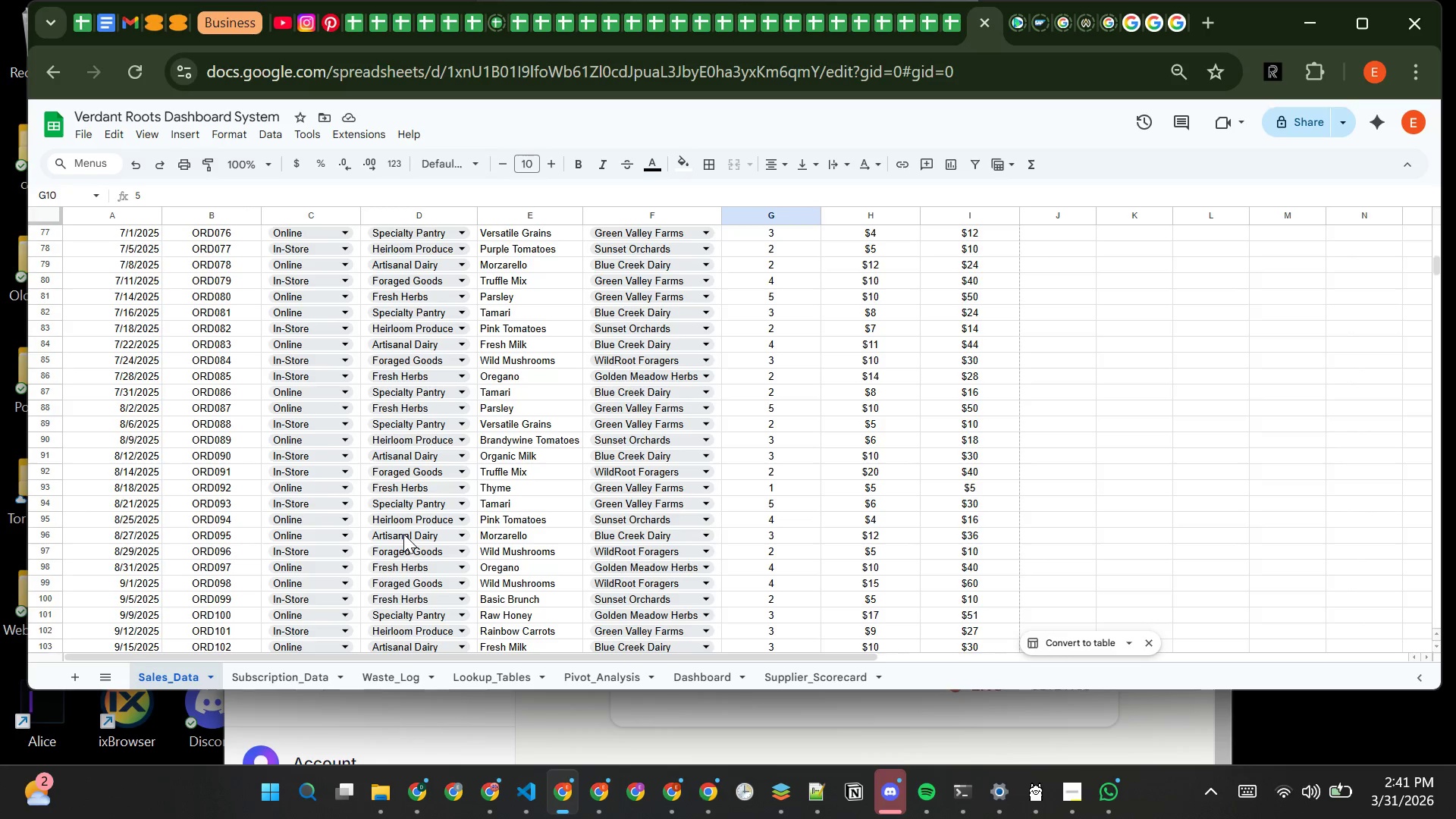 
left_click([285, 682])
 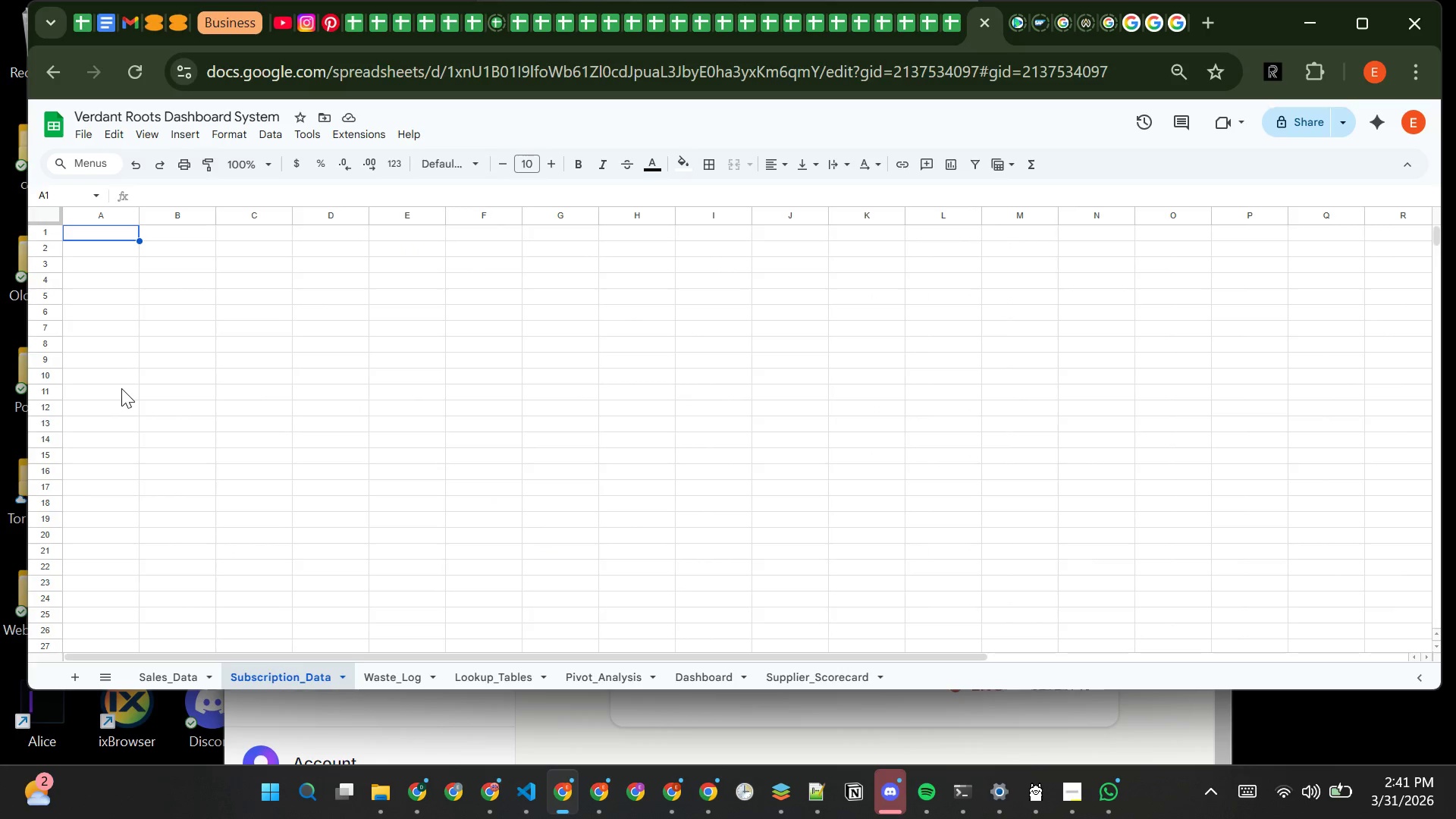 
type(Month)
key(Tab)
type(Subscription_Tier)
key(Tab)
type(Subscibers)
key(Tab)
 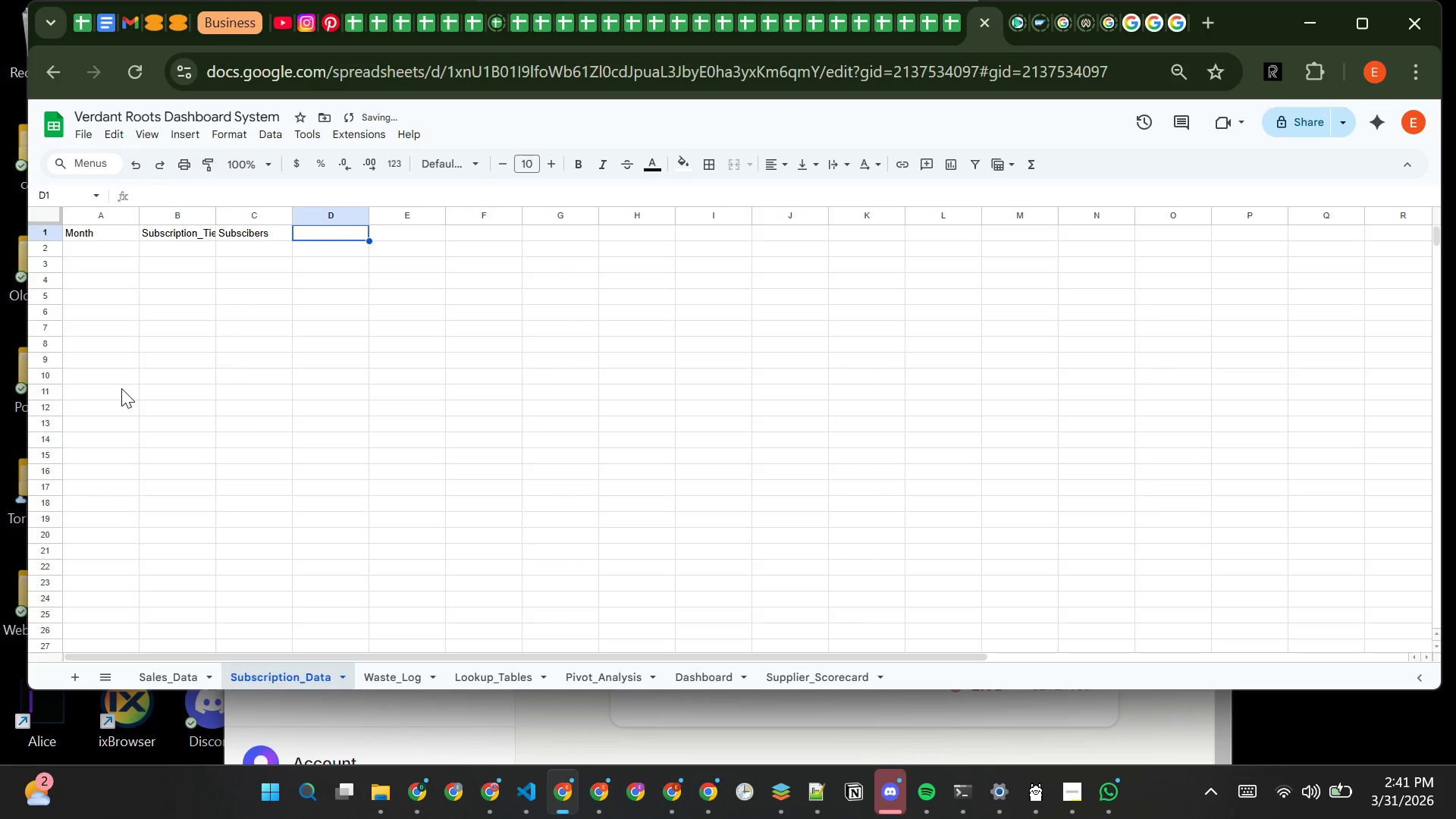 
double_click([240, 230])
 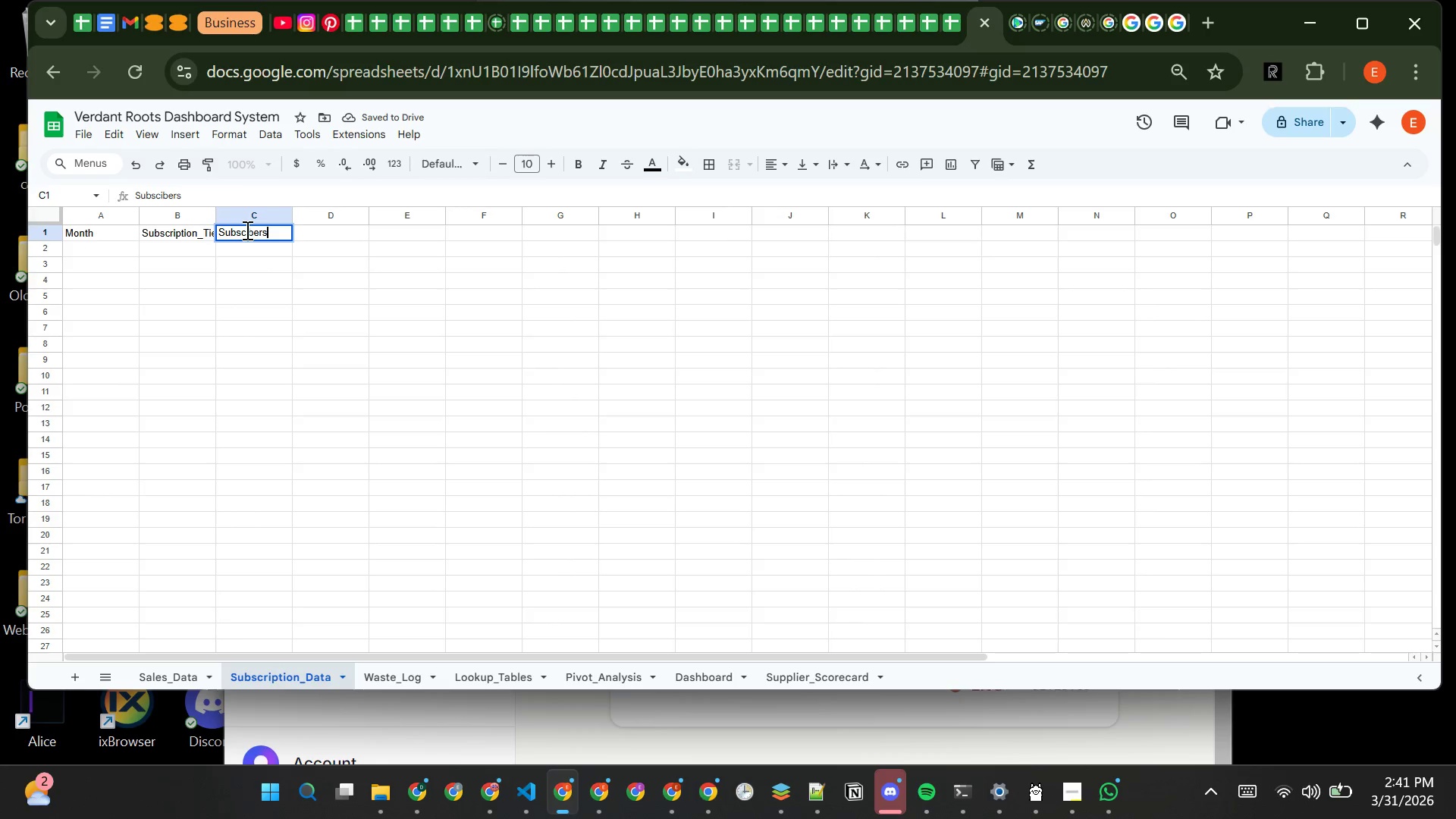 
left_click([245, 230])
 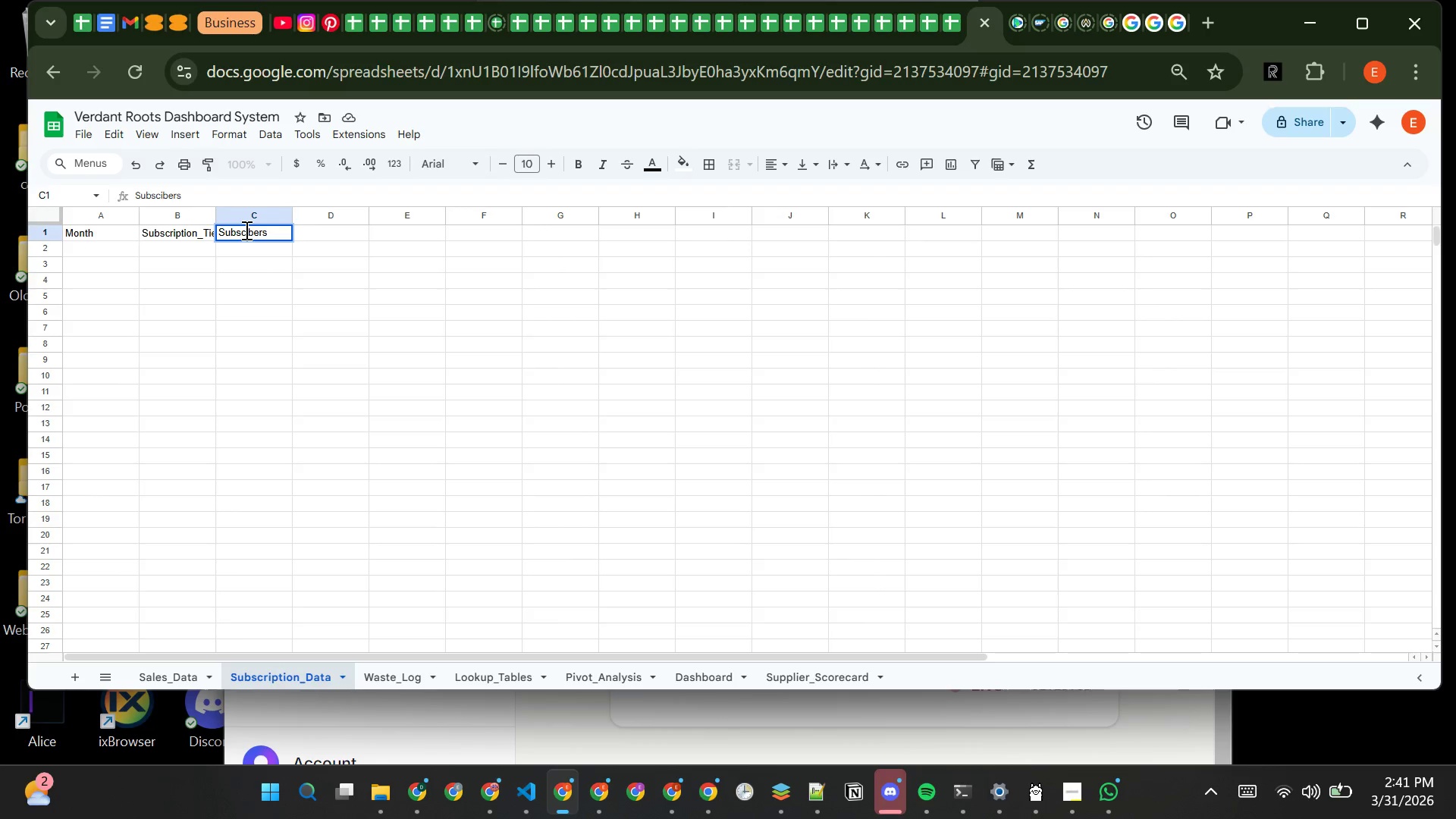 
key(R)
 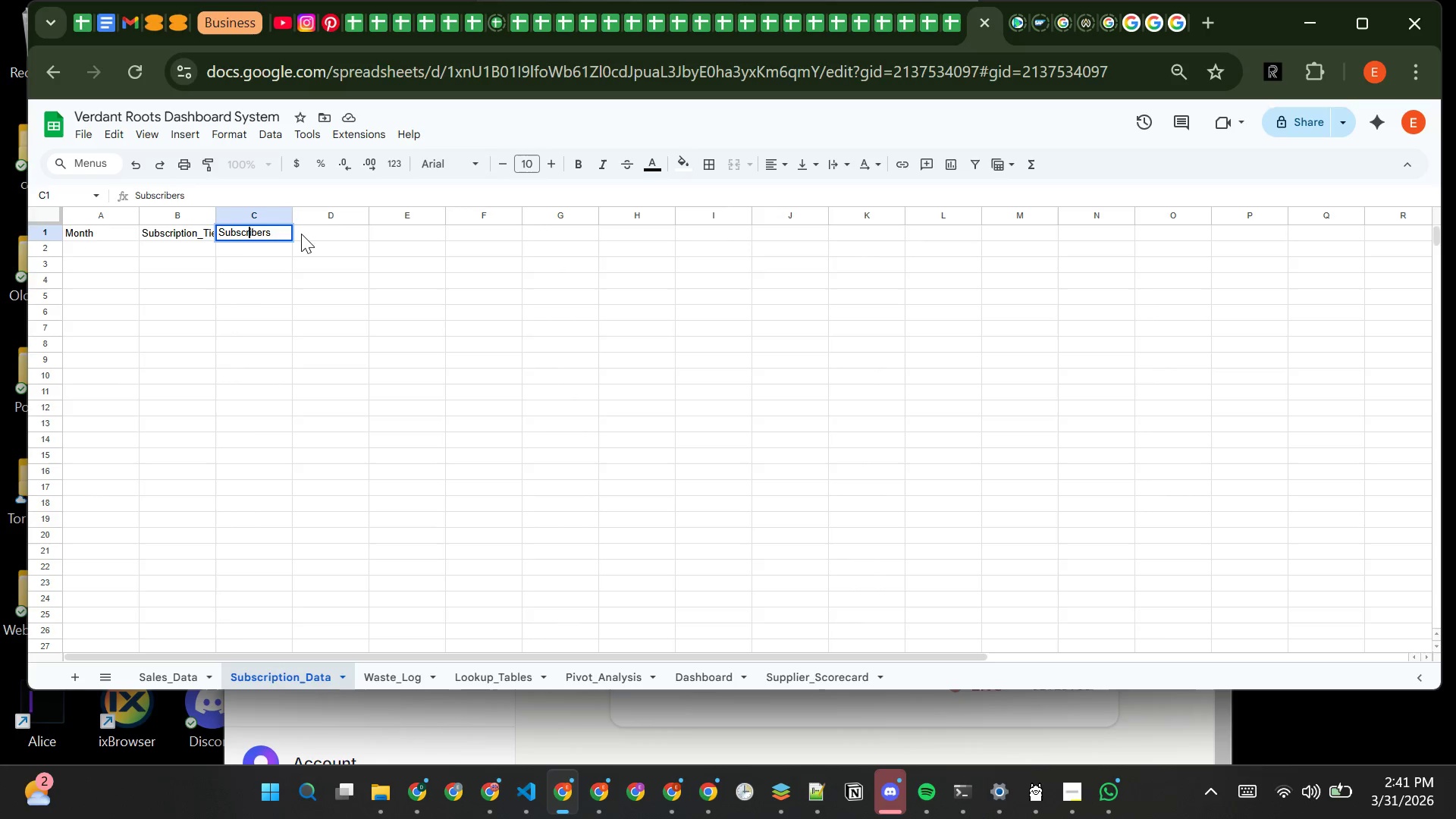 
left_click([304, 236])
 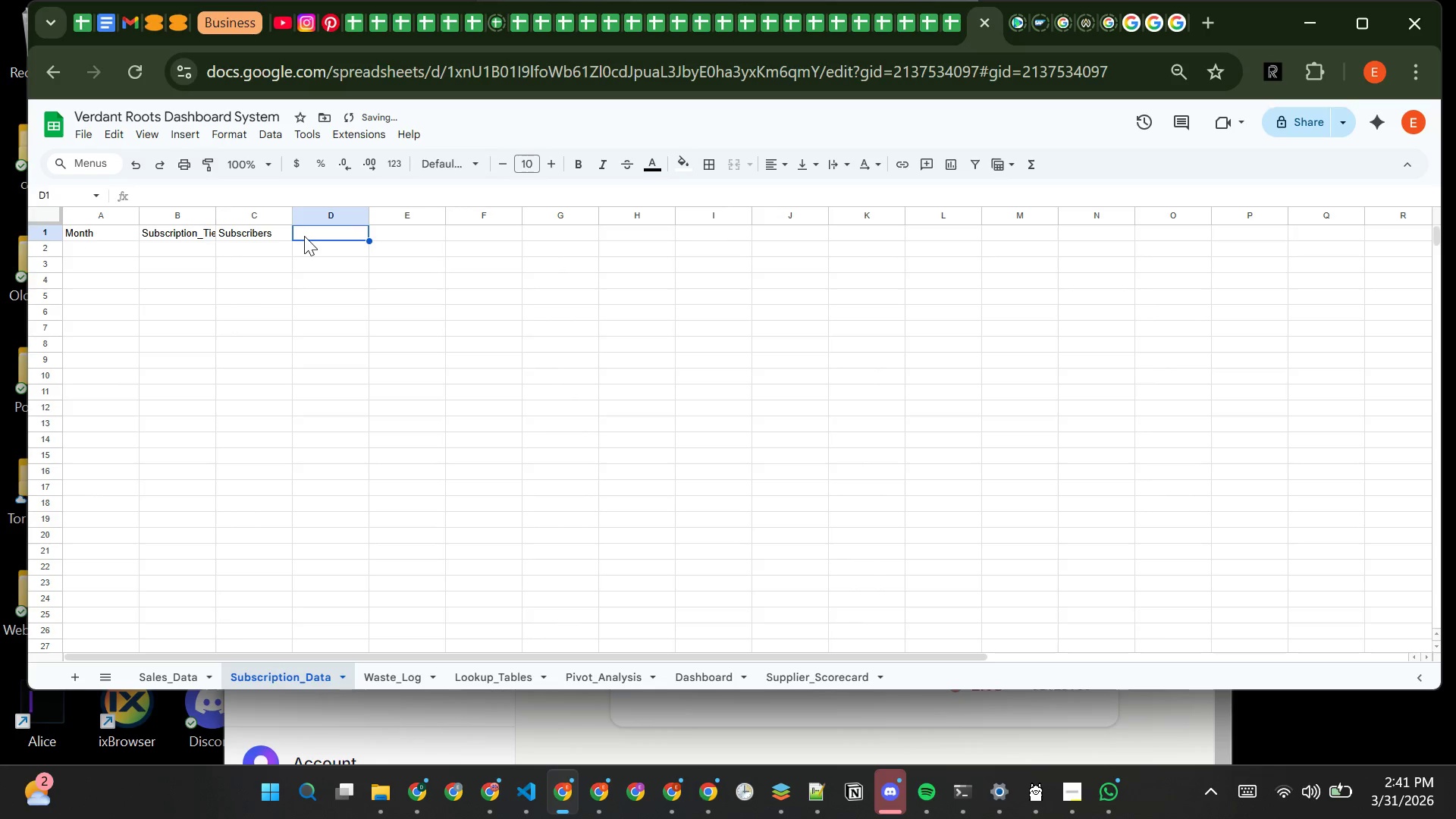 
type(Price_Per_Box)
key(Tab)
type(Revenue)
 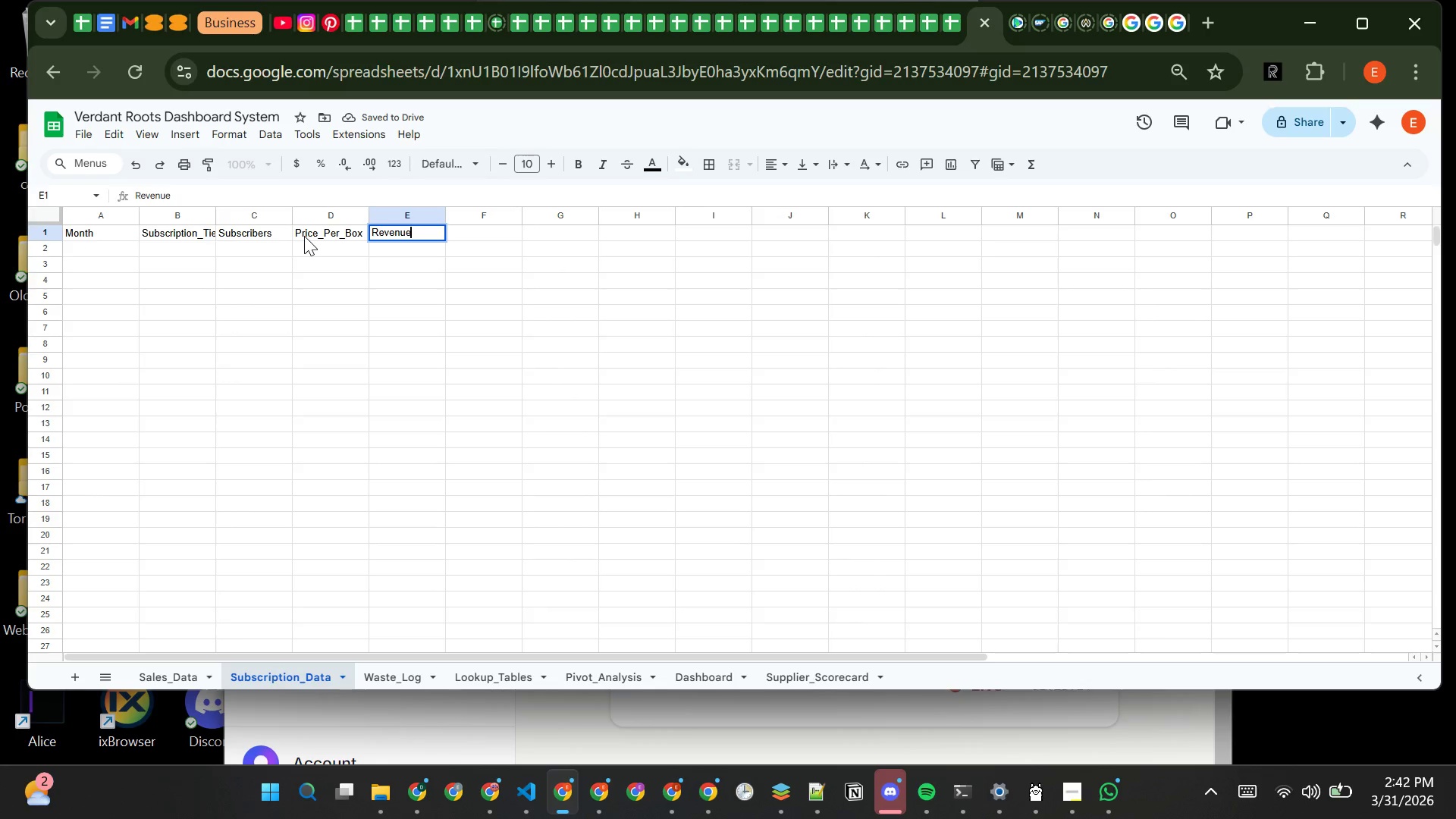 
left_click([99, 233])
 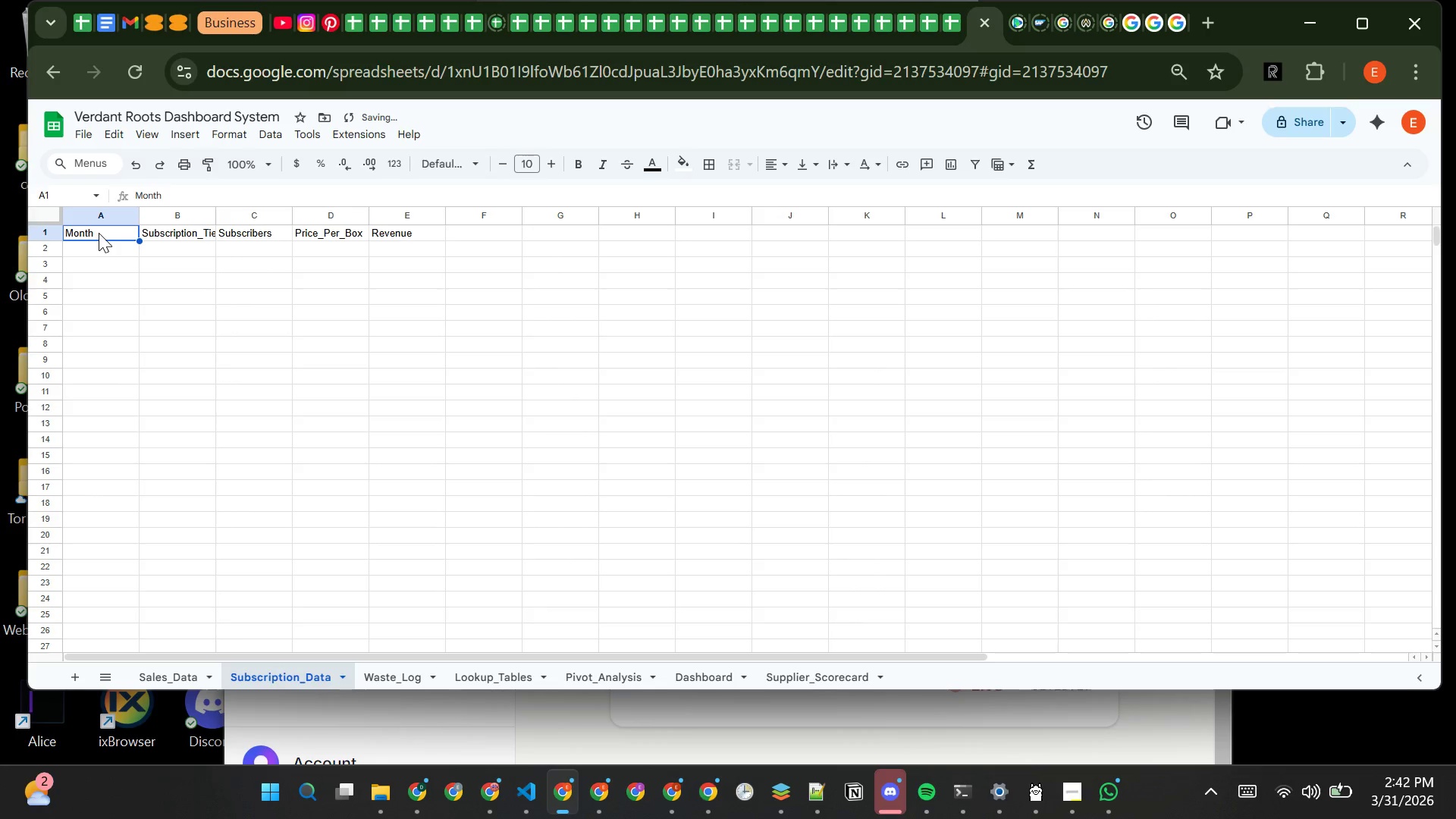 
left_click_drag(start_coordinate=[99, 233], to_coordinate=[391, 228])
 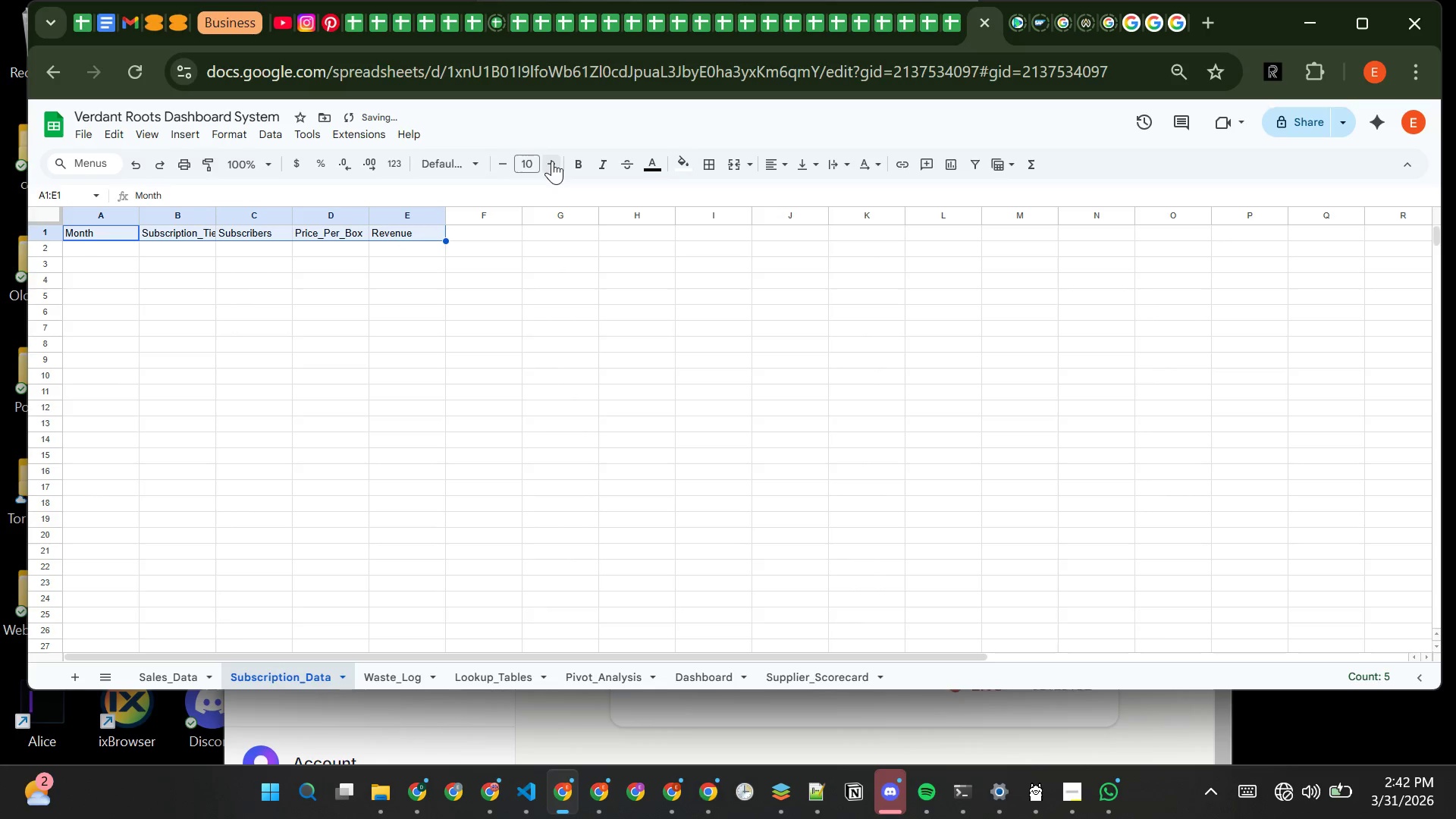 
double_click([552, 161])
 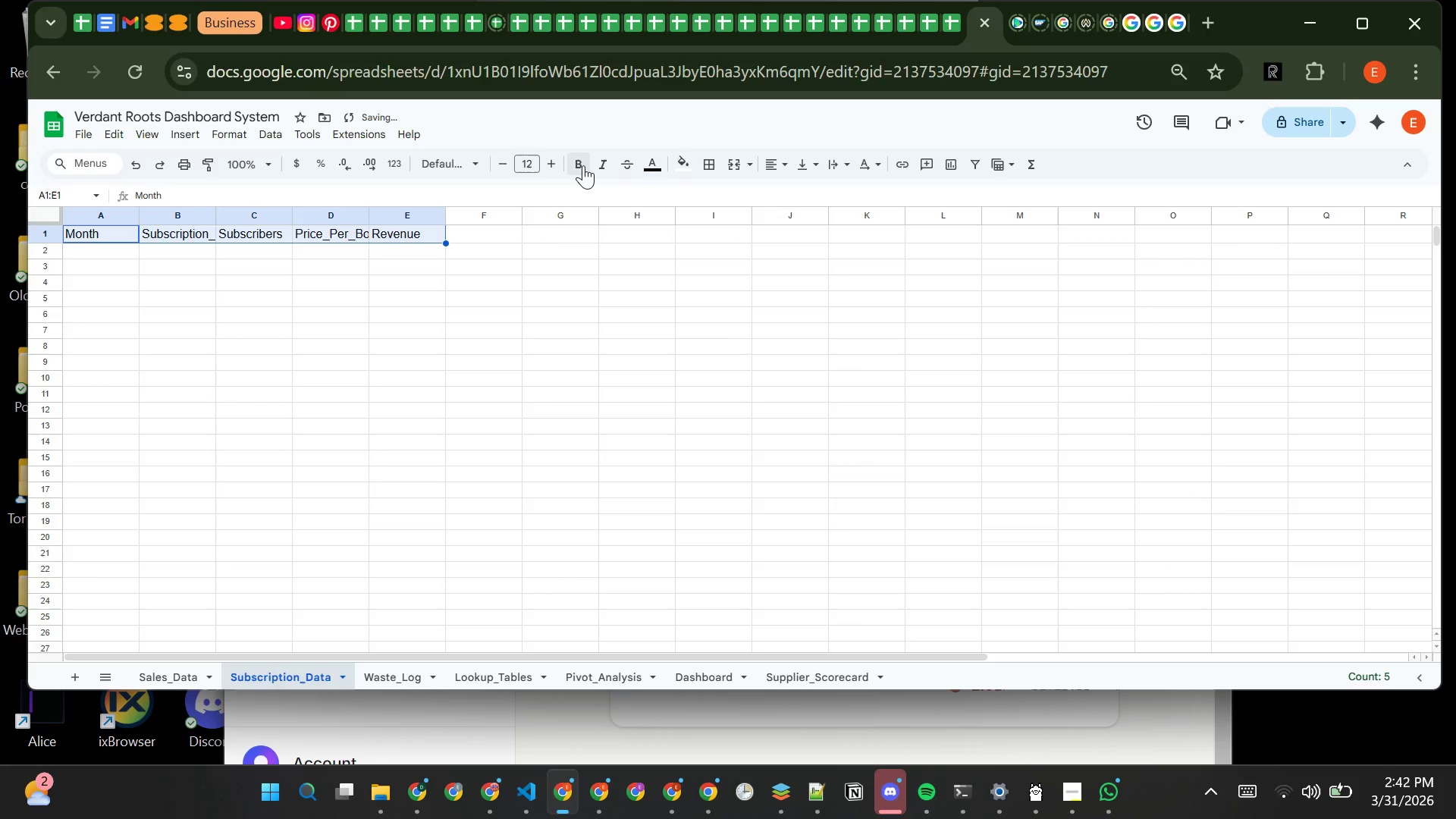 
left_click([577, 165])
 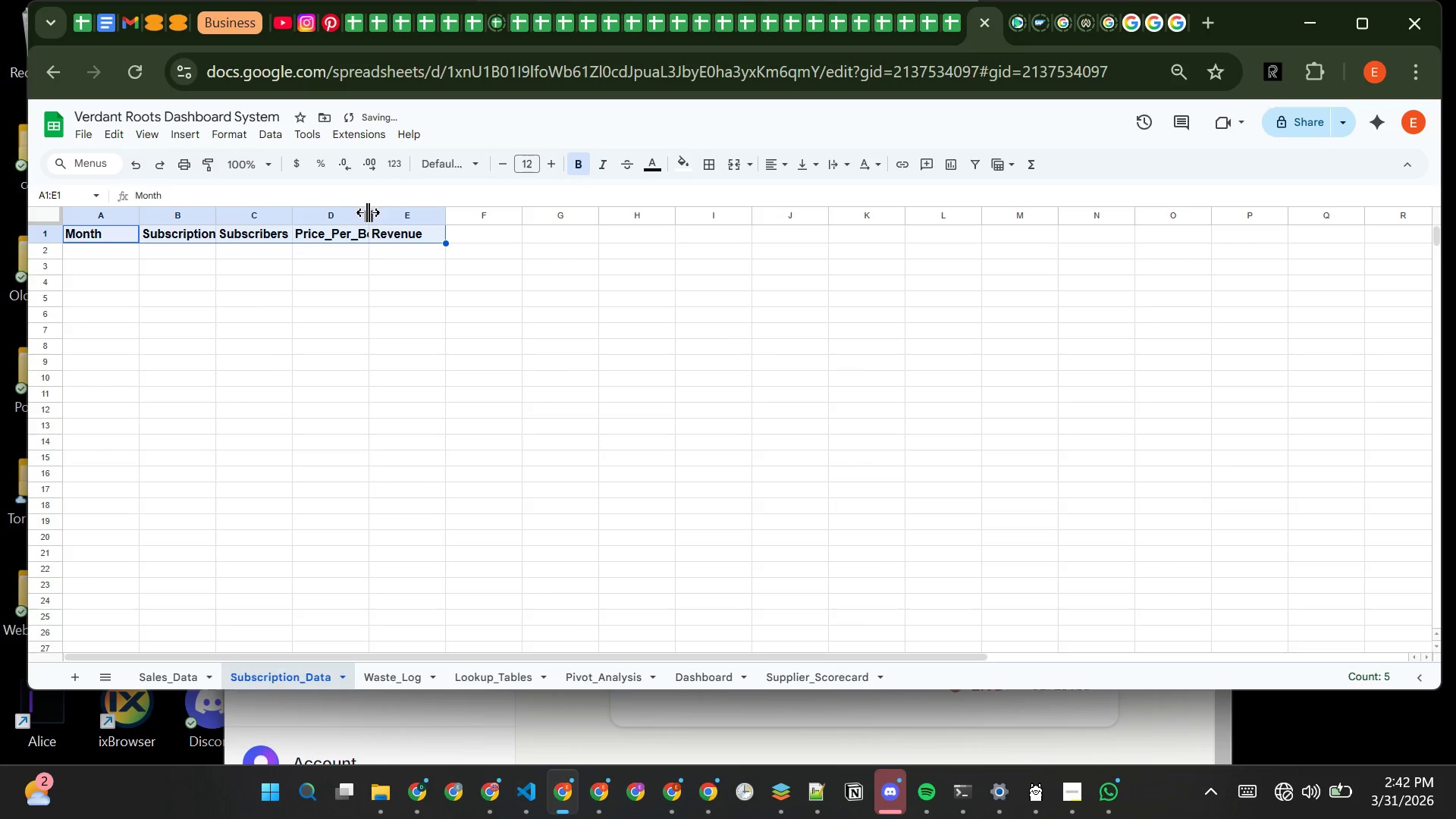 
double_click([369, 214])
 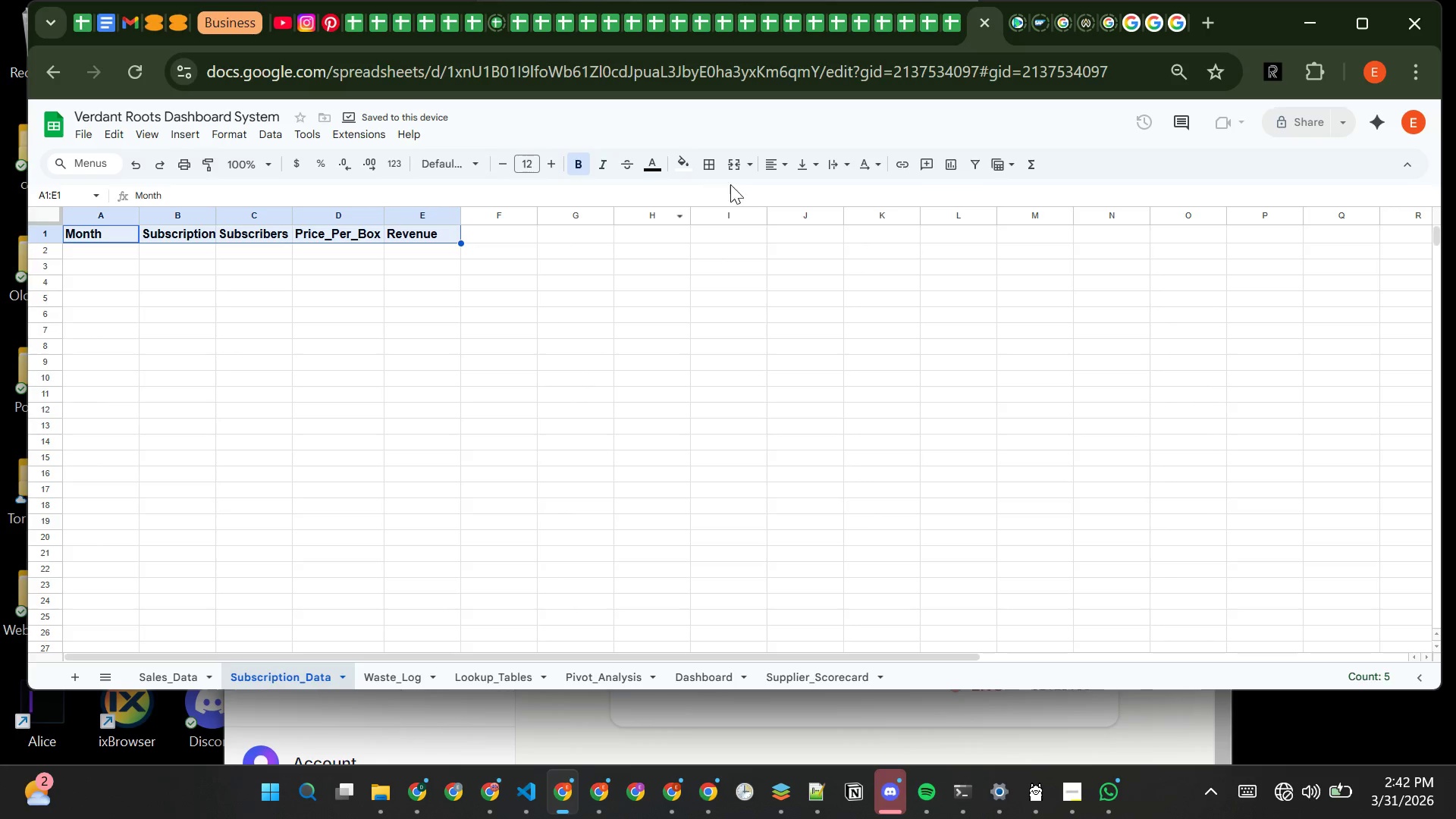 
left_click([782, 168])
 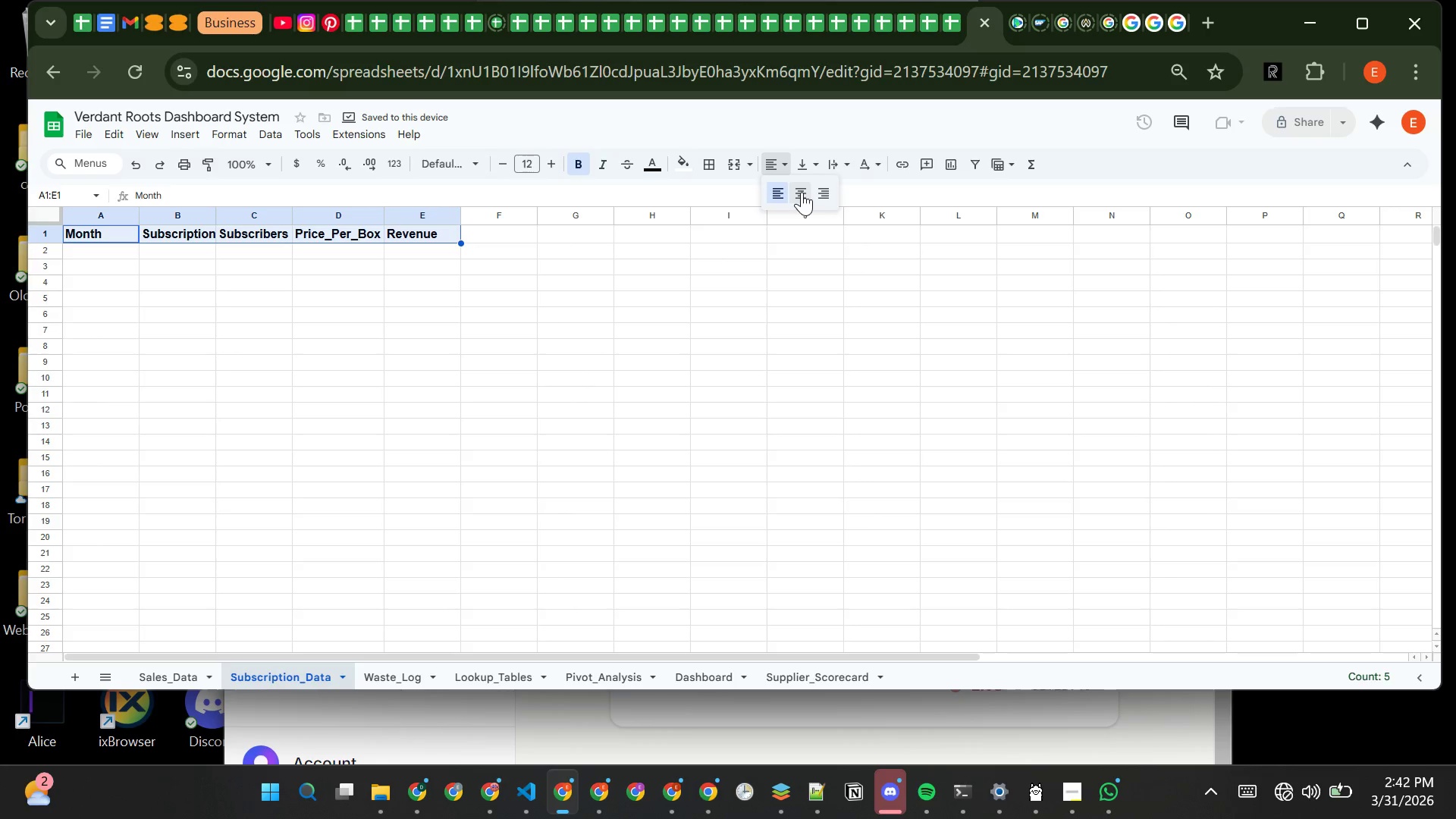 
left_click([802, 192])
 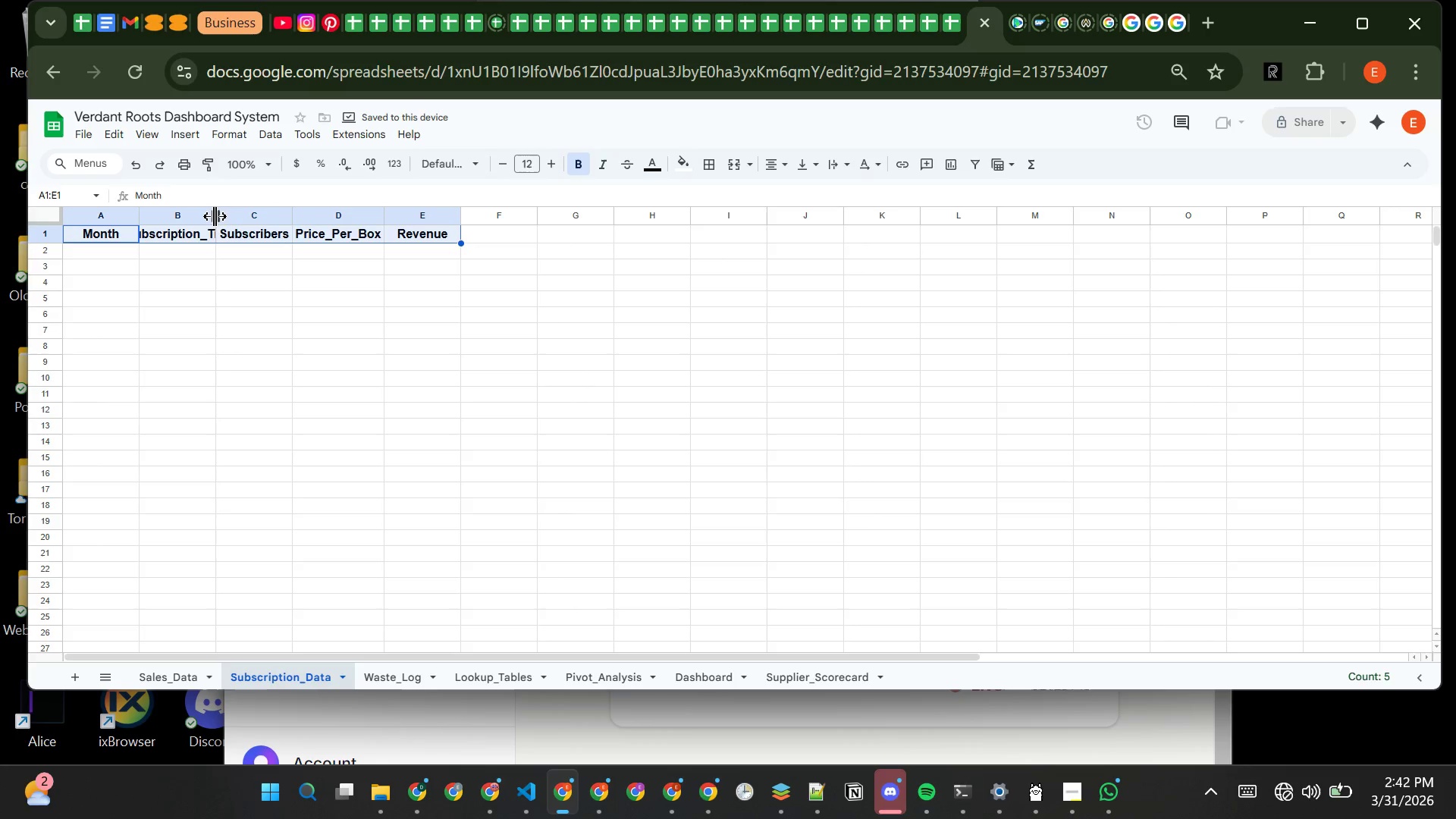 
double_click([215, 215])
 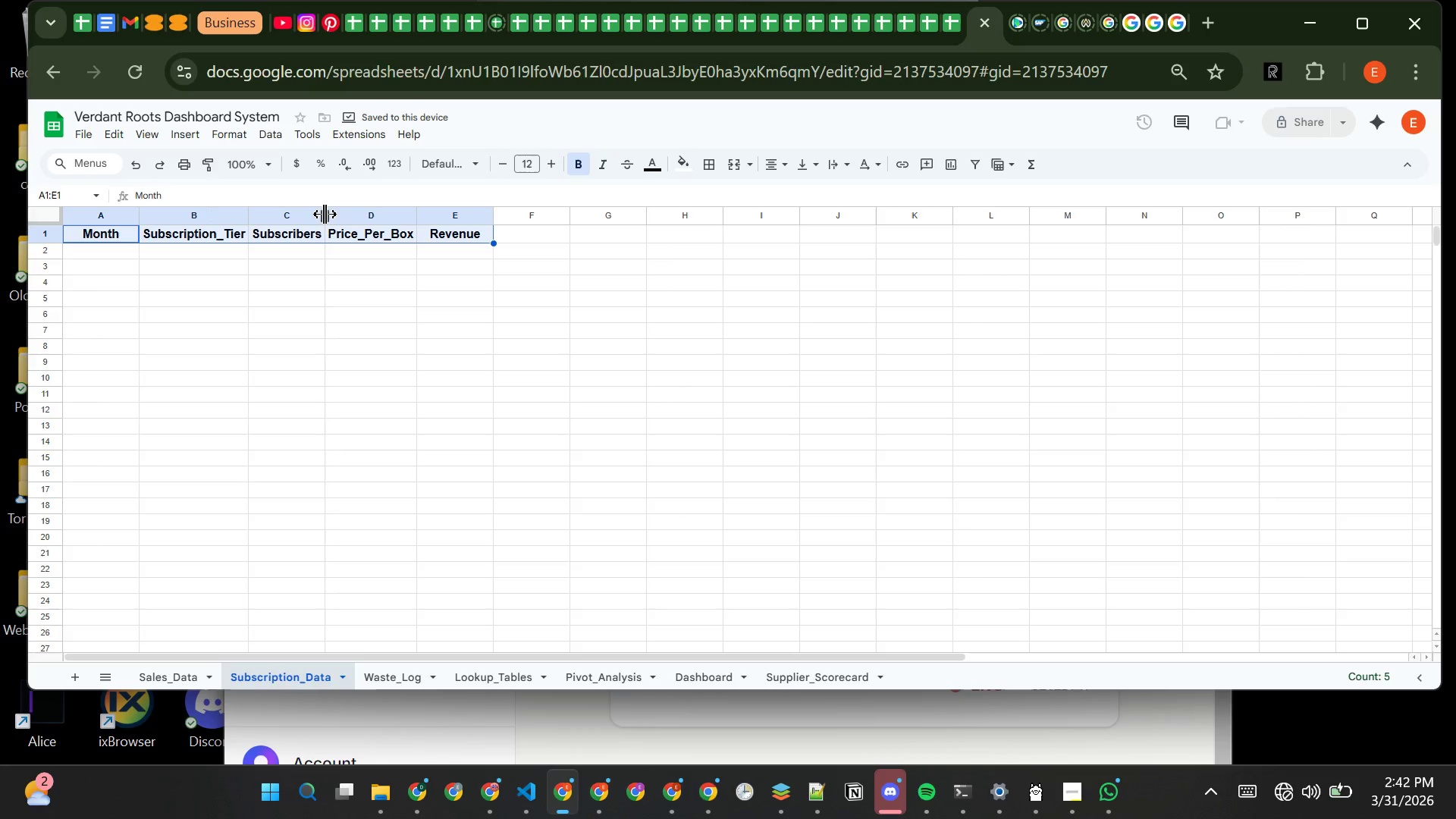 
left_click([121, 249])
 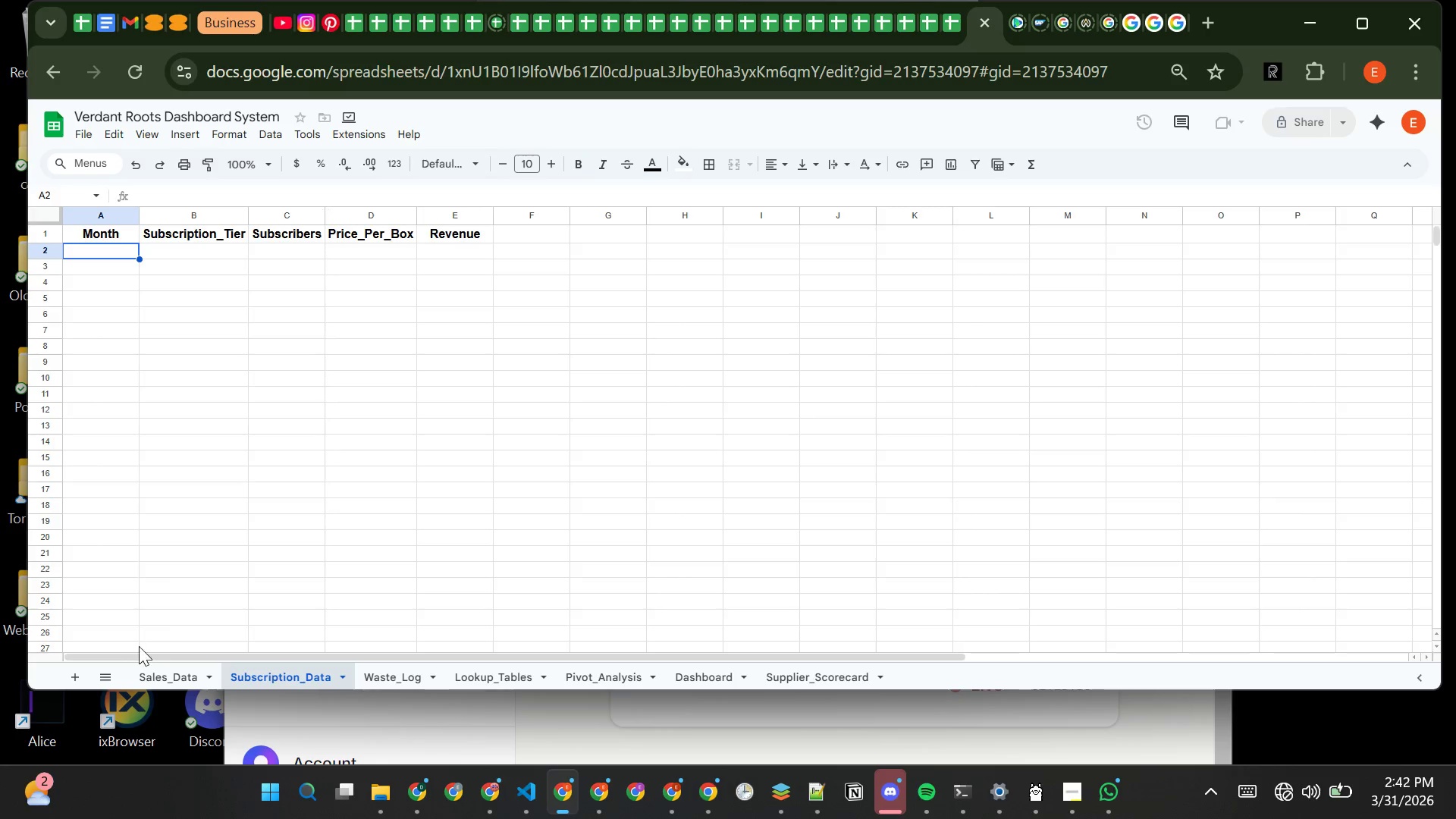 
left_click([155, 673])
 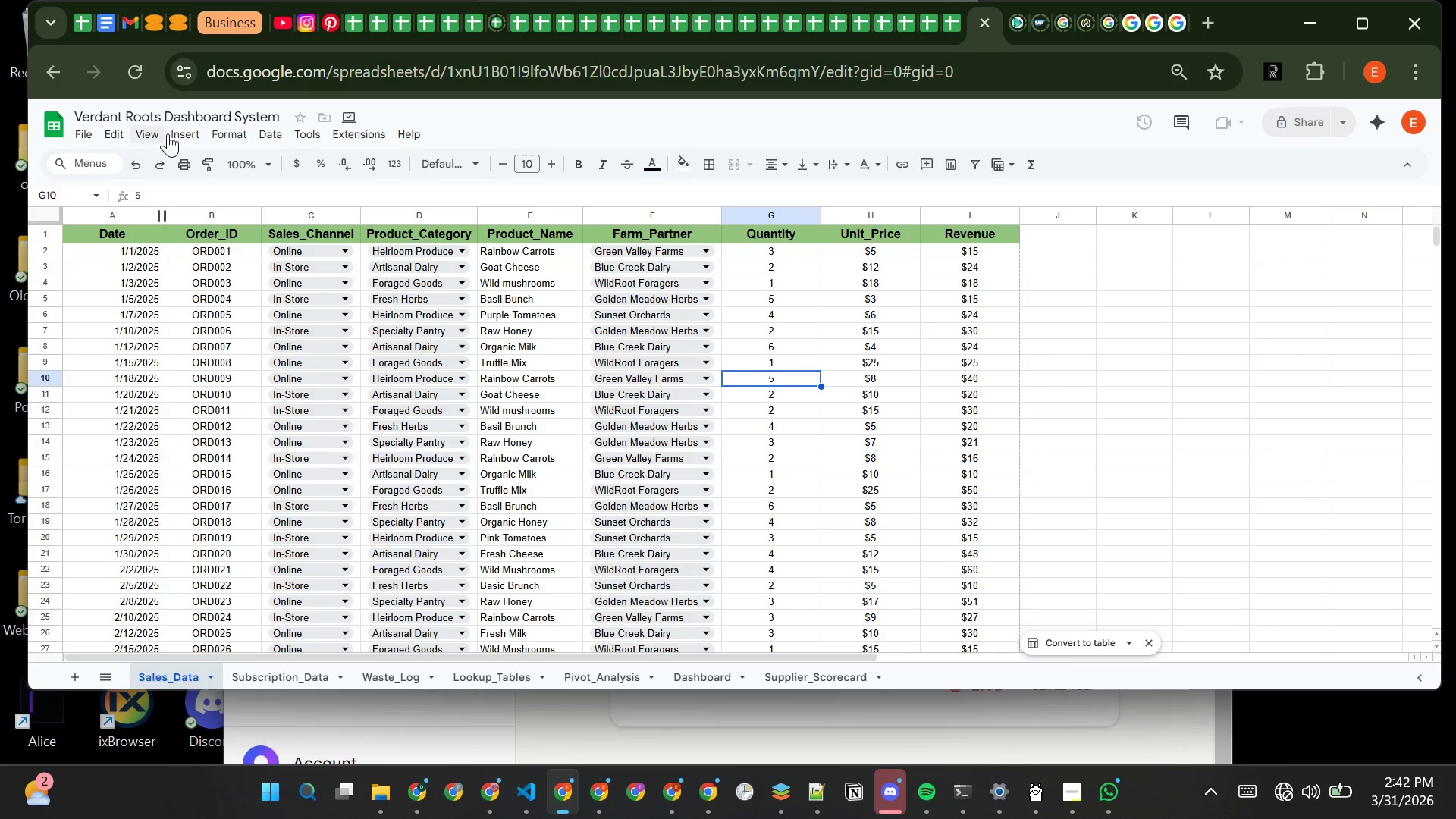 
left_click([157, 134])
 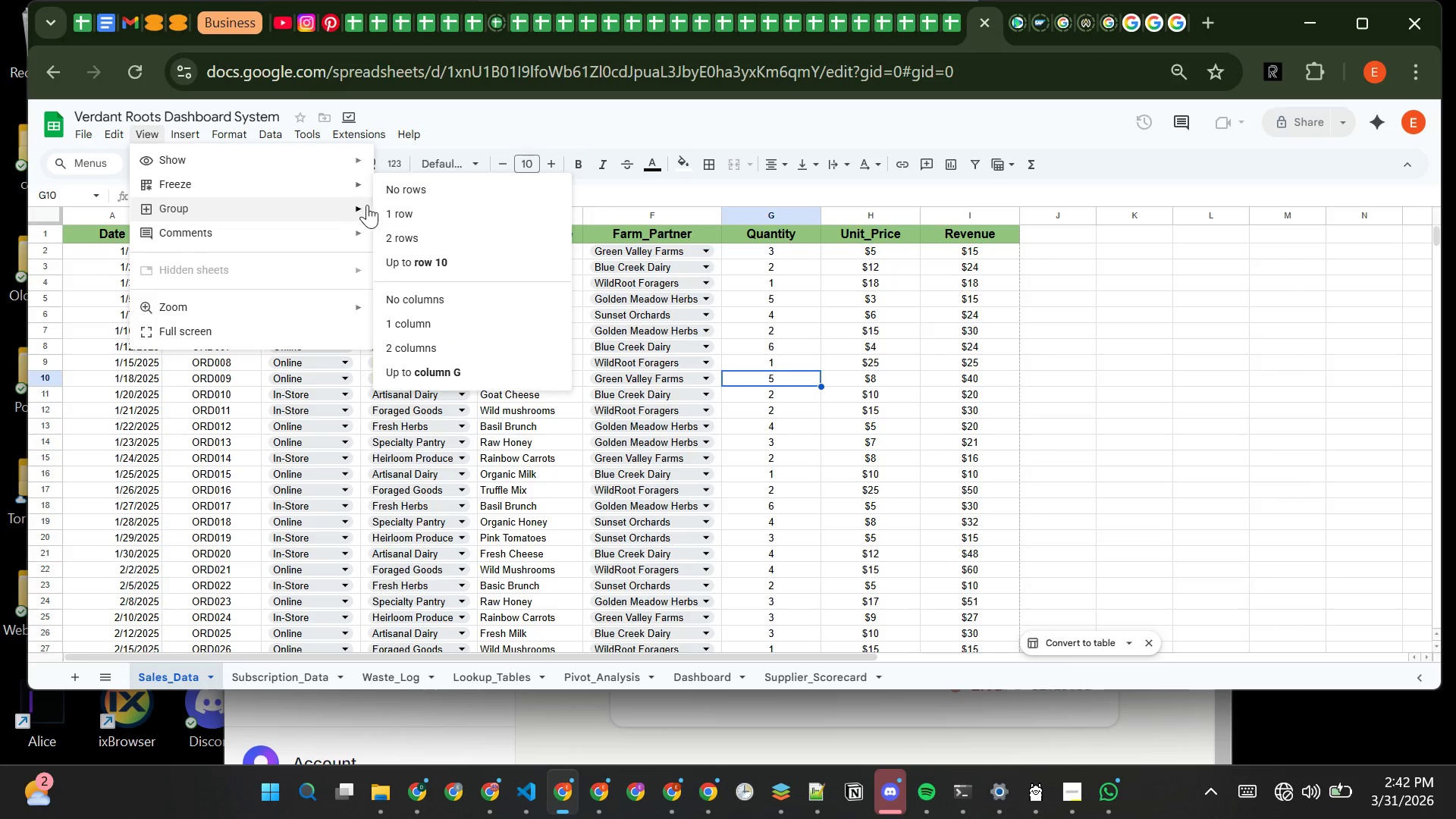 
left_click([404, 213])
 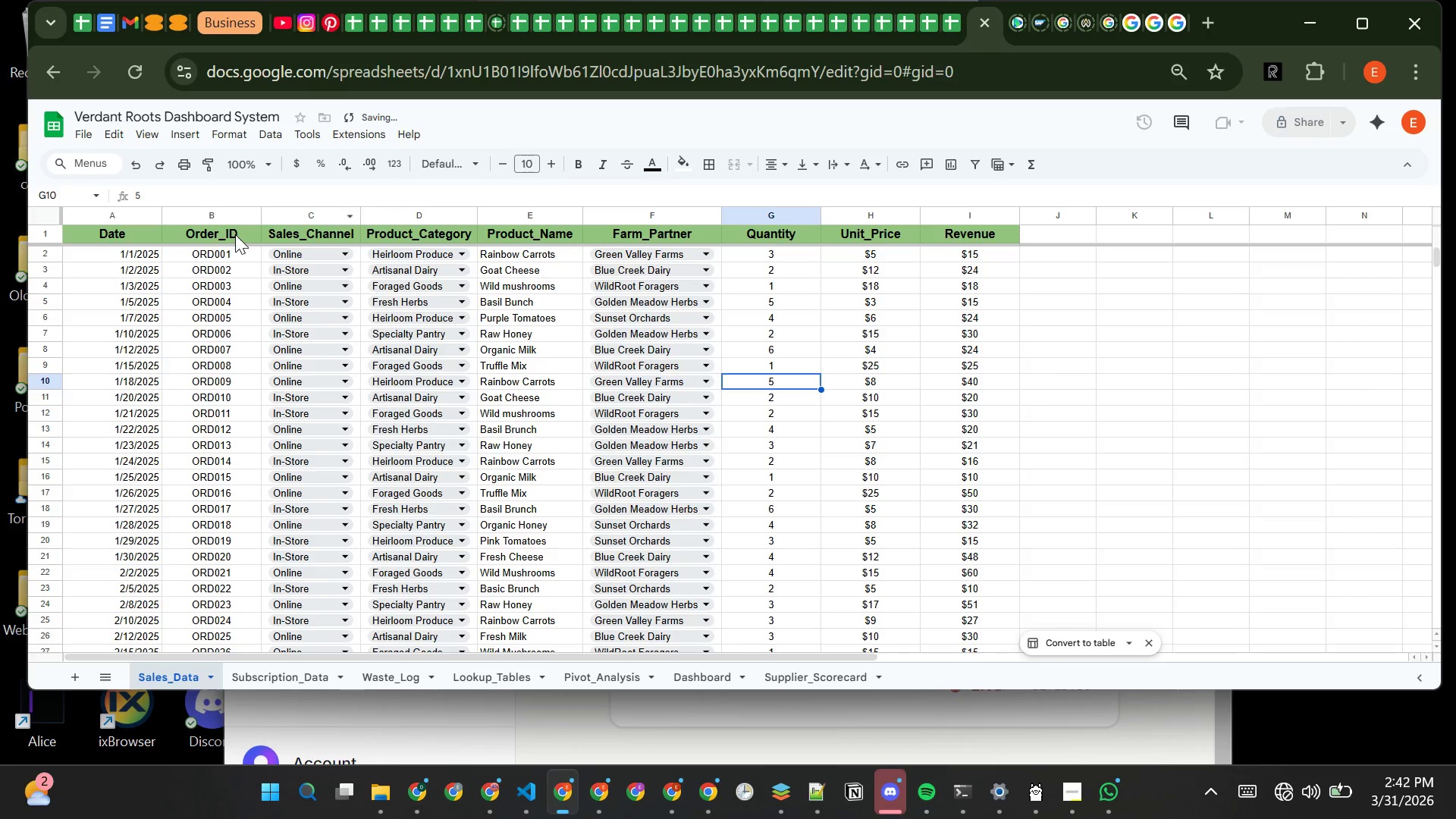 
left_click([236, 234])
 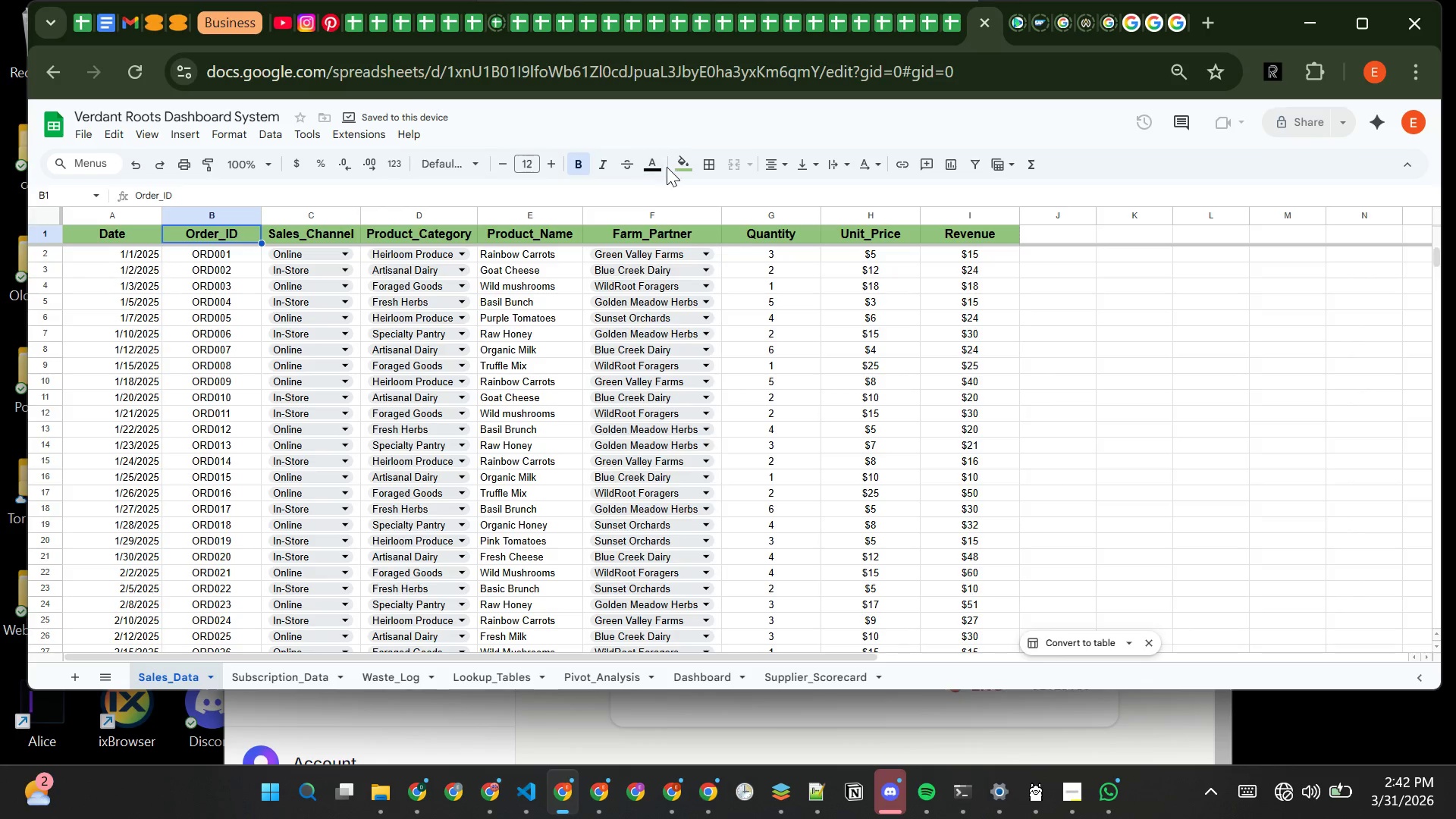 
left_click([681, 167])
 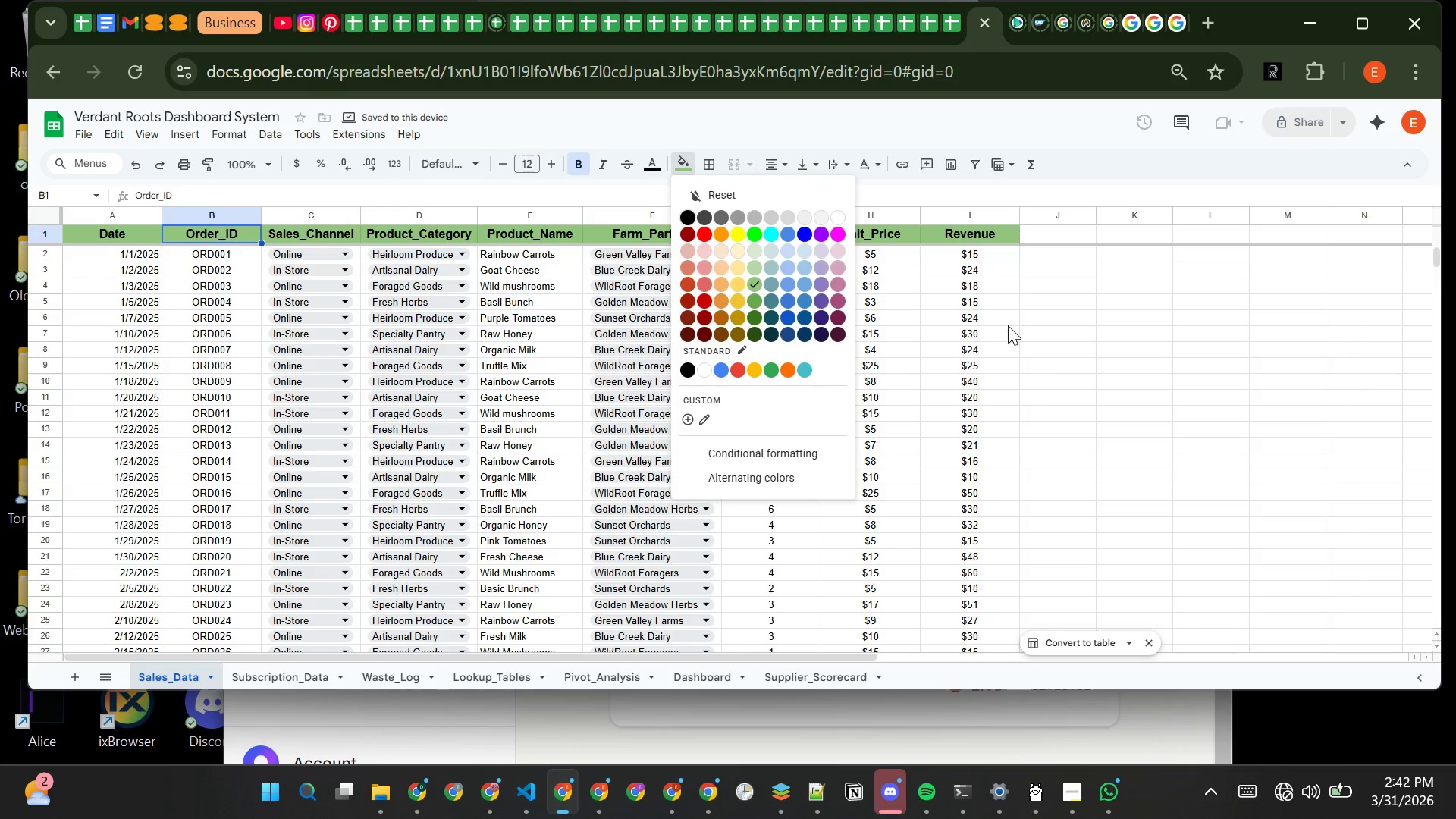 
left_click([1058, 362])
 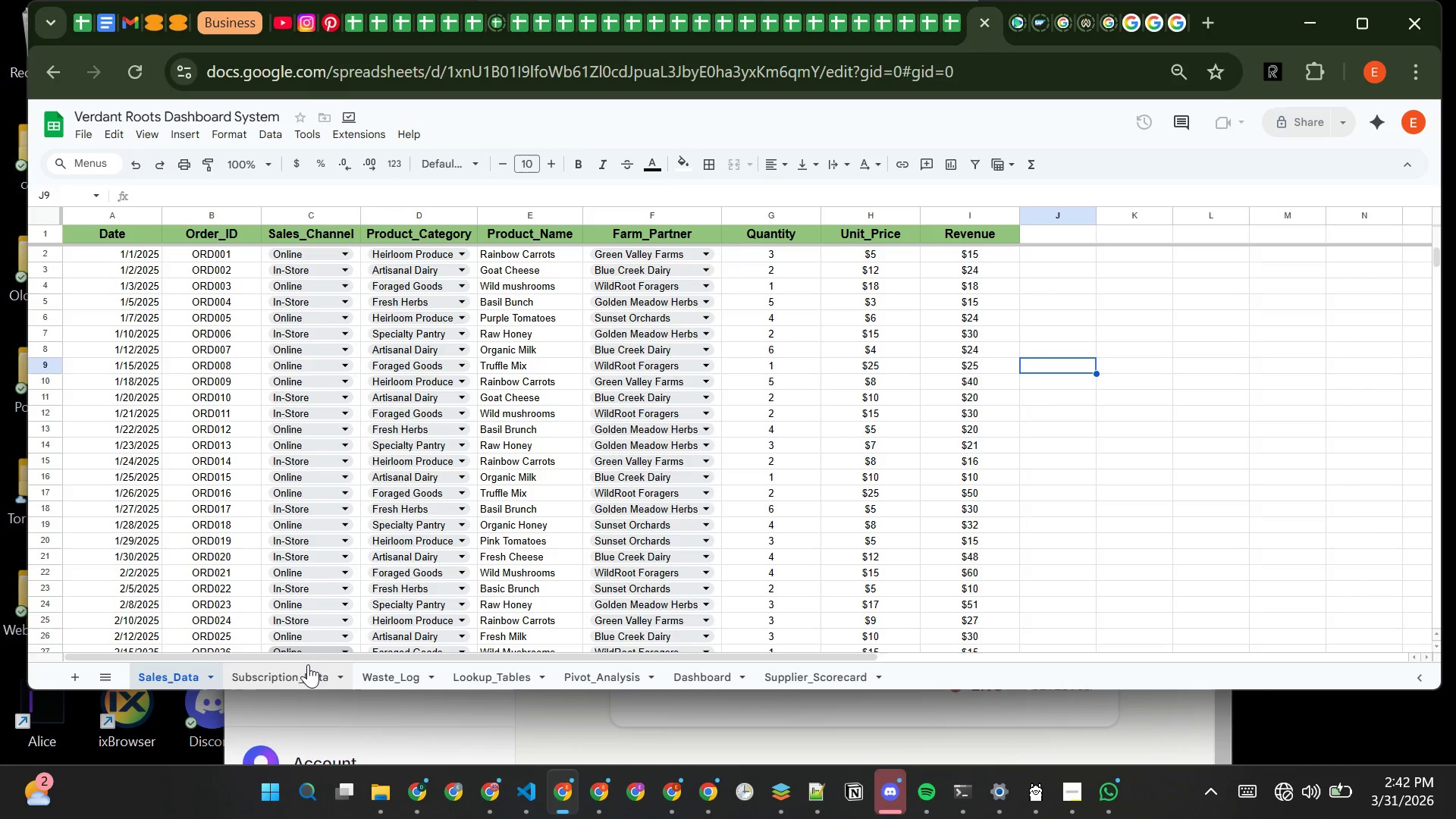 
left_click([292, 678])
 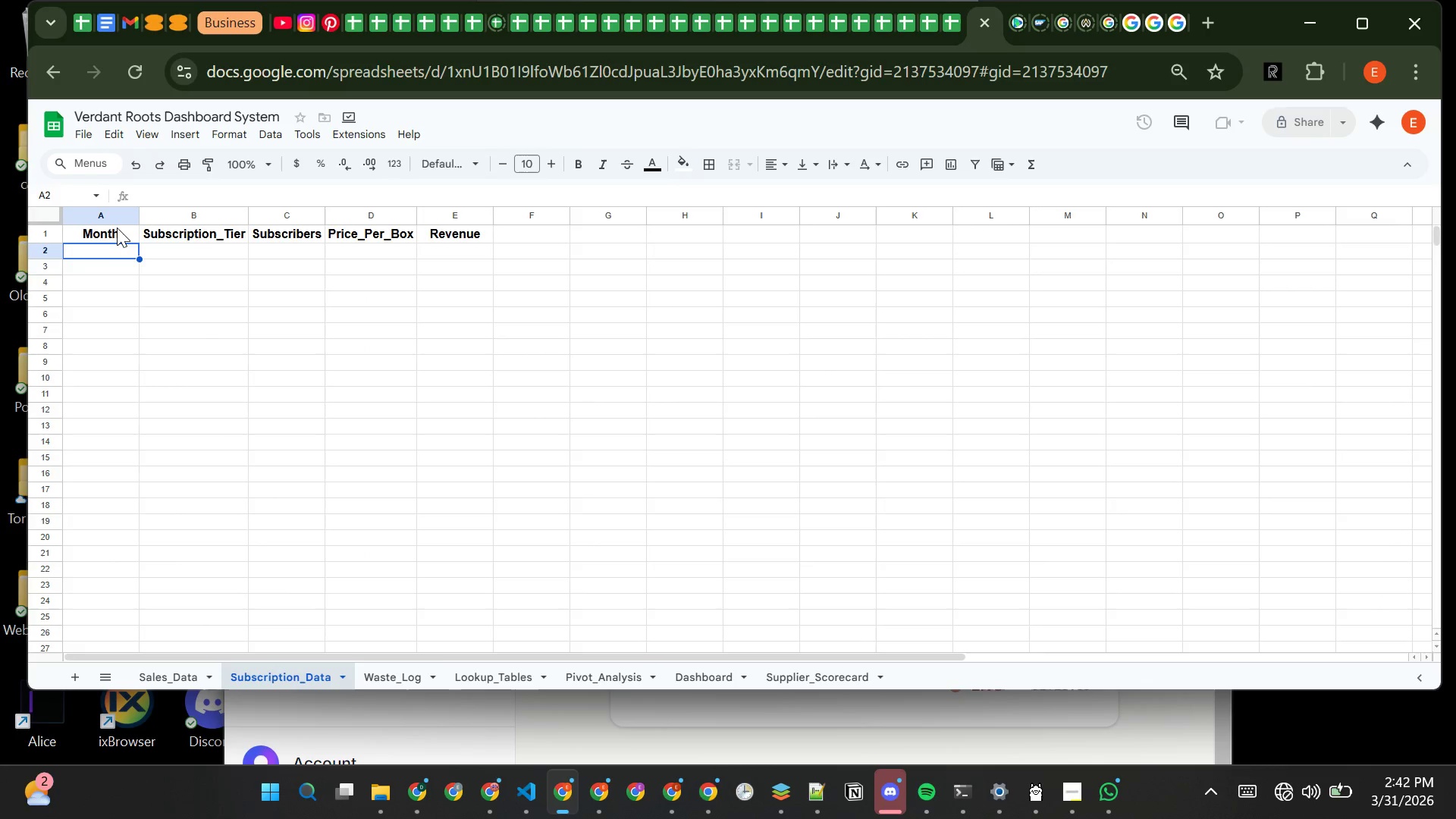 
left_click([117, 228])
 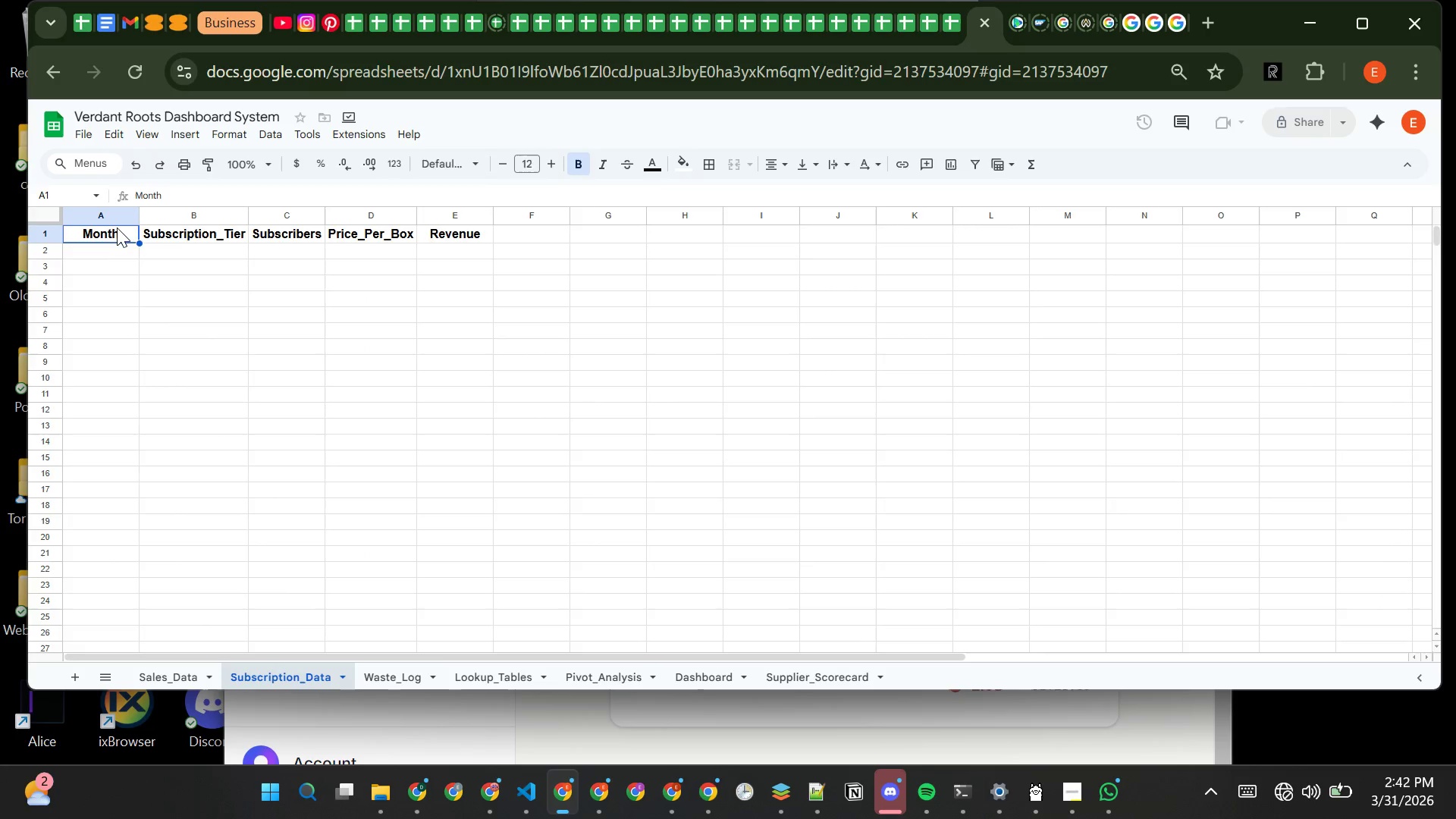 
left_click_drag(start_coordinate=[117, 228], to_coordinate=[450, 236])
 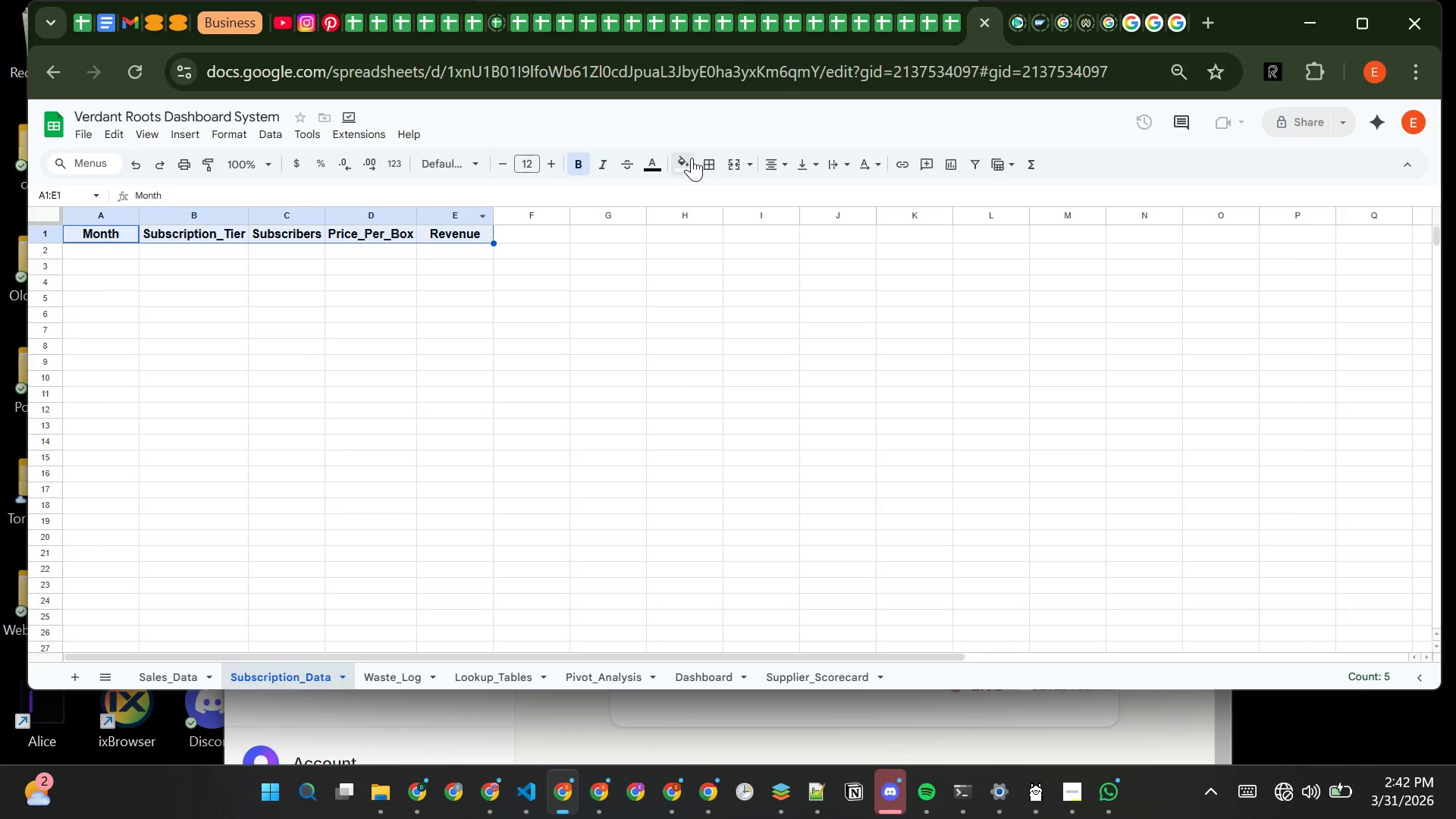 
left_click([690, 159])
 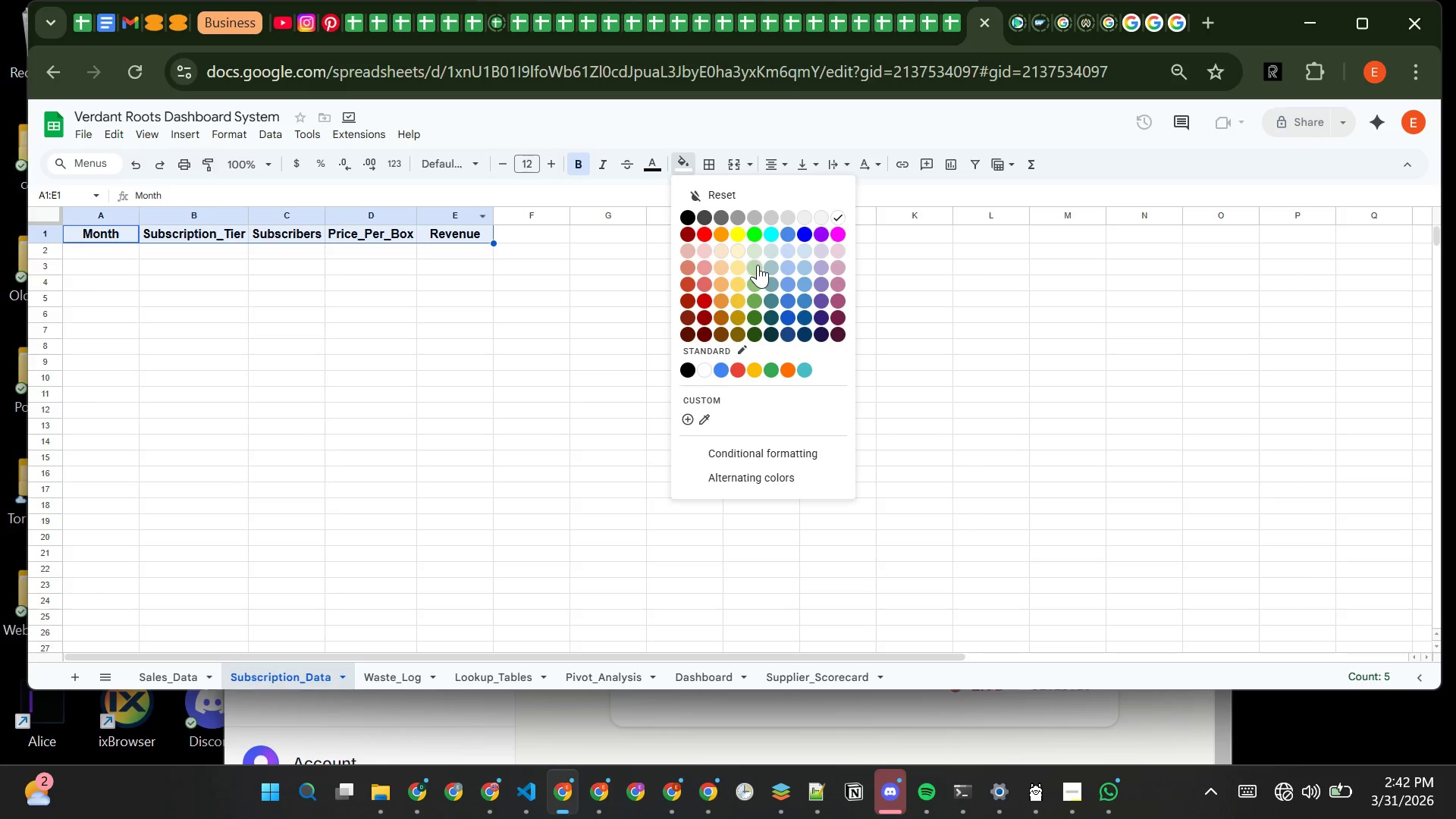 
left_click([757, 266])
 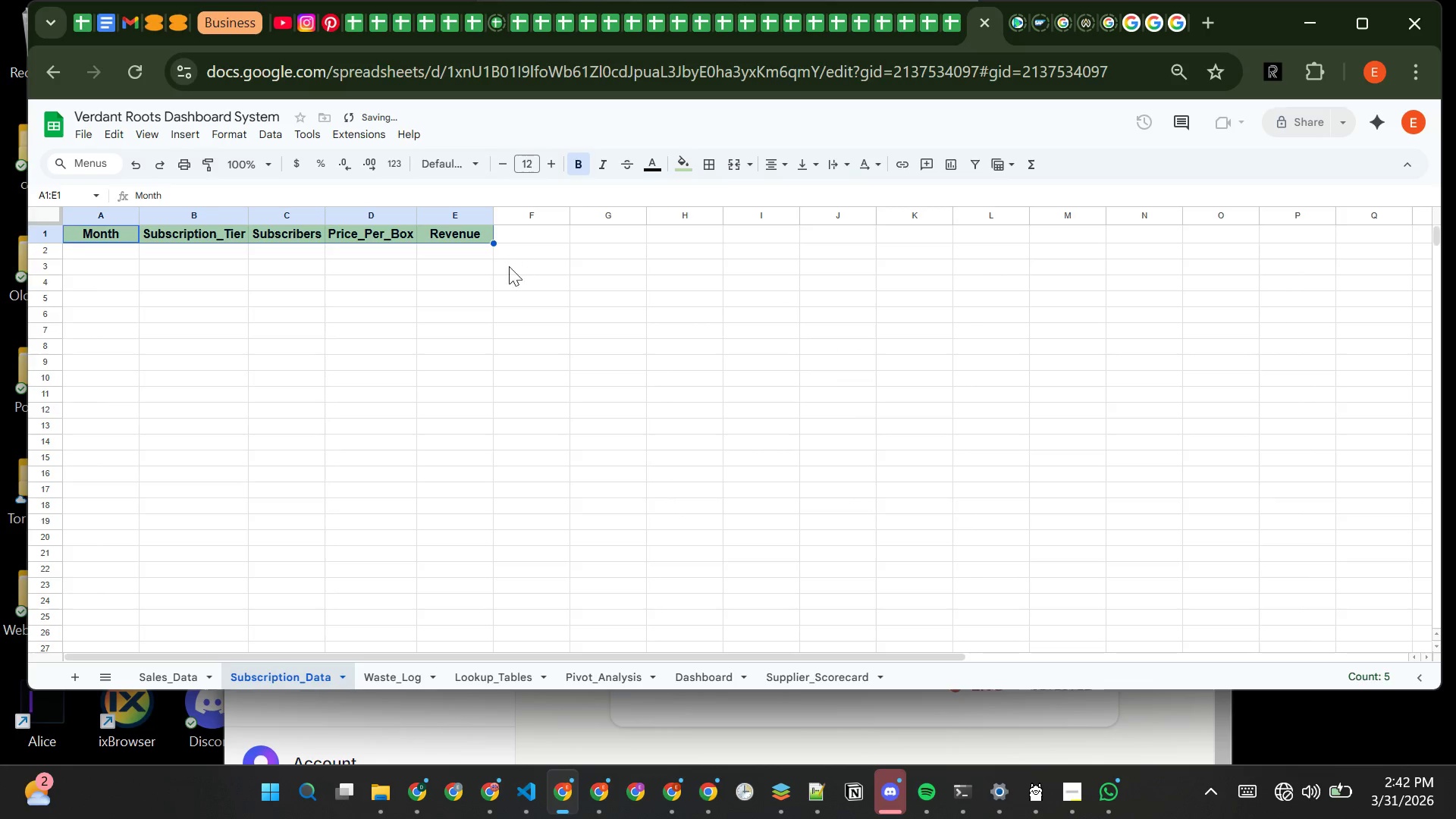 
left_click([494, 286])
 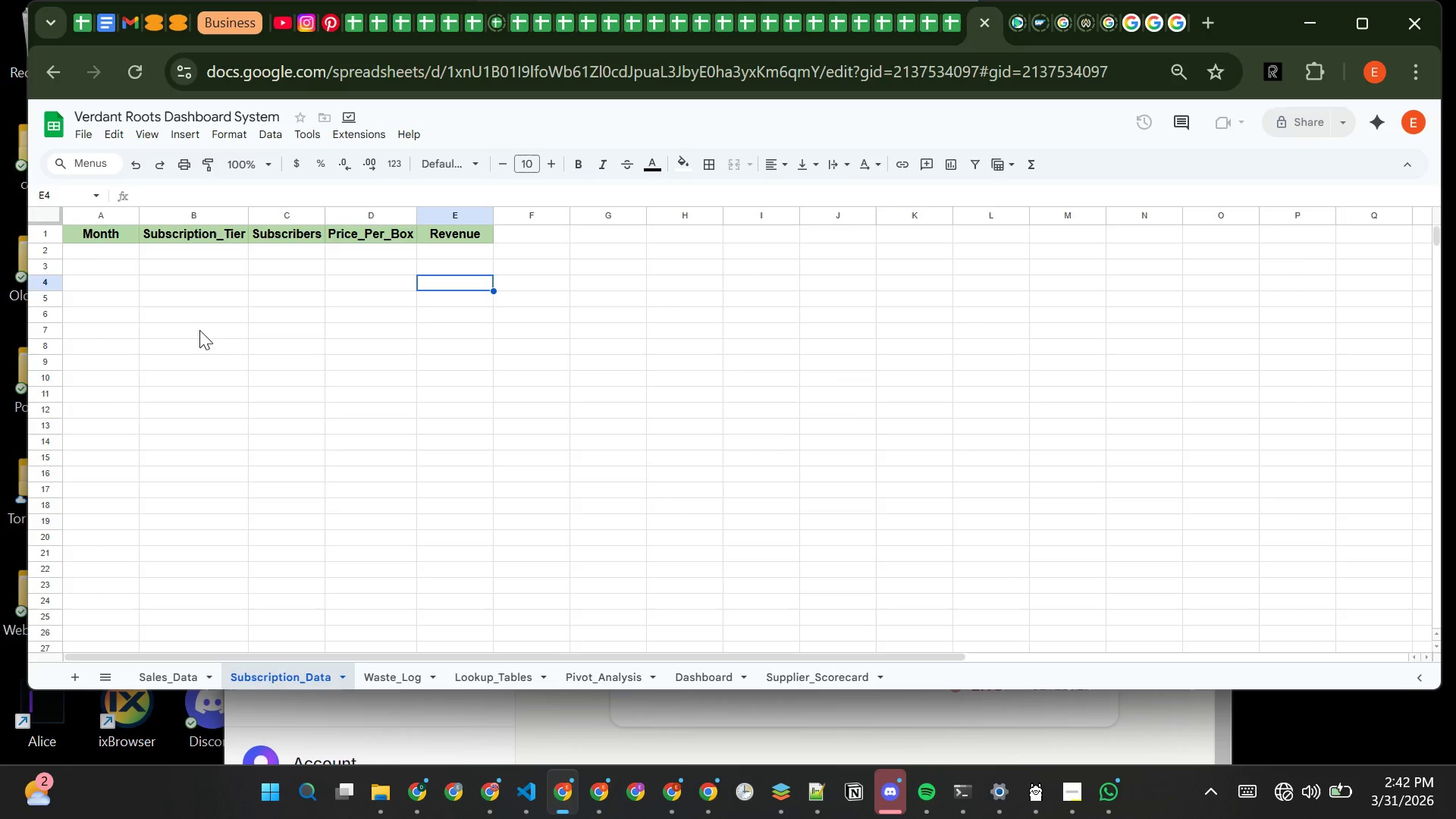 
wait(6.75)
 